 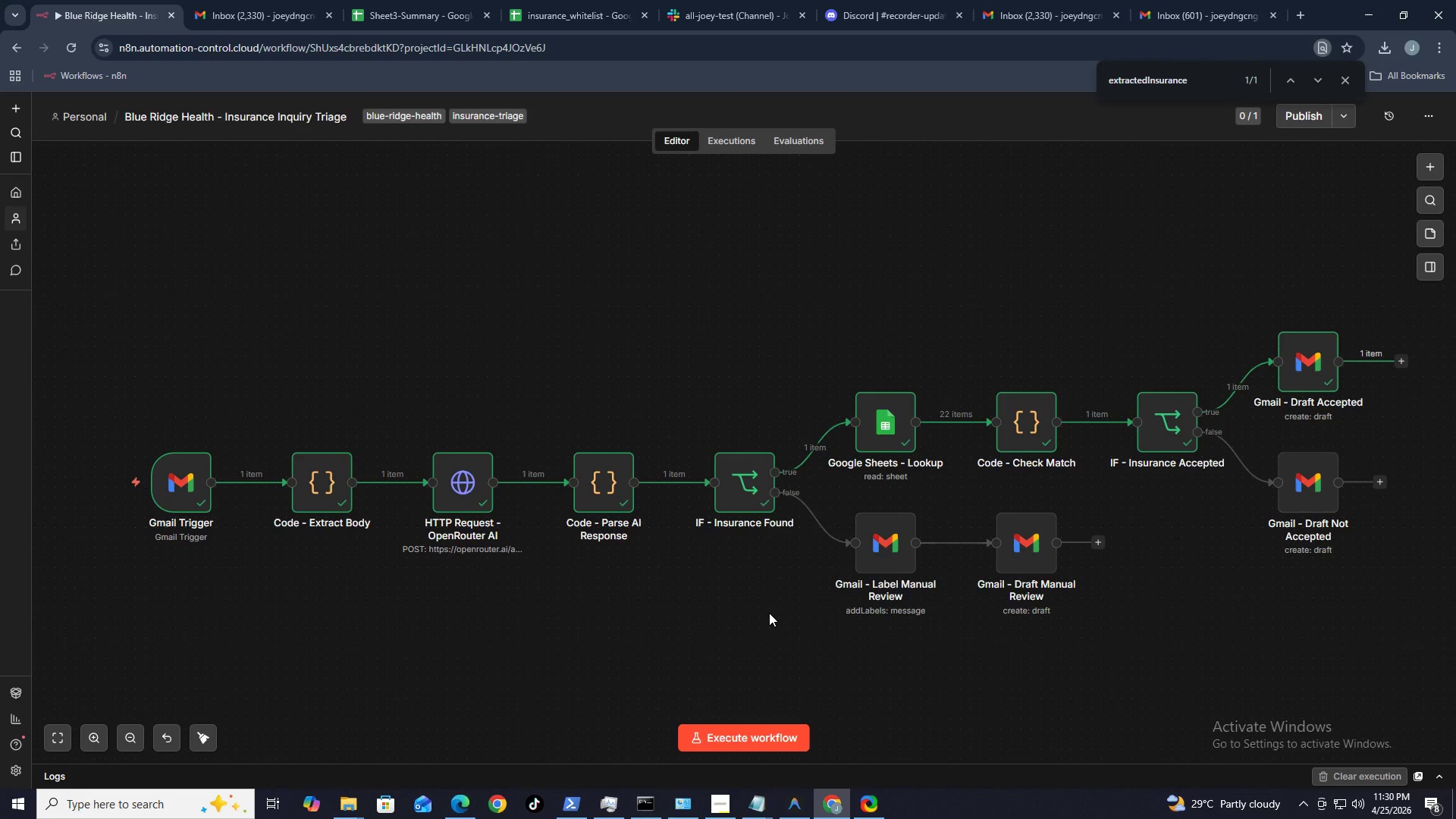 
key(Alt+N)
 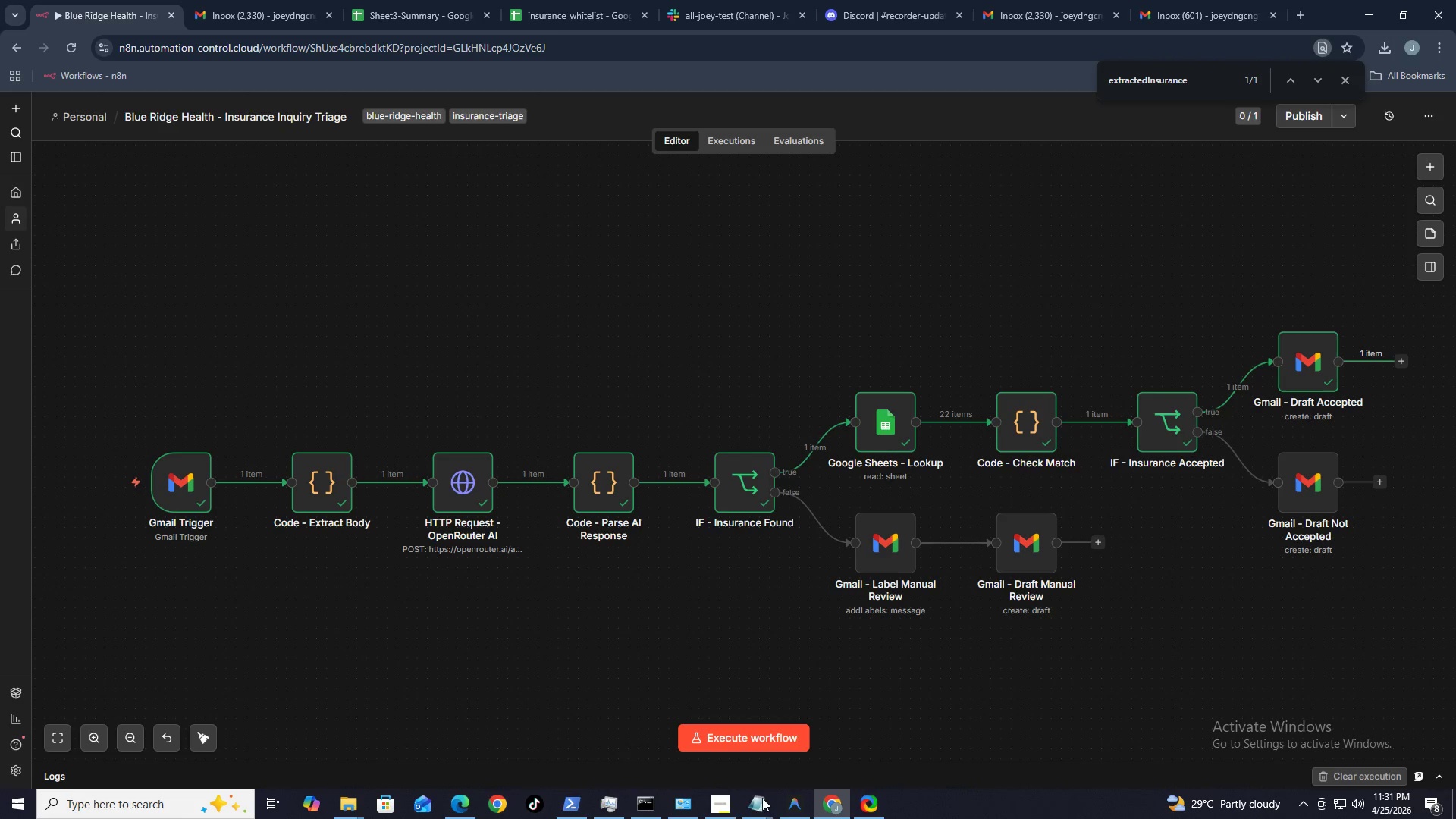 
wait(6.14)
 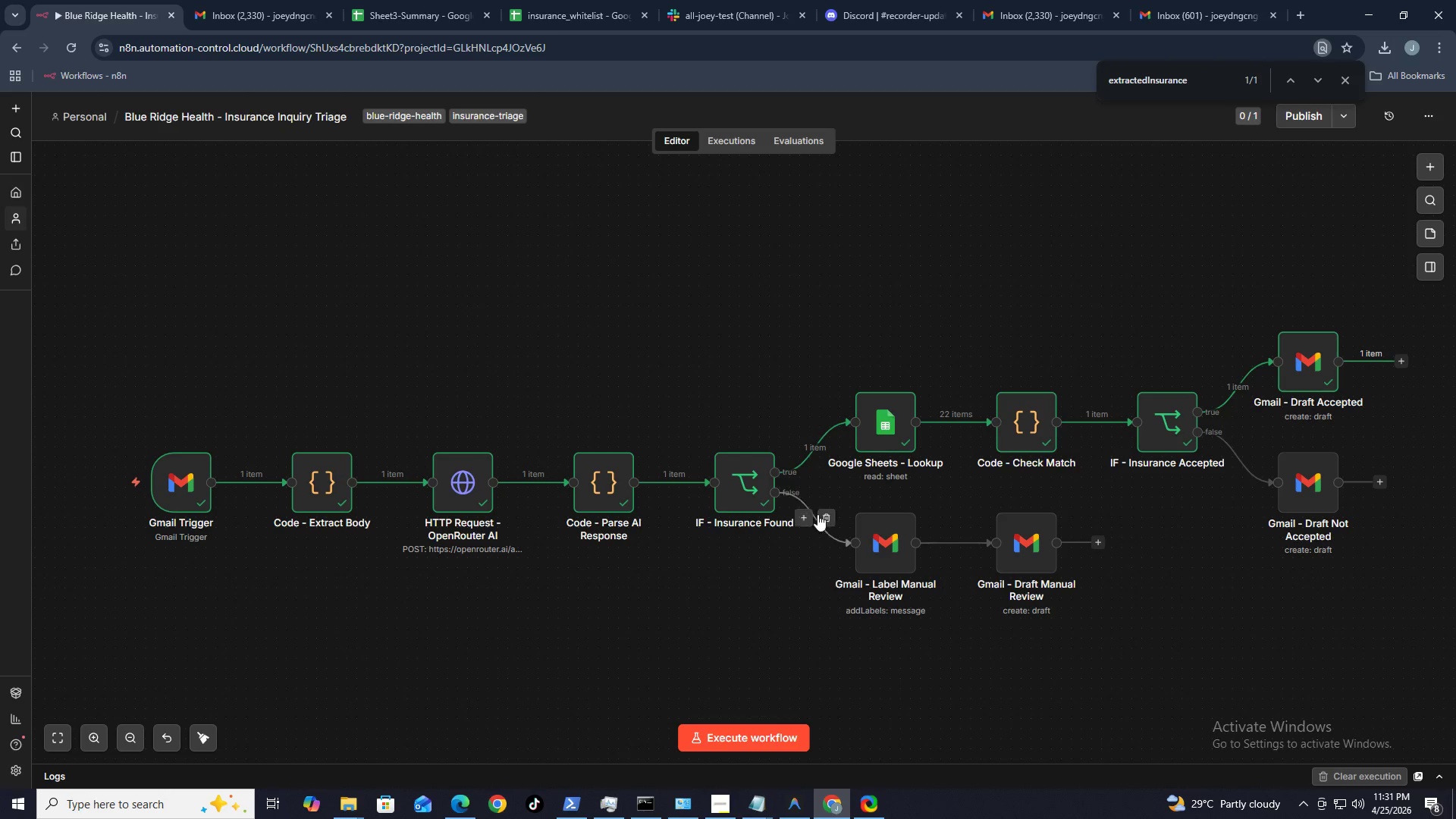 
left_click([789, 800])
 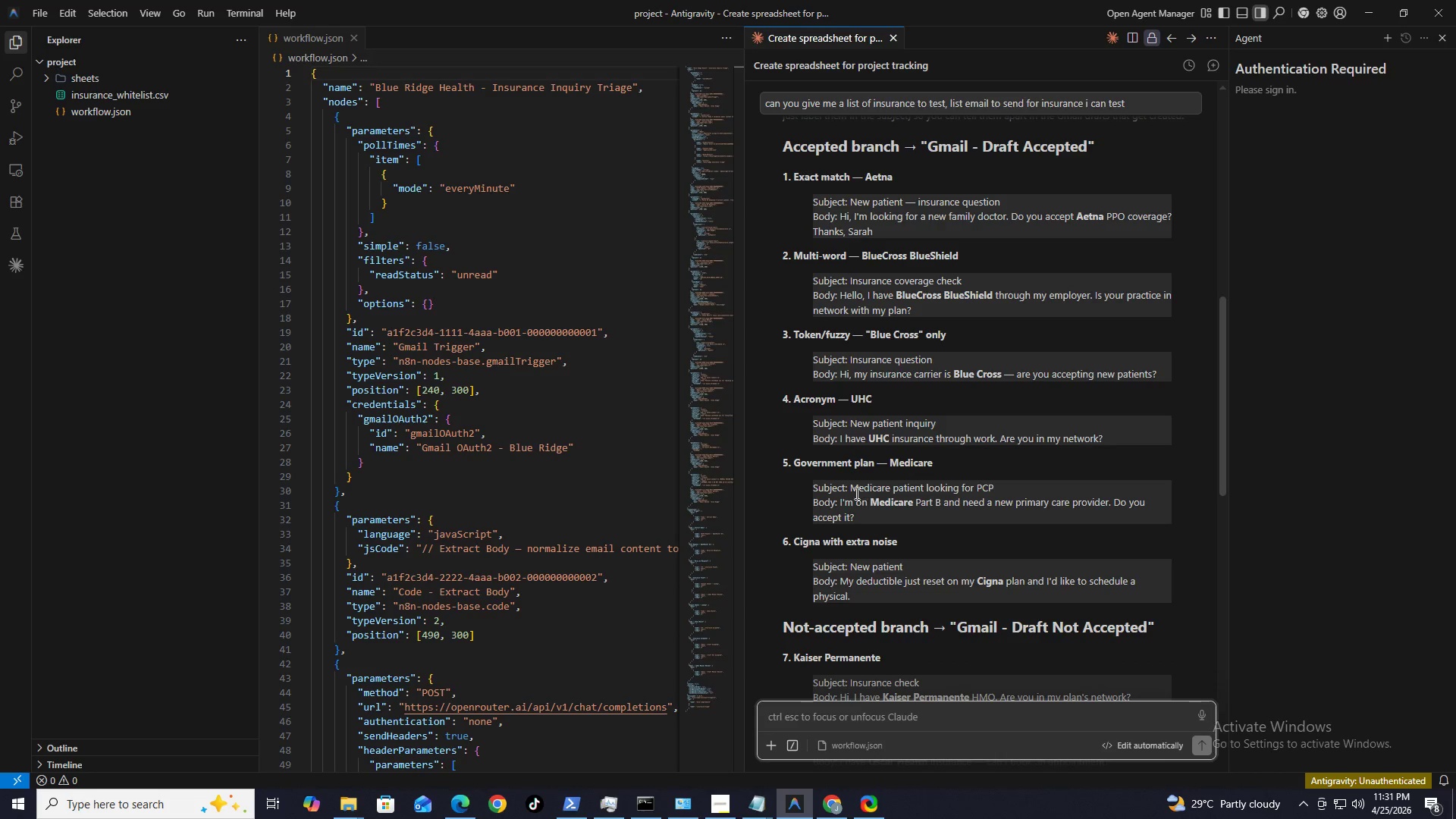 
left_click_drag(start_coordinate=[849, 491], to_coordinate=[996, 488])
 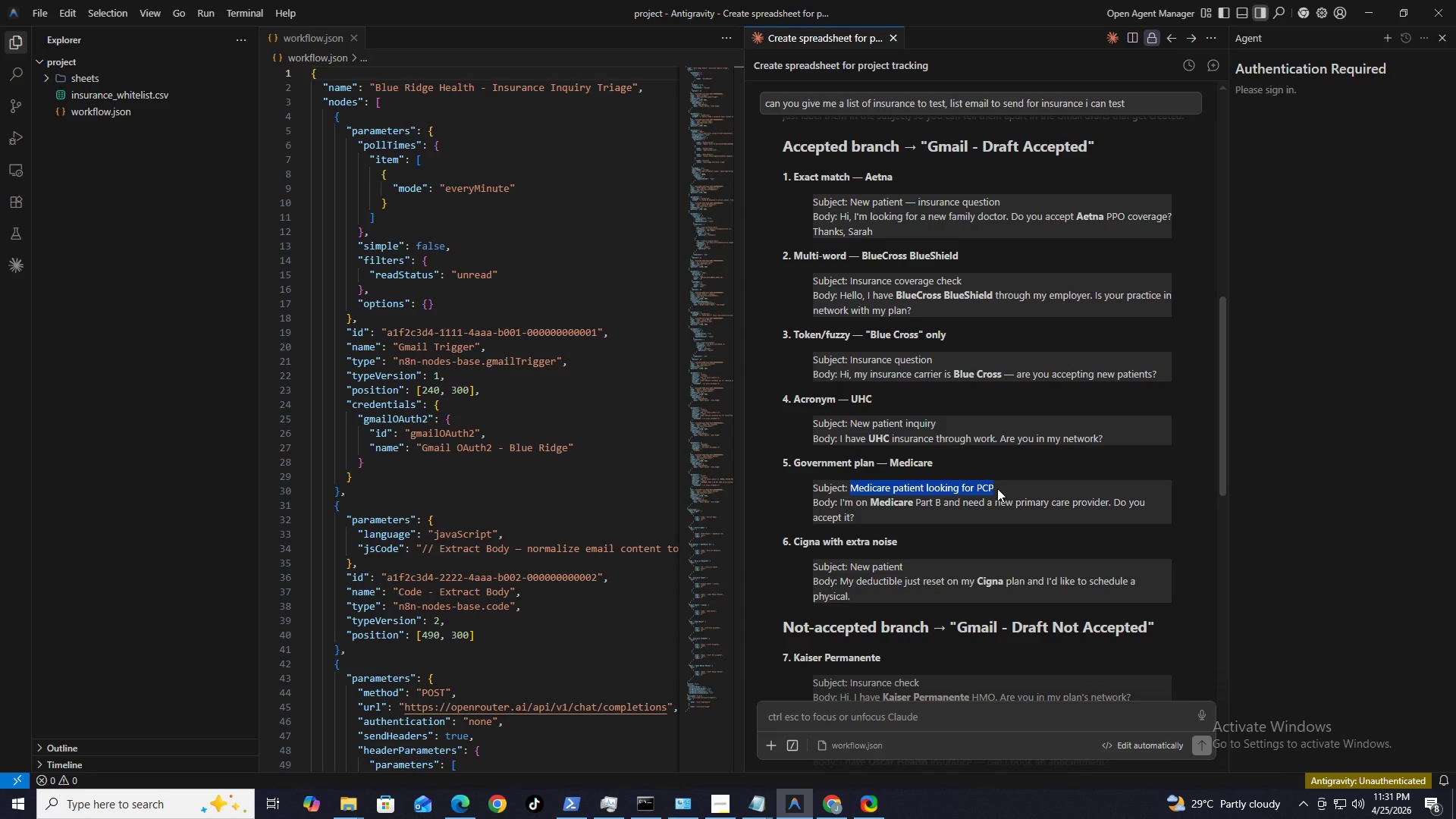 
key(Control+C)
 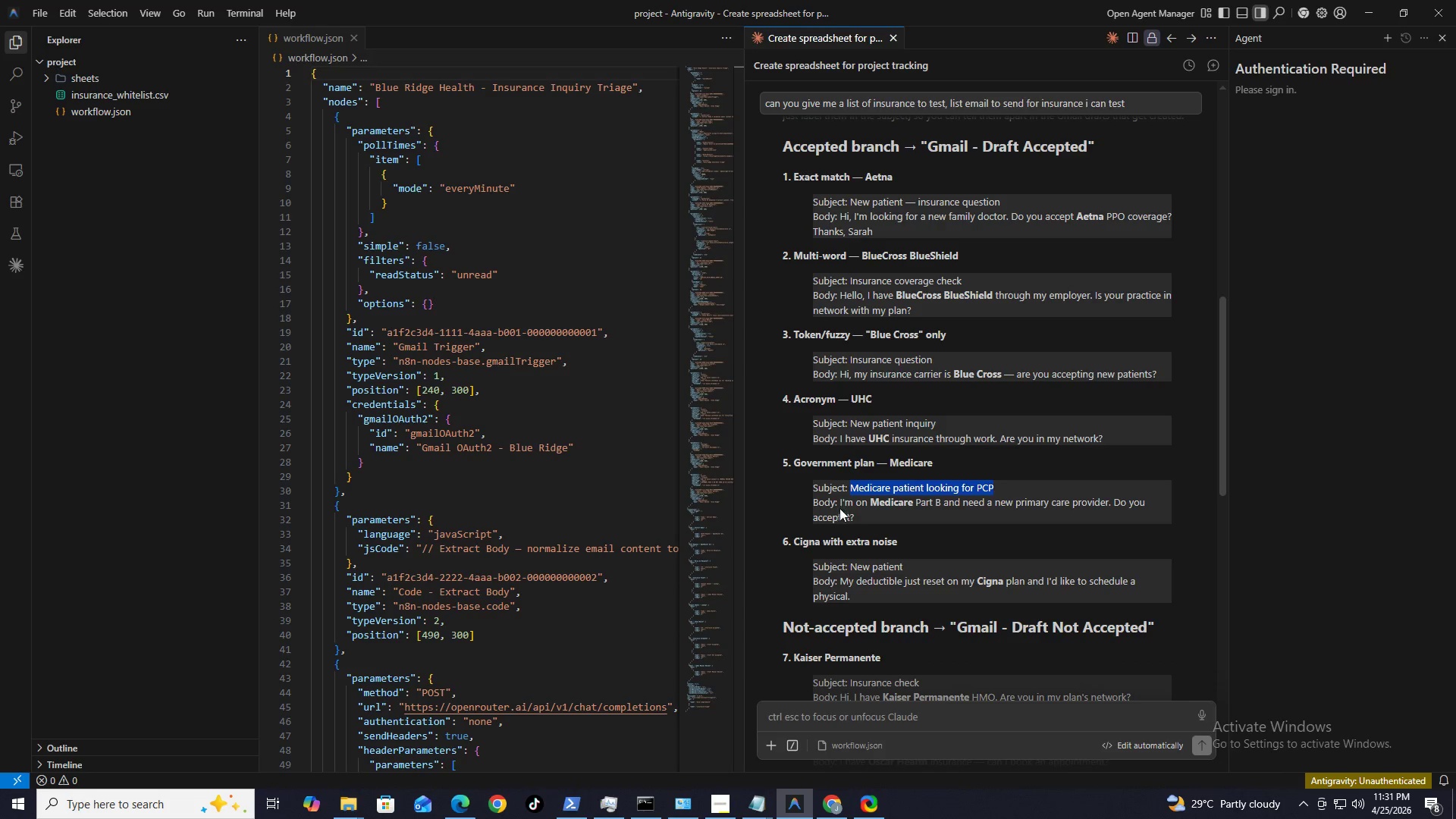 
left_click_drag(start_coordinate=[839, 503], to_coordinate=[865, 517])
 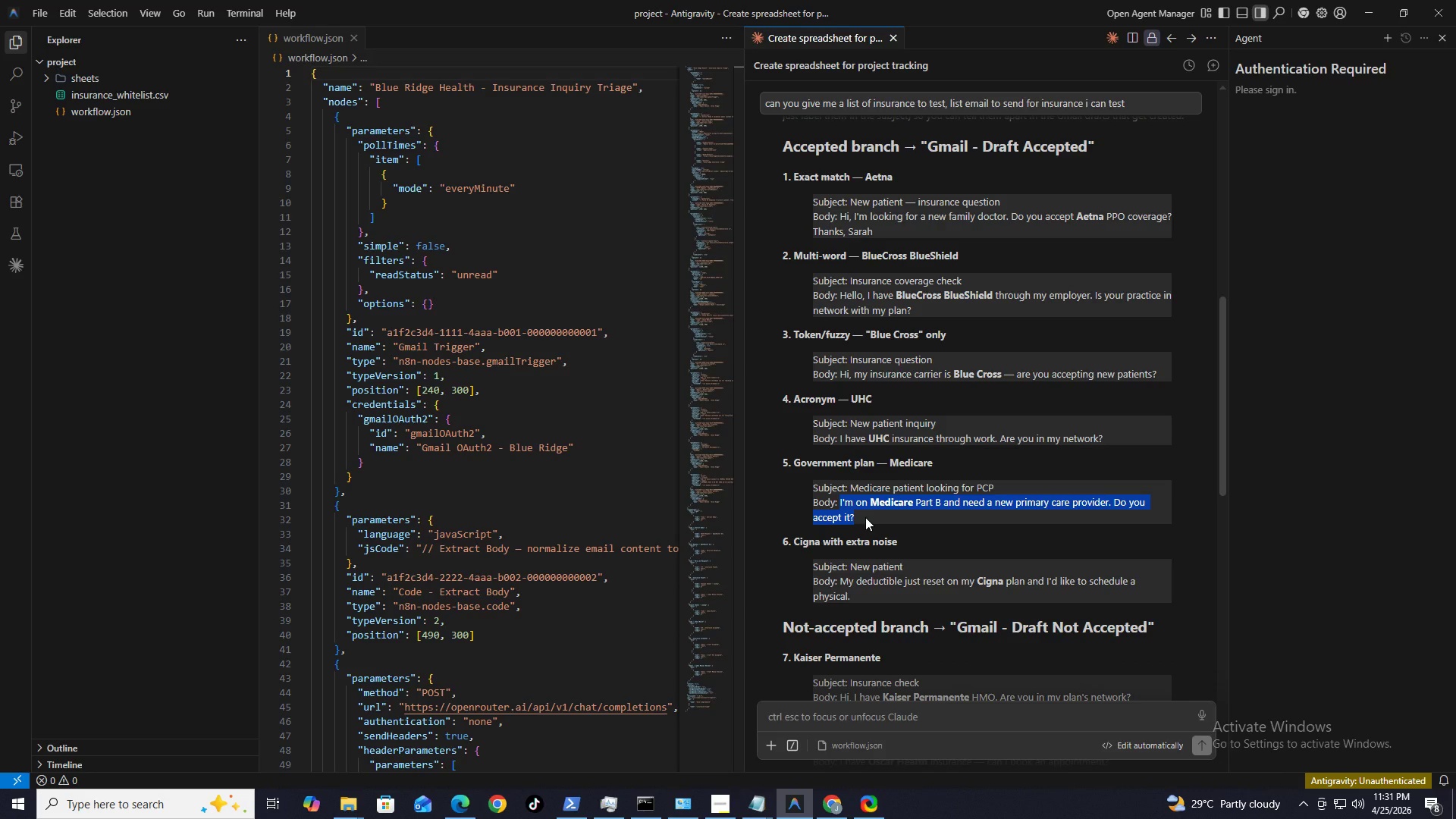 
hold_key(key=ControlLeft, duration=1.5)
 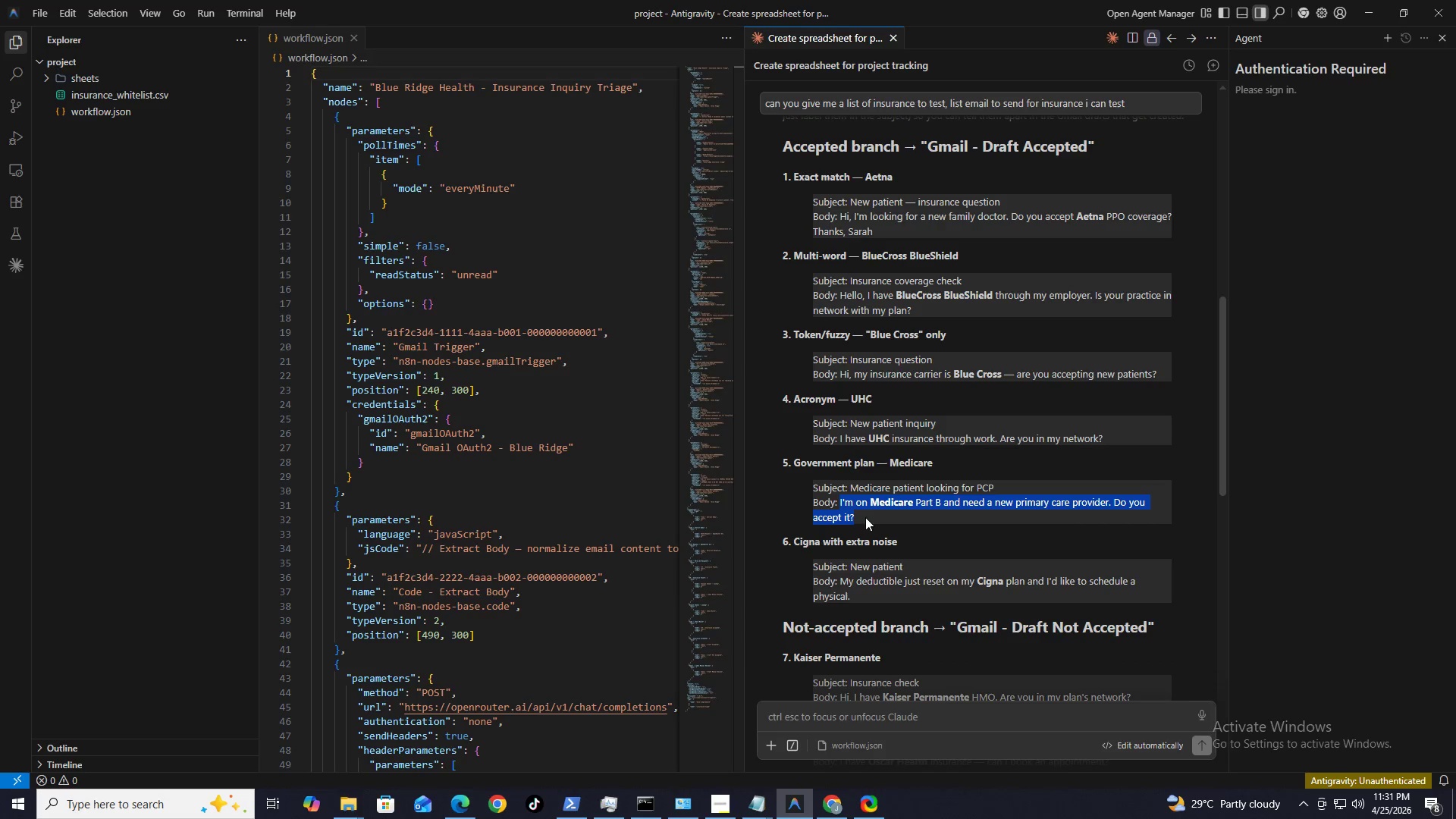 
key(Control+C)
 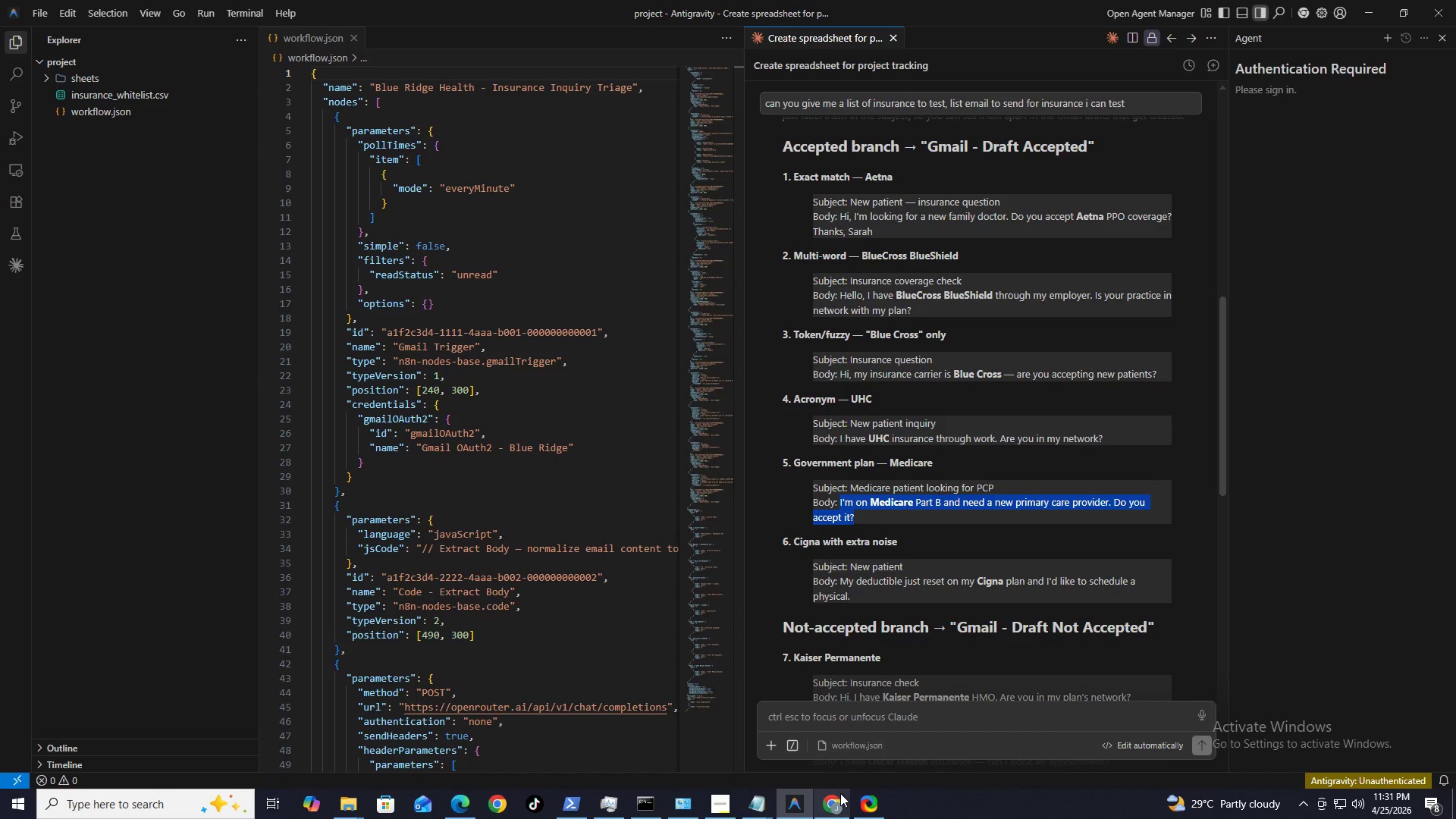 
left_click([837, 796])
 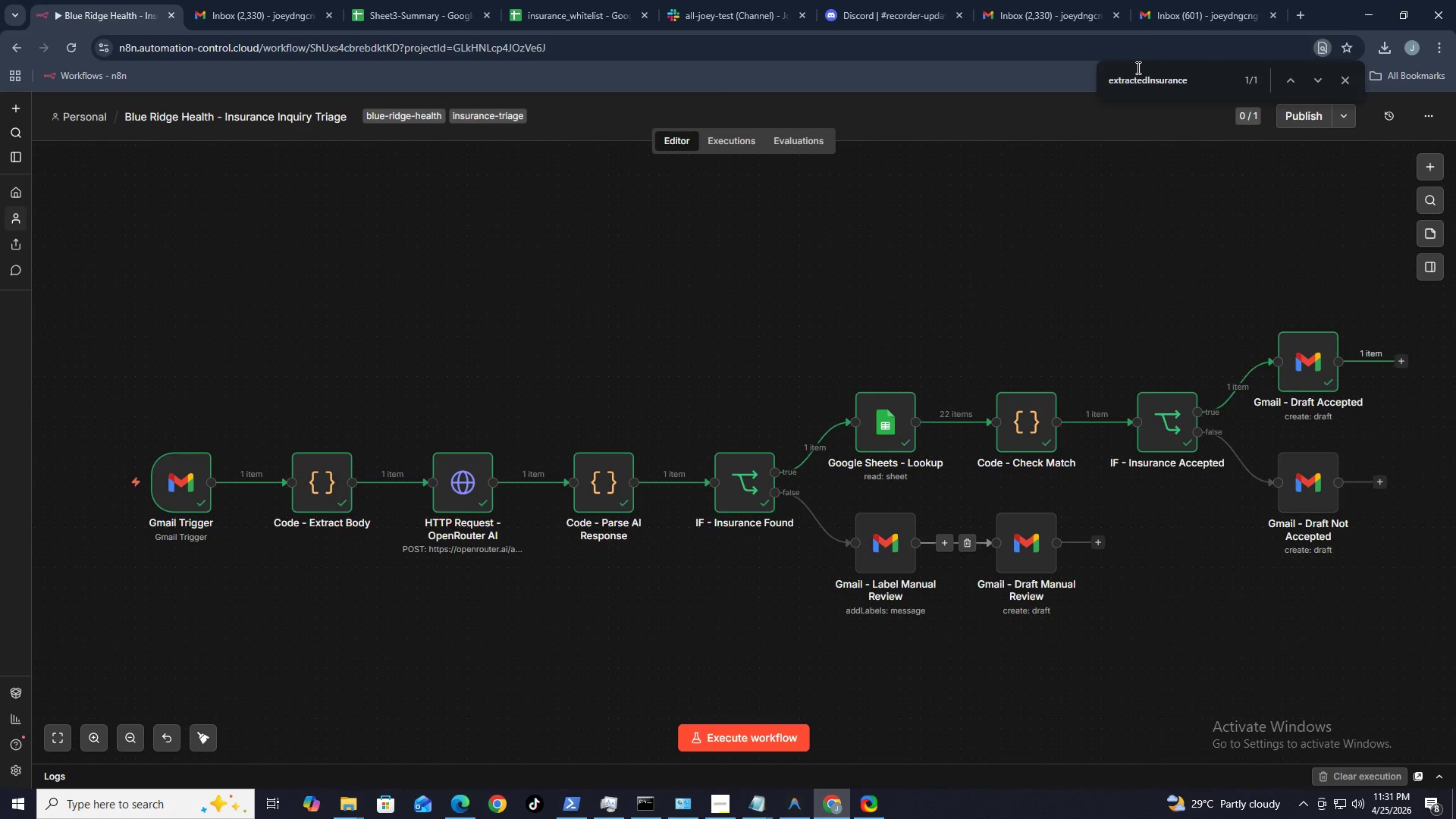 
mouse_move([1142, 24])
 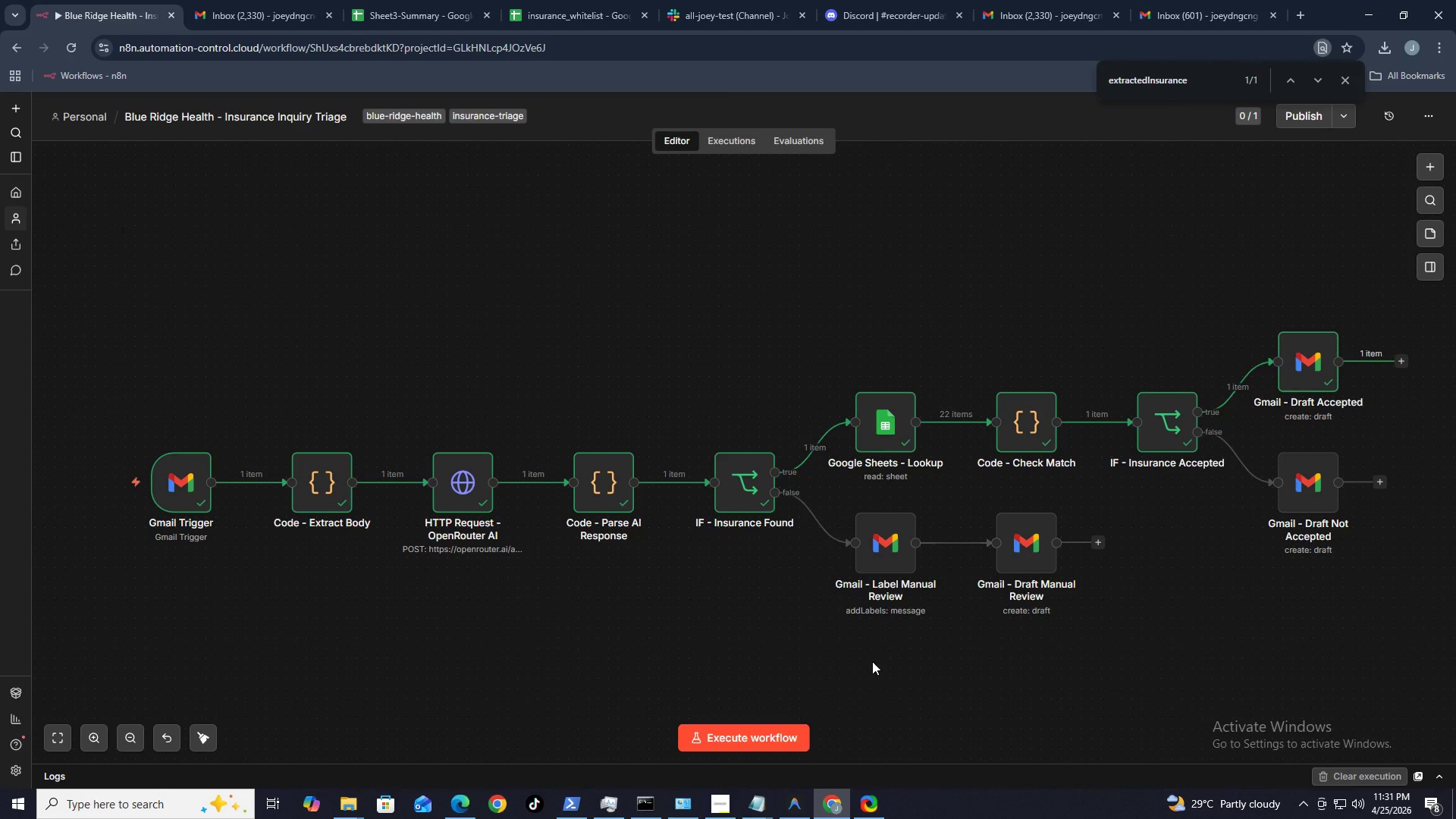 
mouse_move([827, 770])
 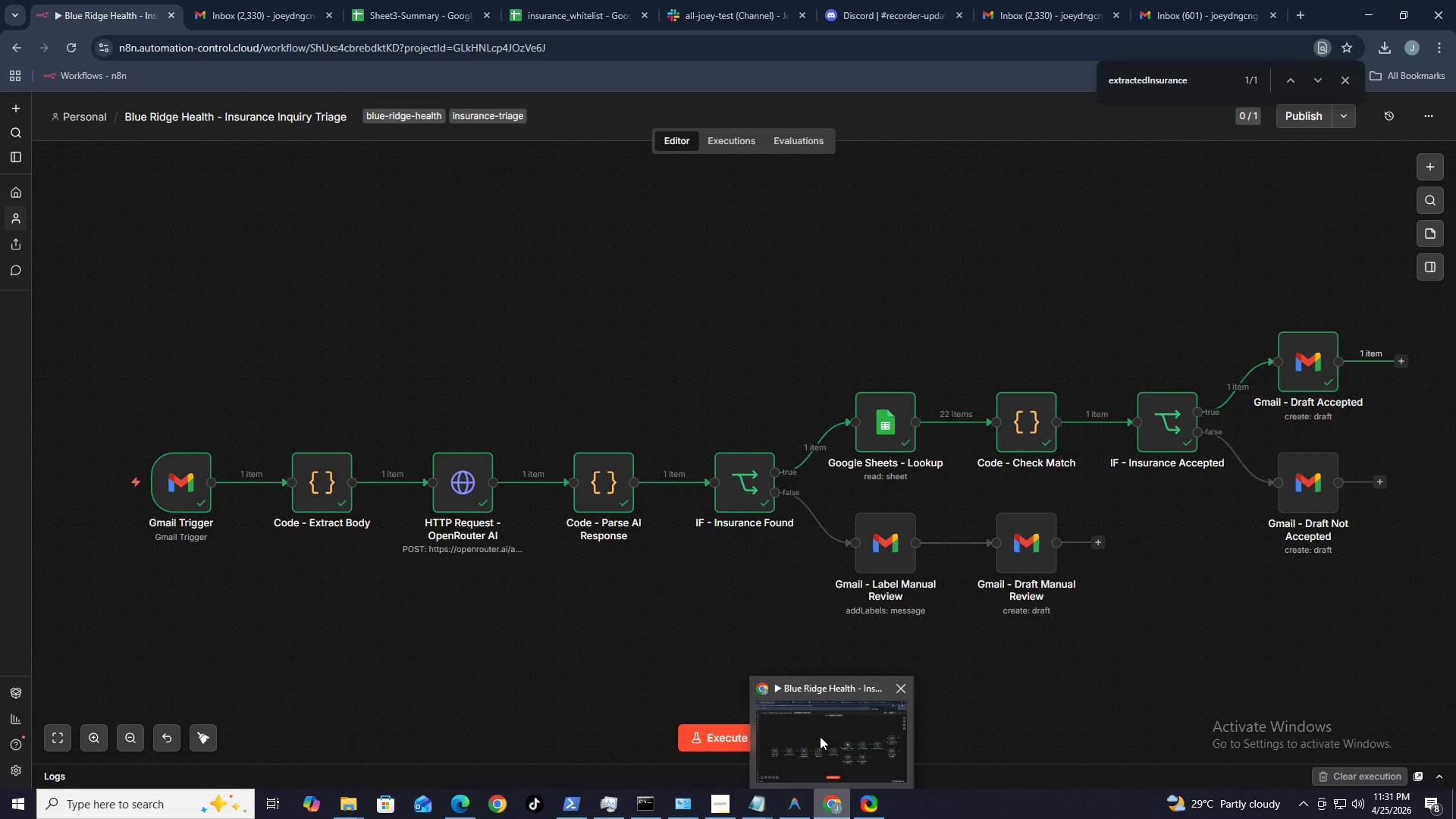 
left_click([820, 736])
 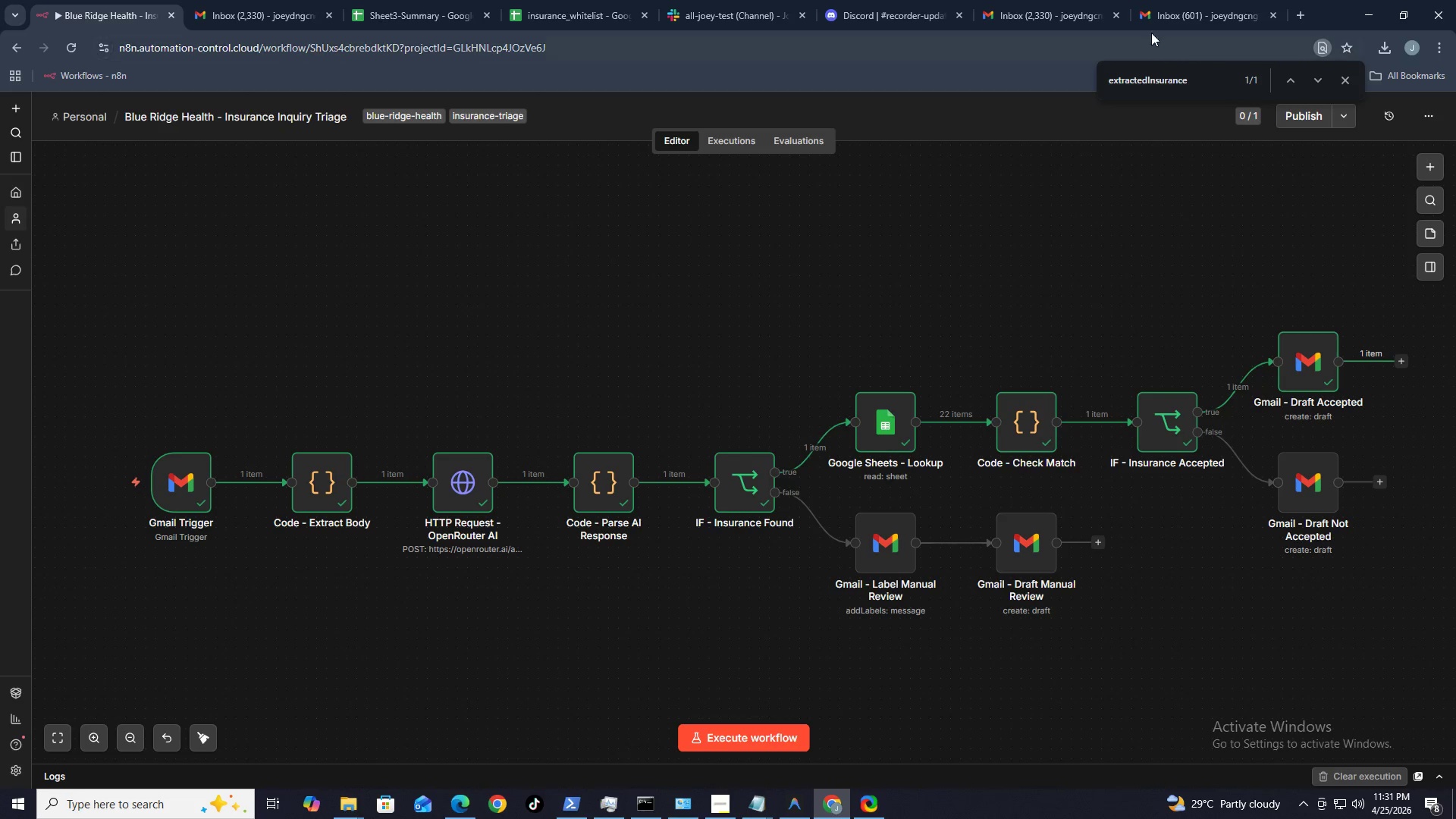 
left_click([1173, 22])
 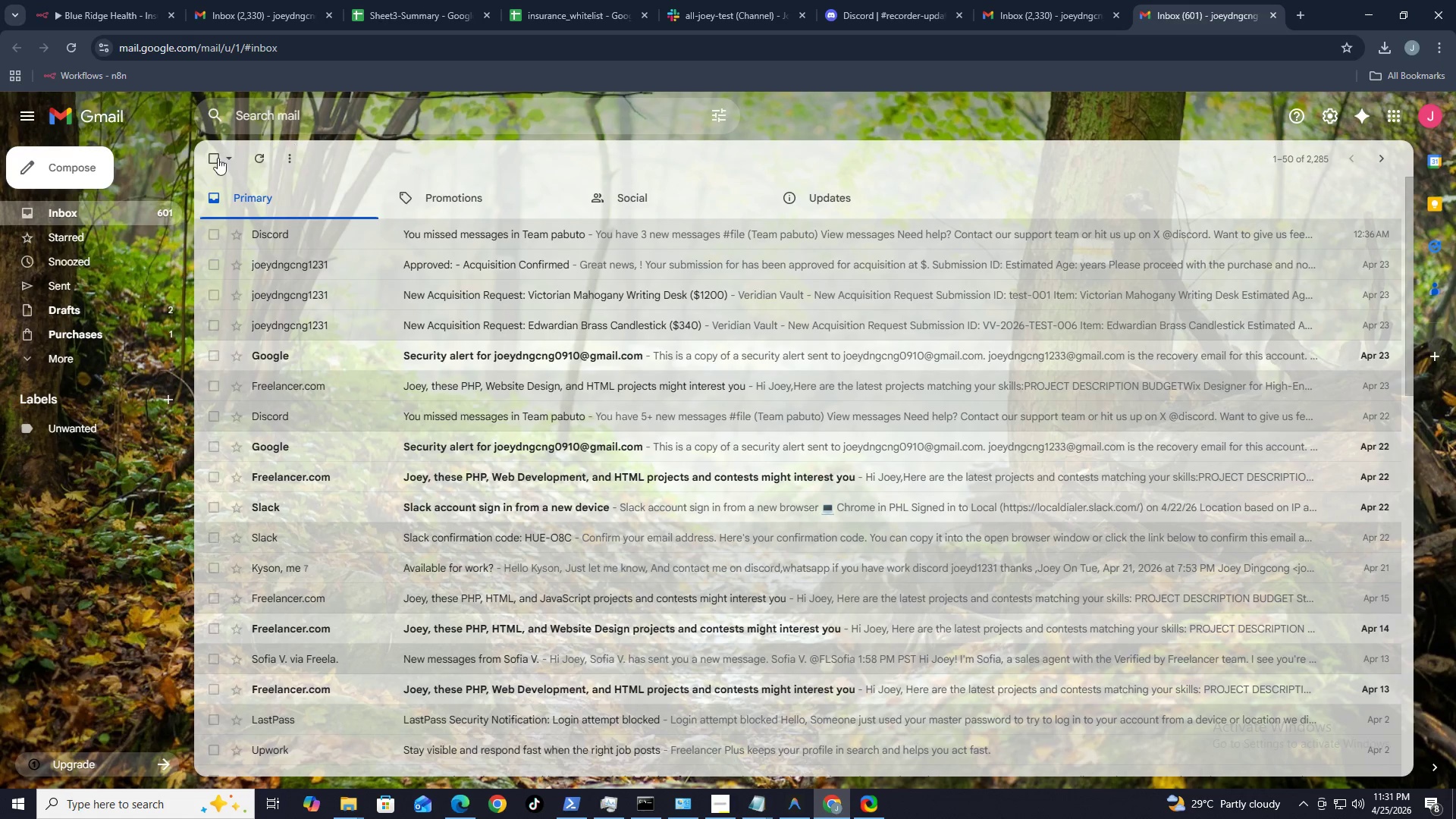 
left_click([85, 178])
 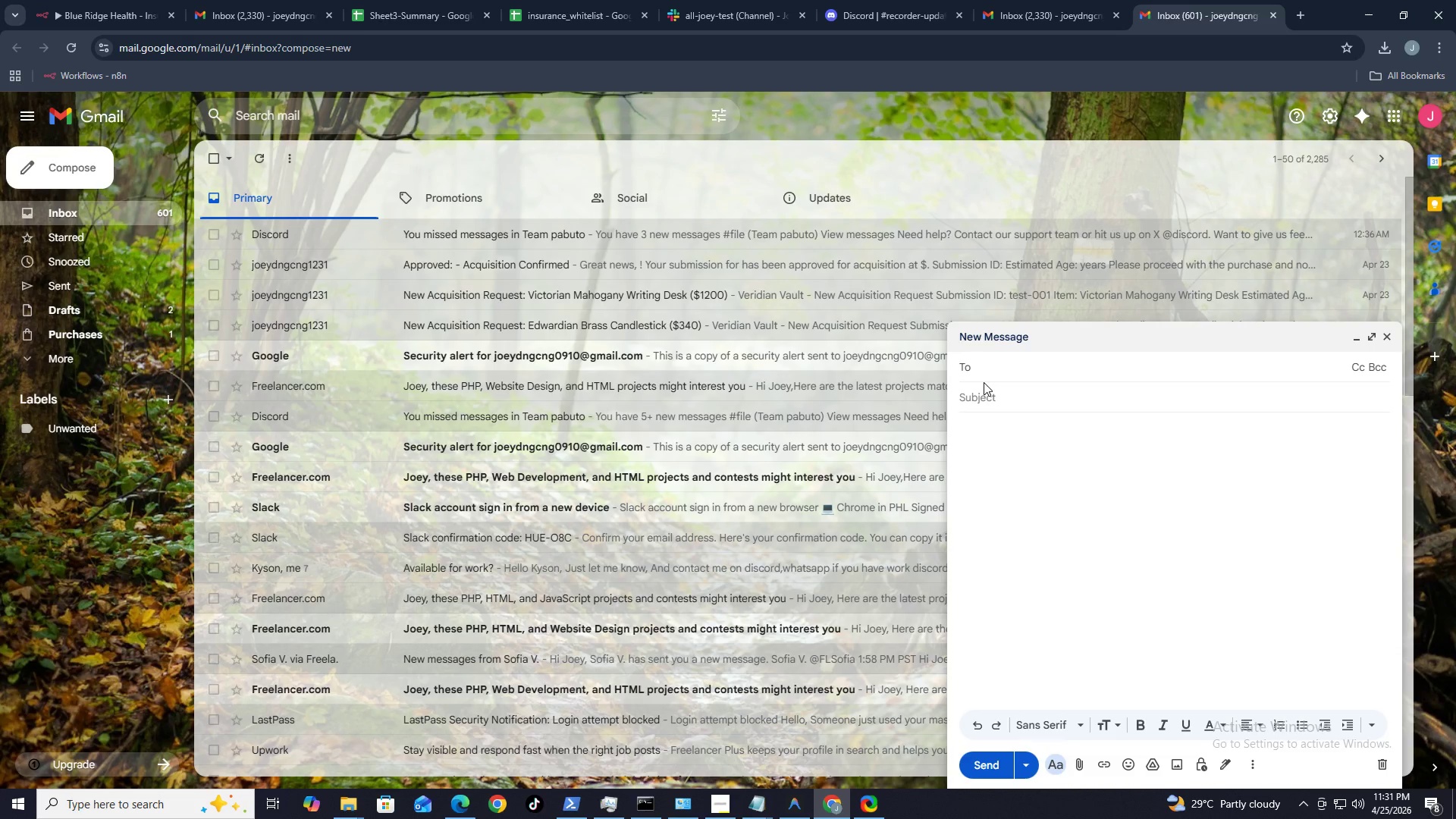 
type(joeydngcng1231@gmail.com)
key(Tab)
key(Tab)
 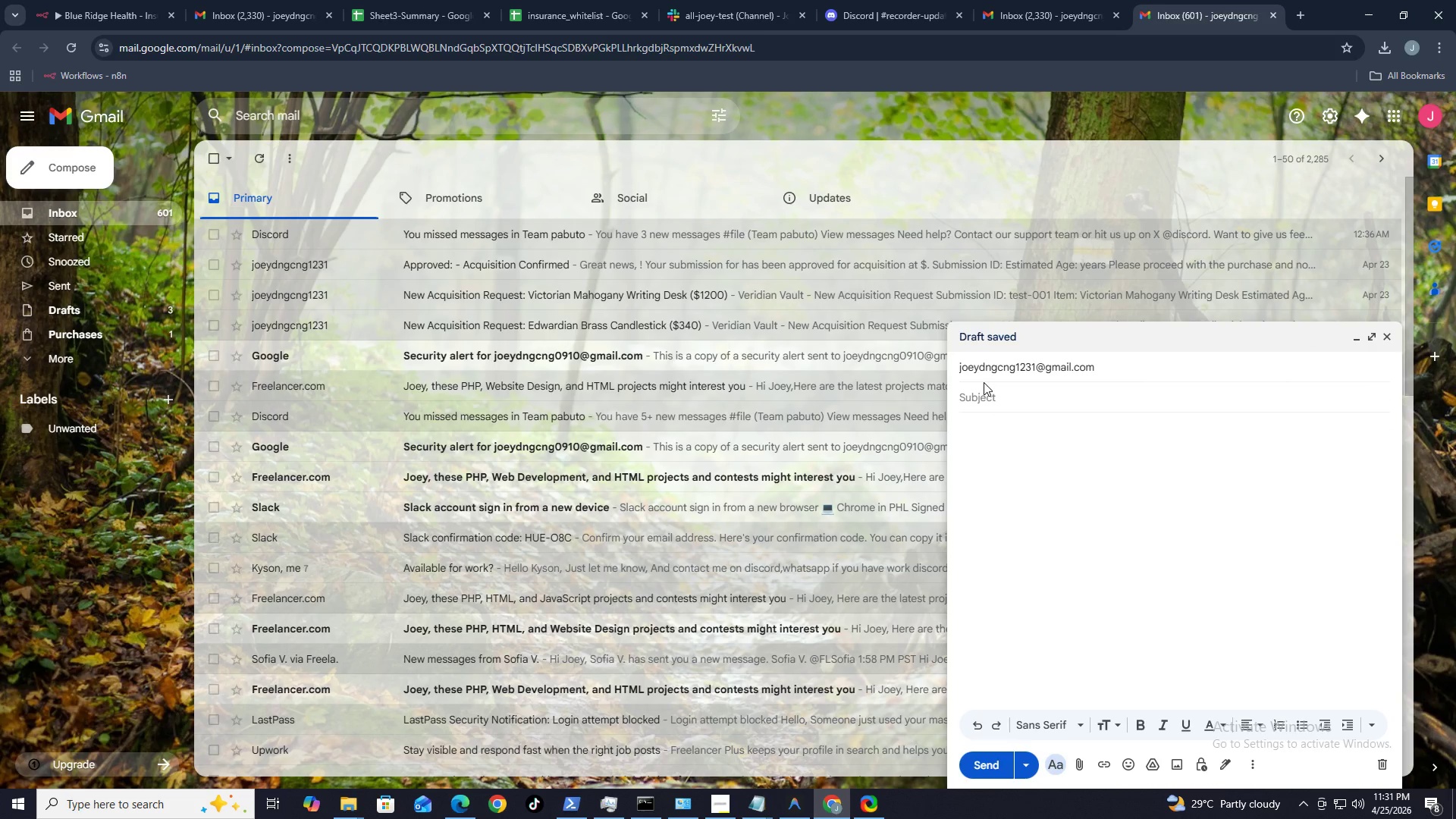 
hold_key(key=AltLeft, duration=0.73)
 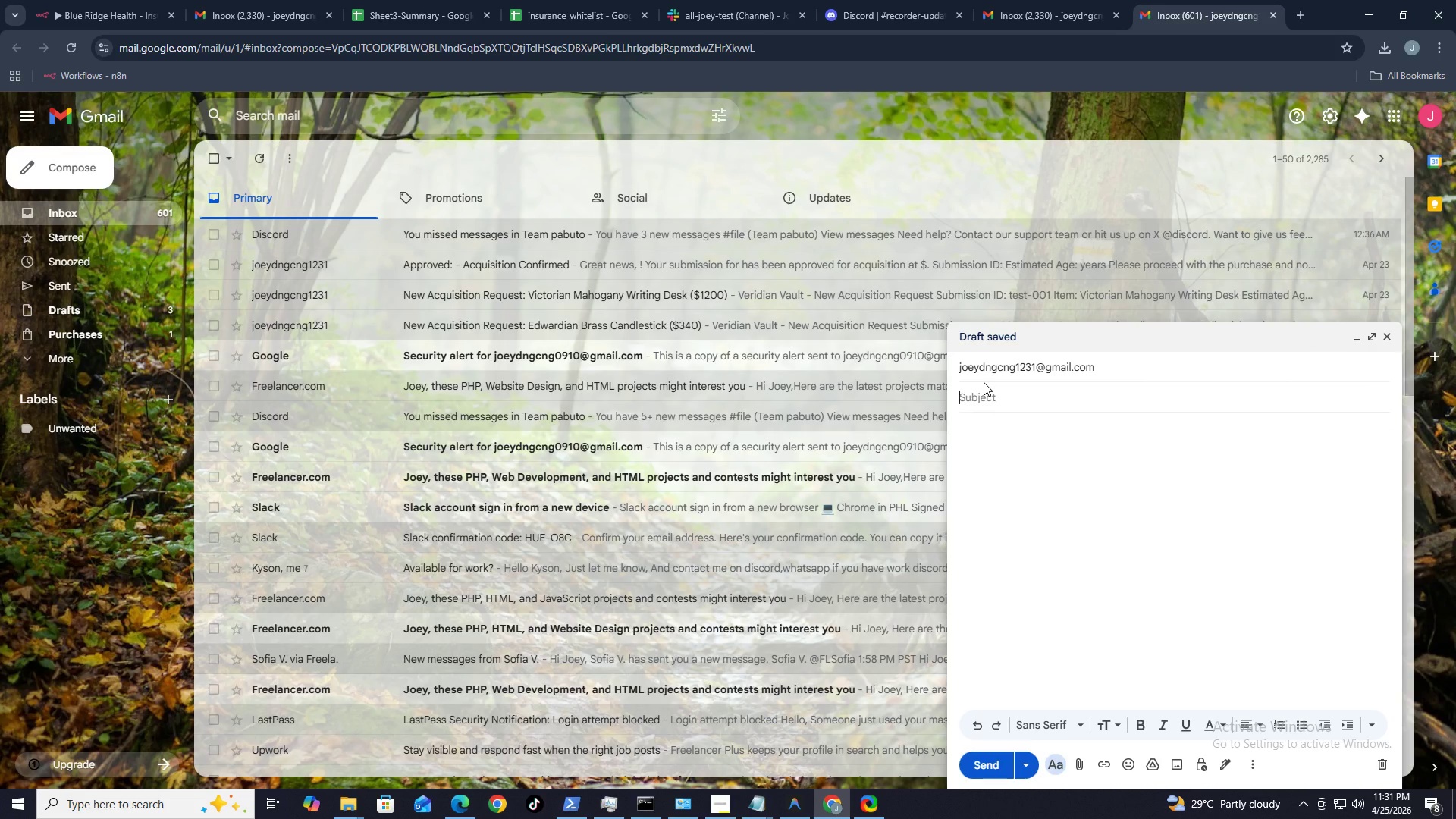 
key(Control+V)
 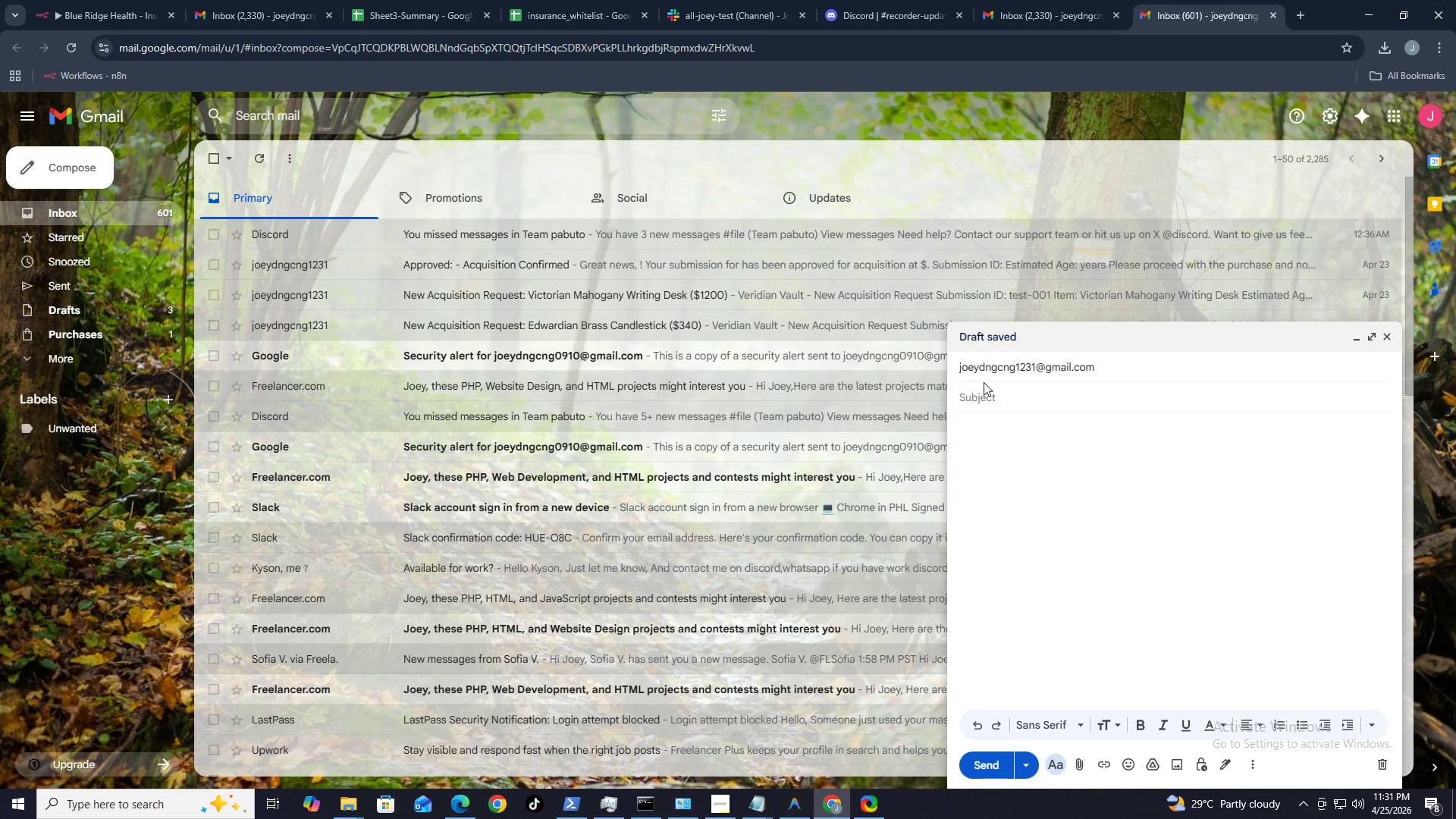 
key(Control+ControlLeft)
 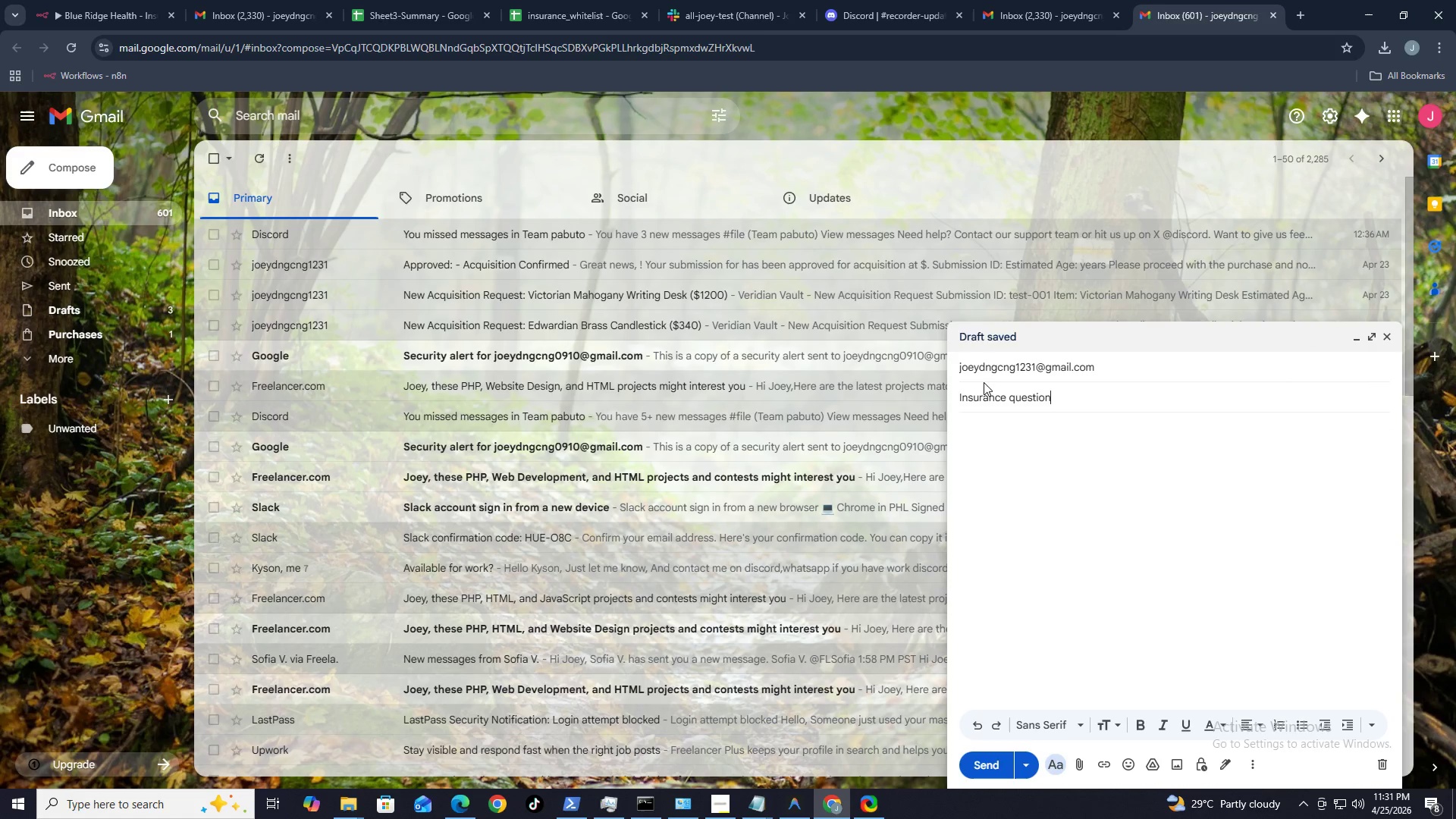 
key(Control+V)
 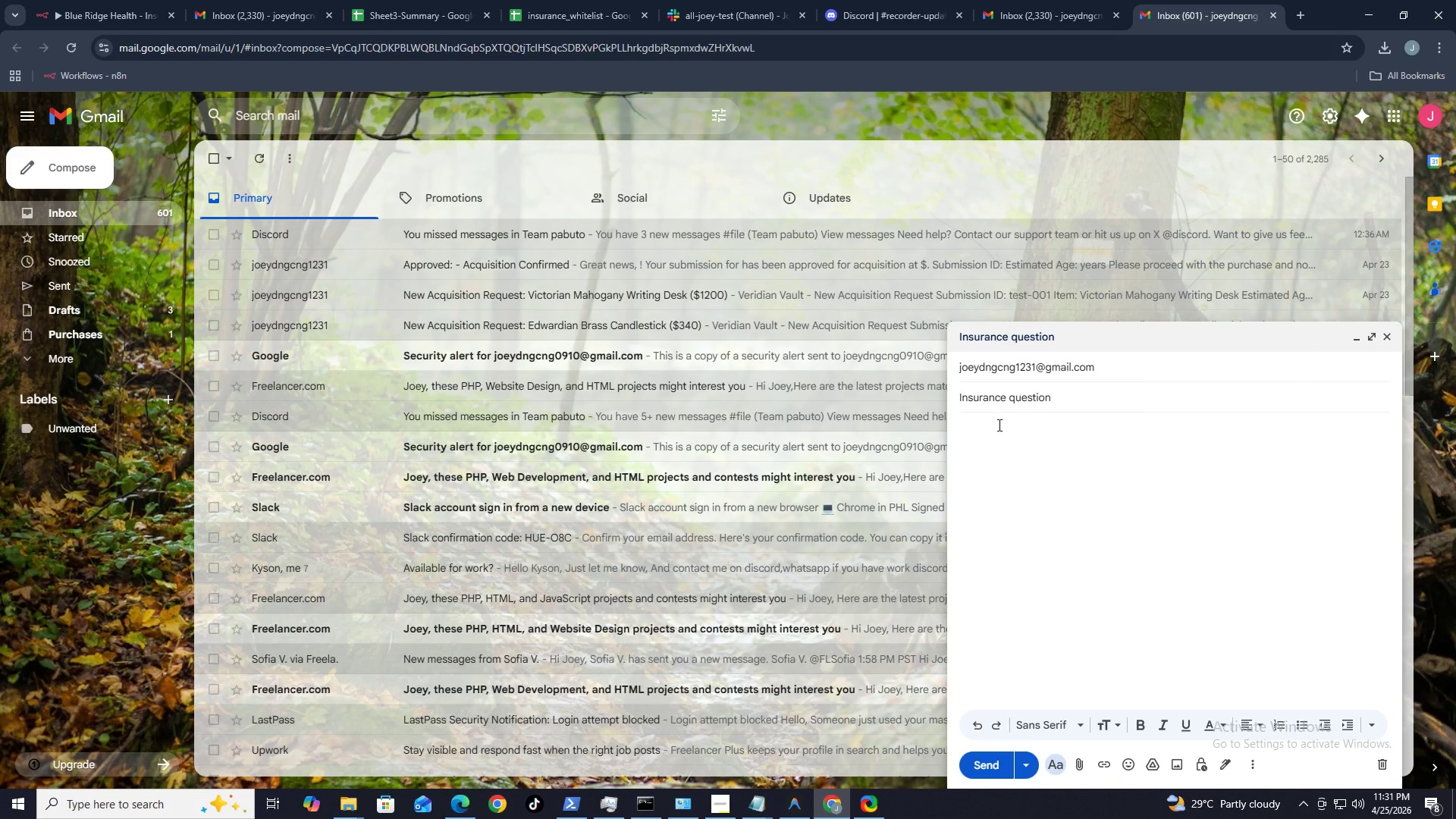 
left_click([1006, 436])
 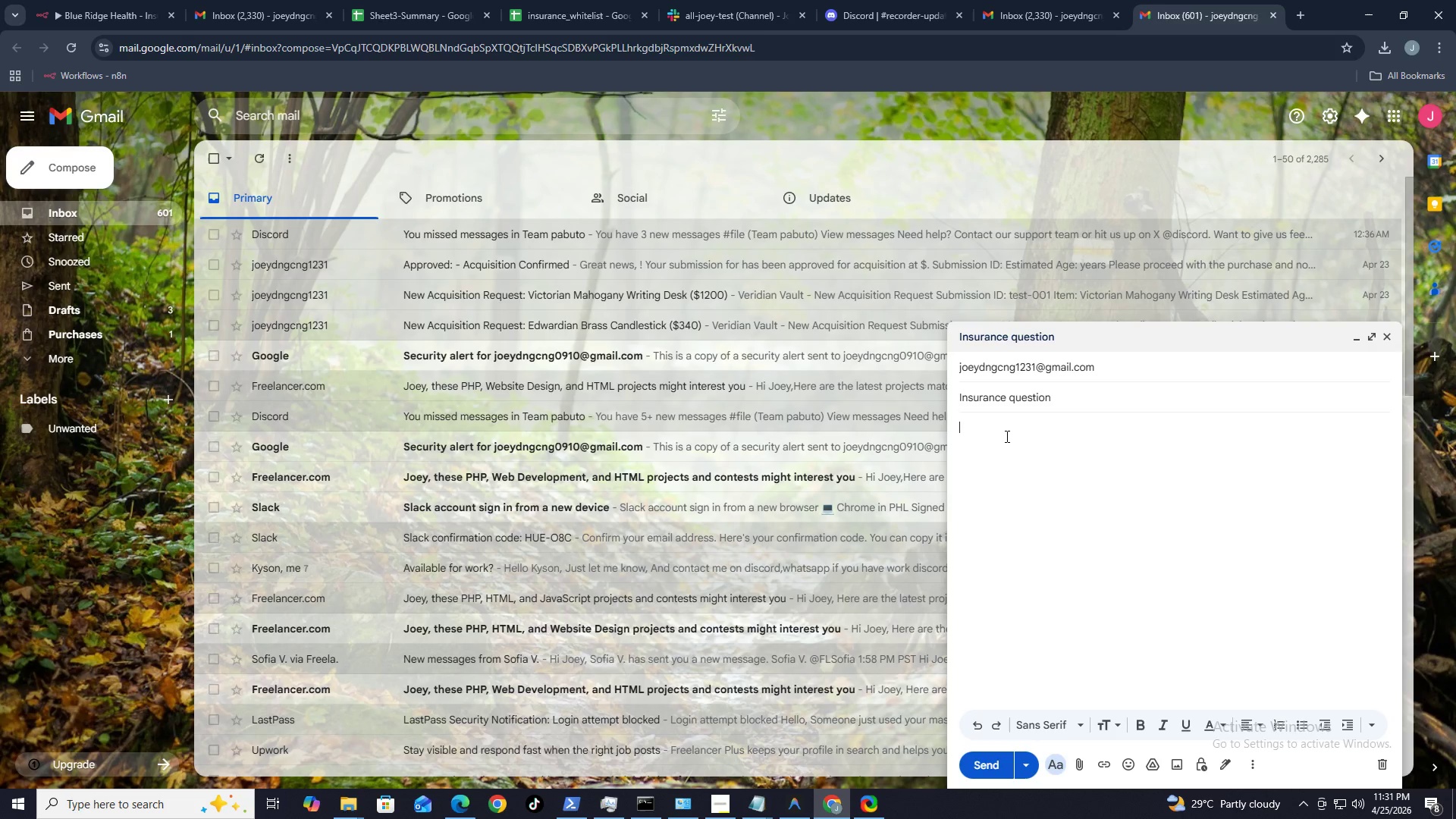 
key(Alt+Control+V)
 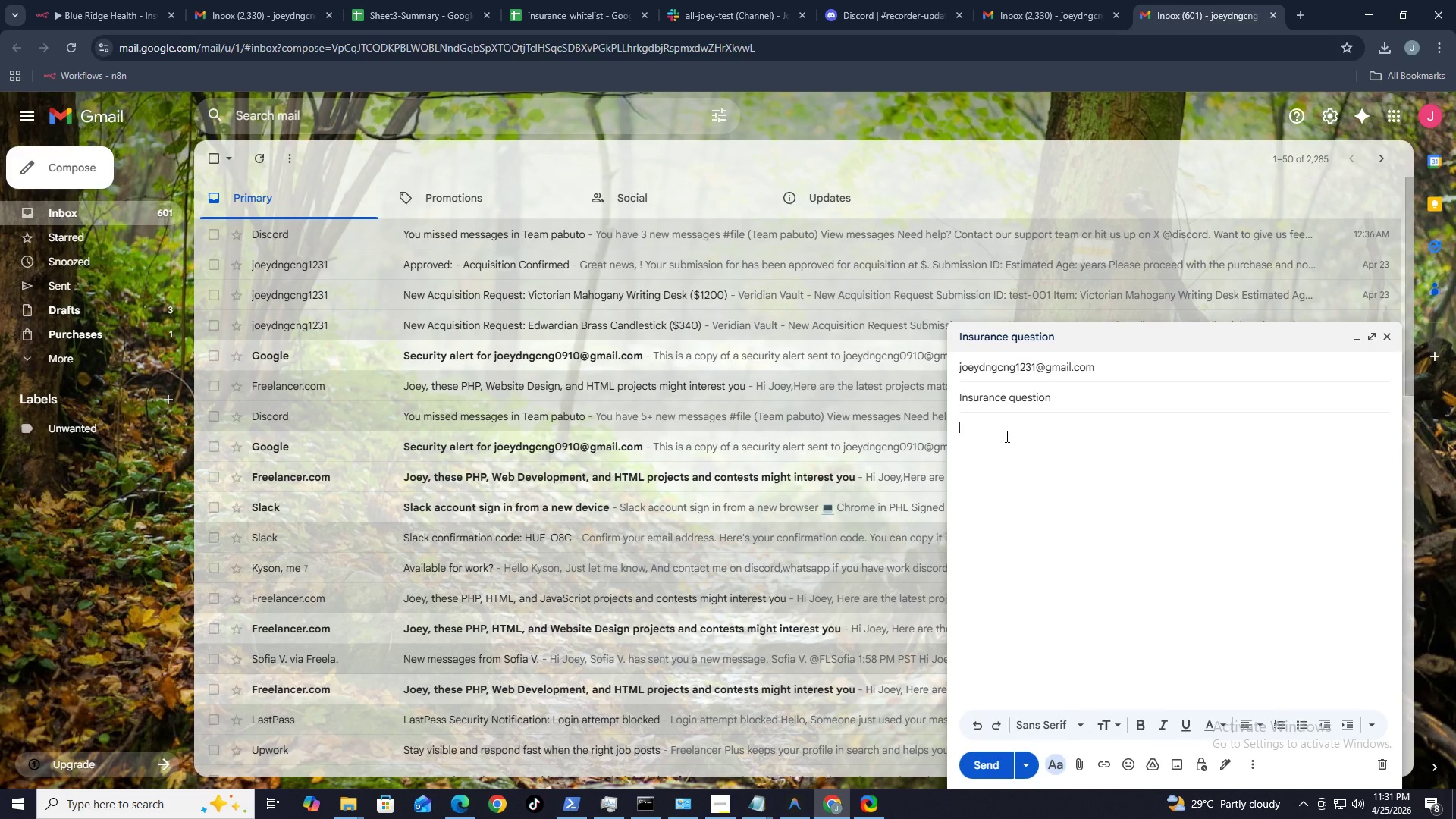 
key(Control+ControlLeft)
 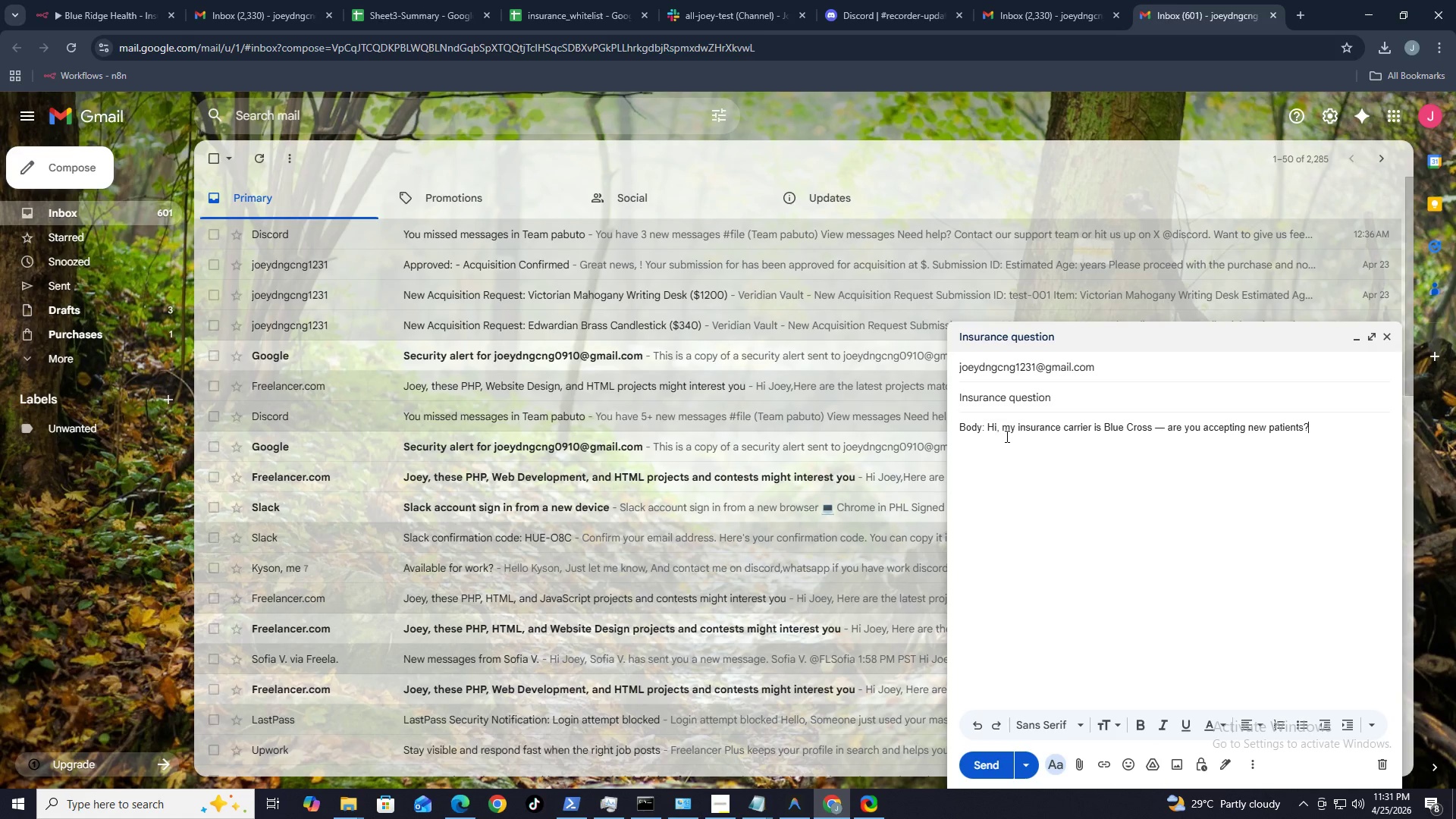 
key(Control+V)
 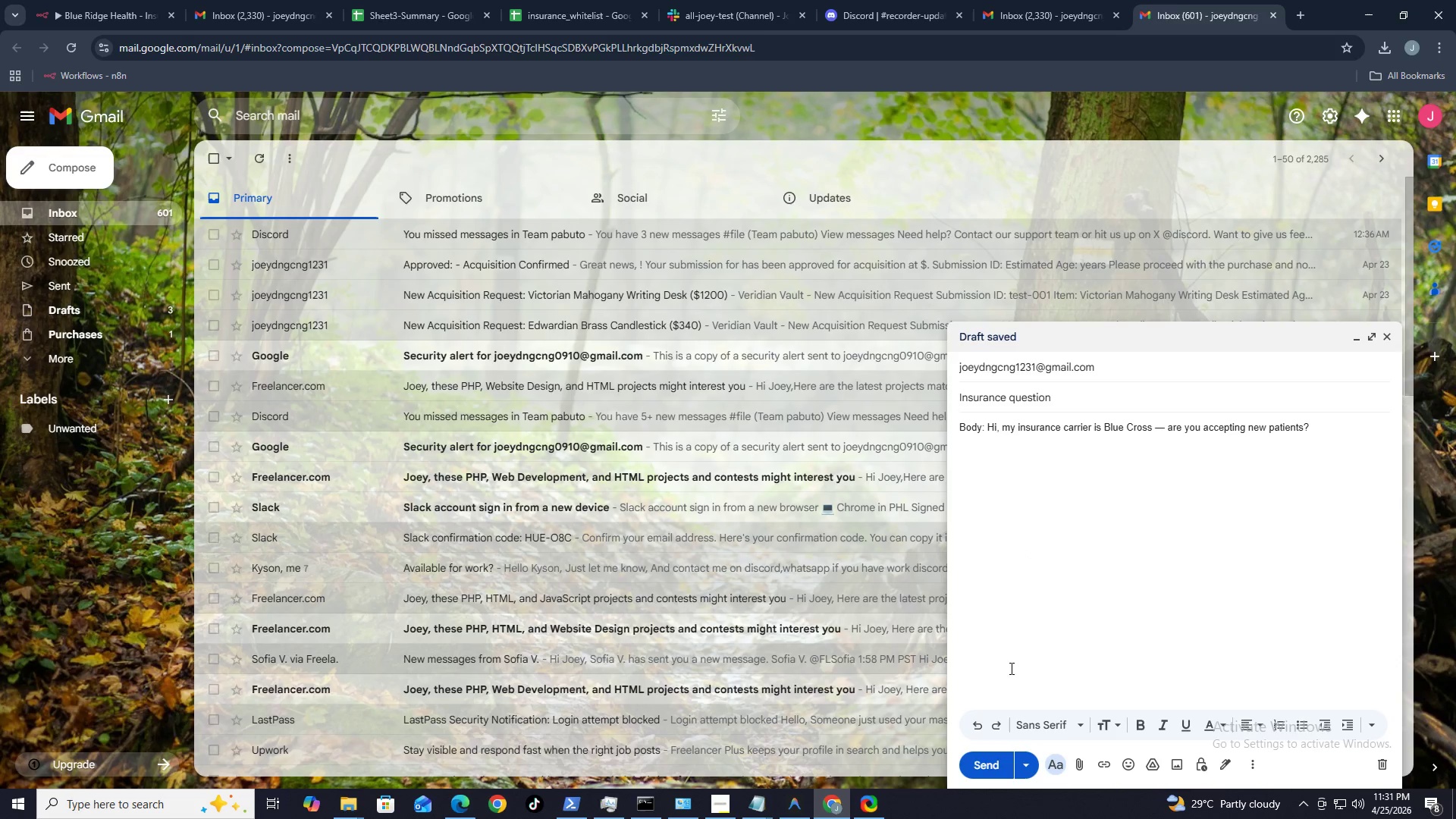 
left_click([987, 764])
 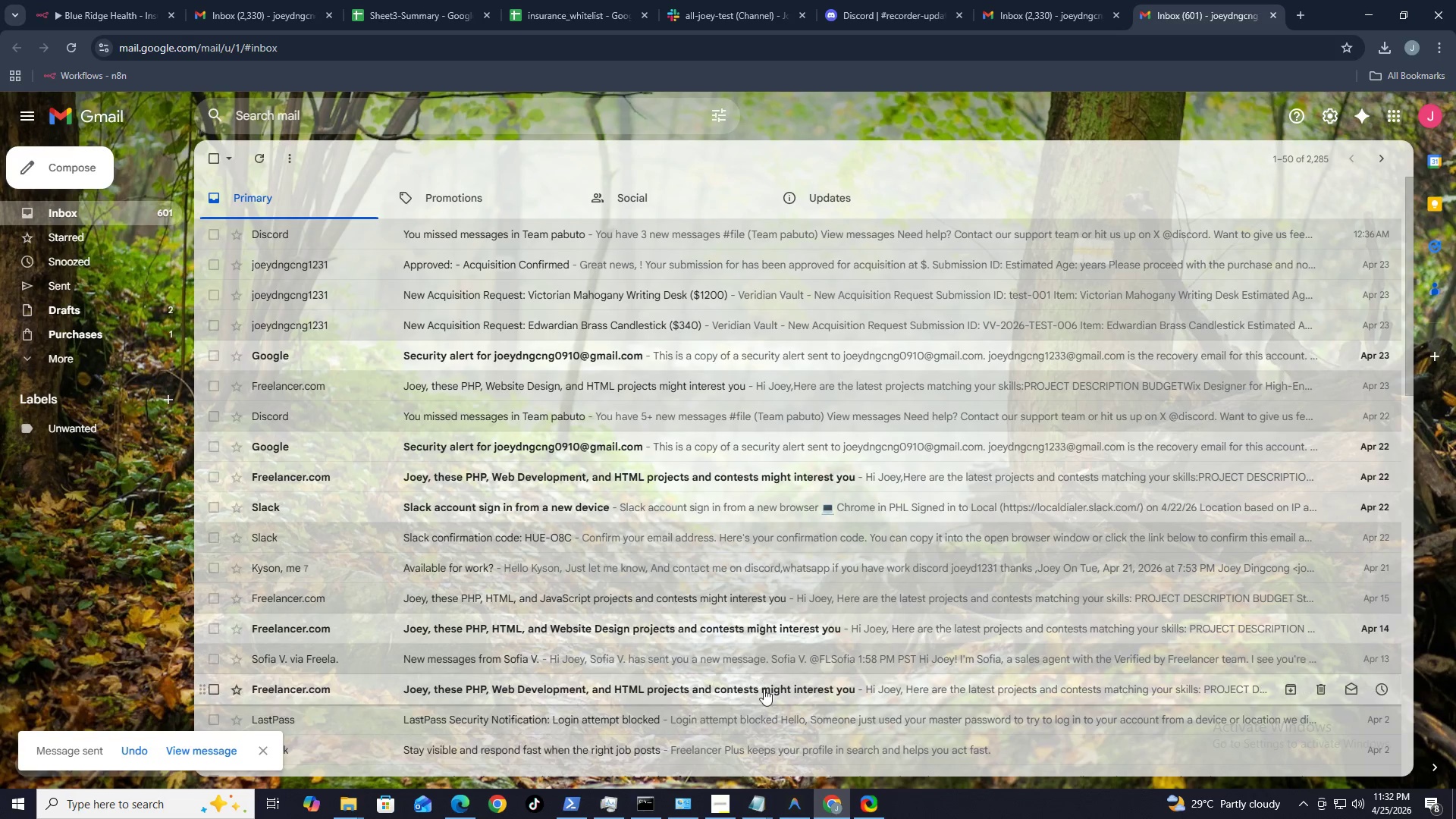 
wait(5.12)
 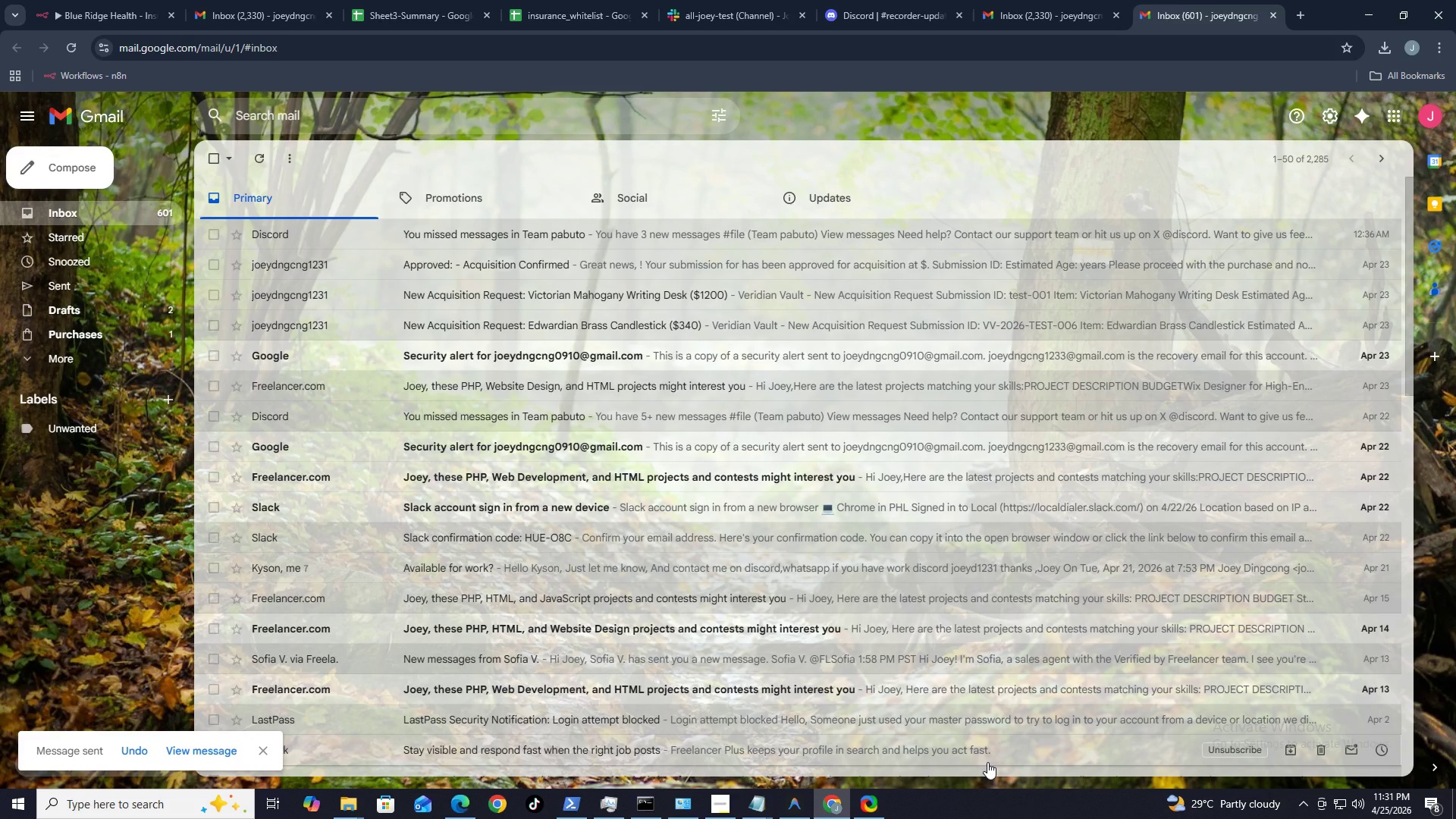 
left_click([836, 799])
 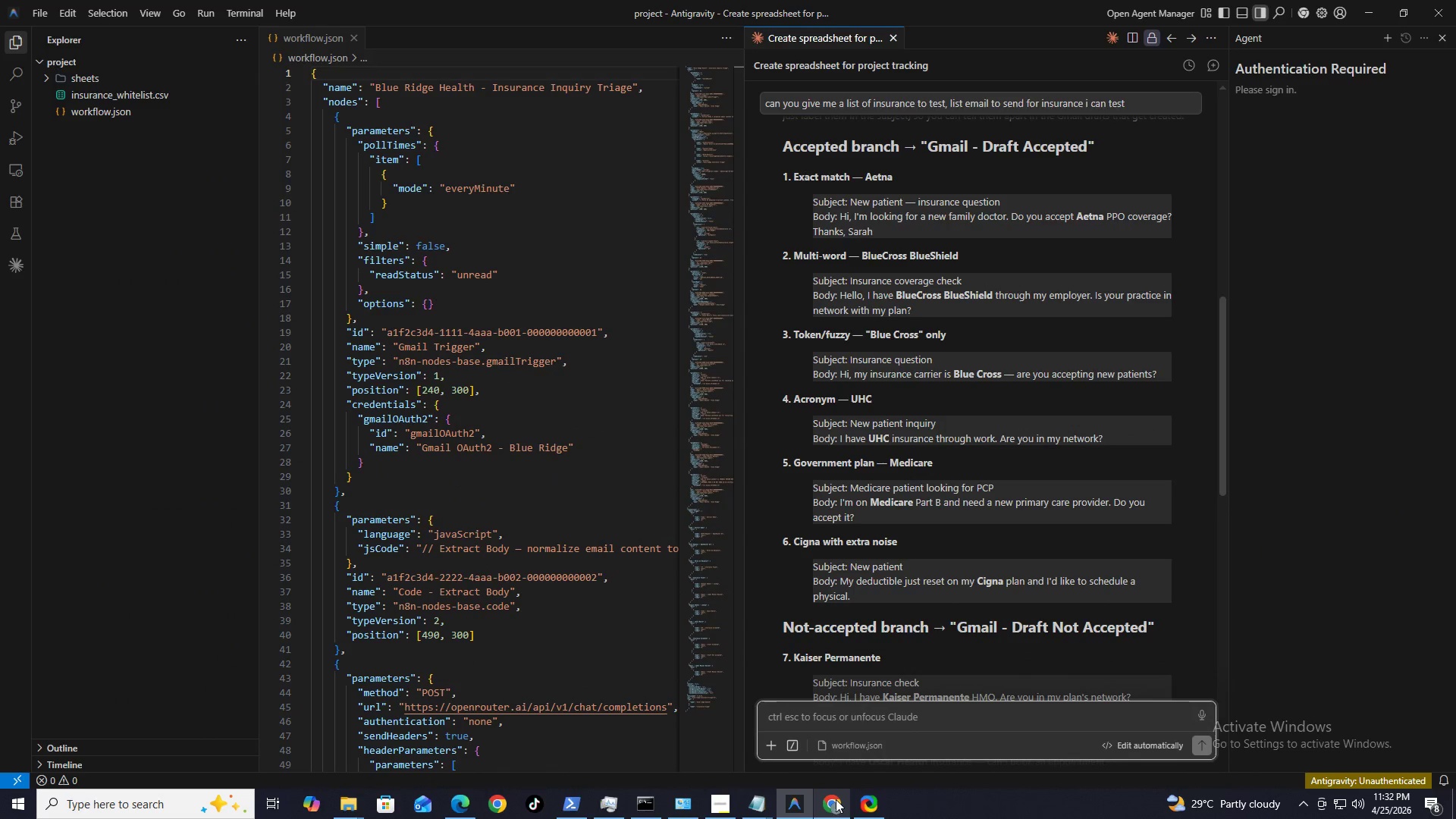 
left_click([836, 799])
 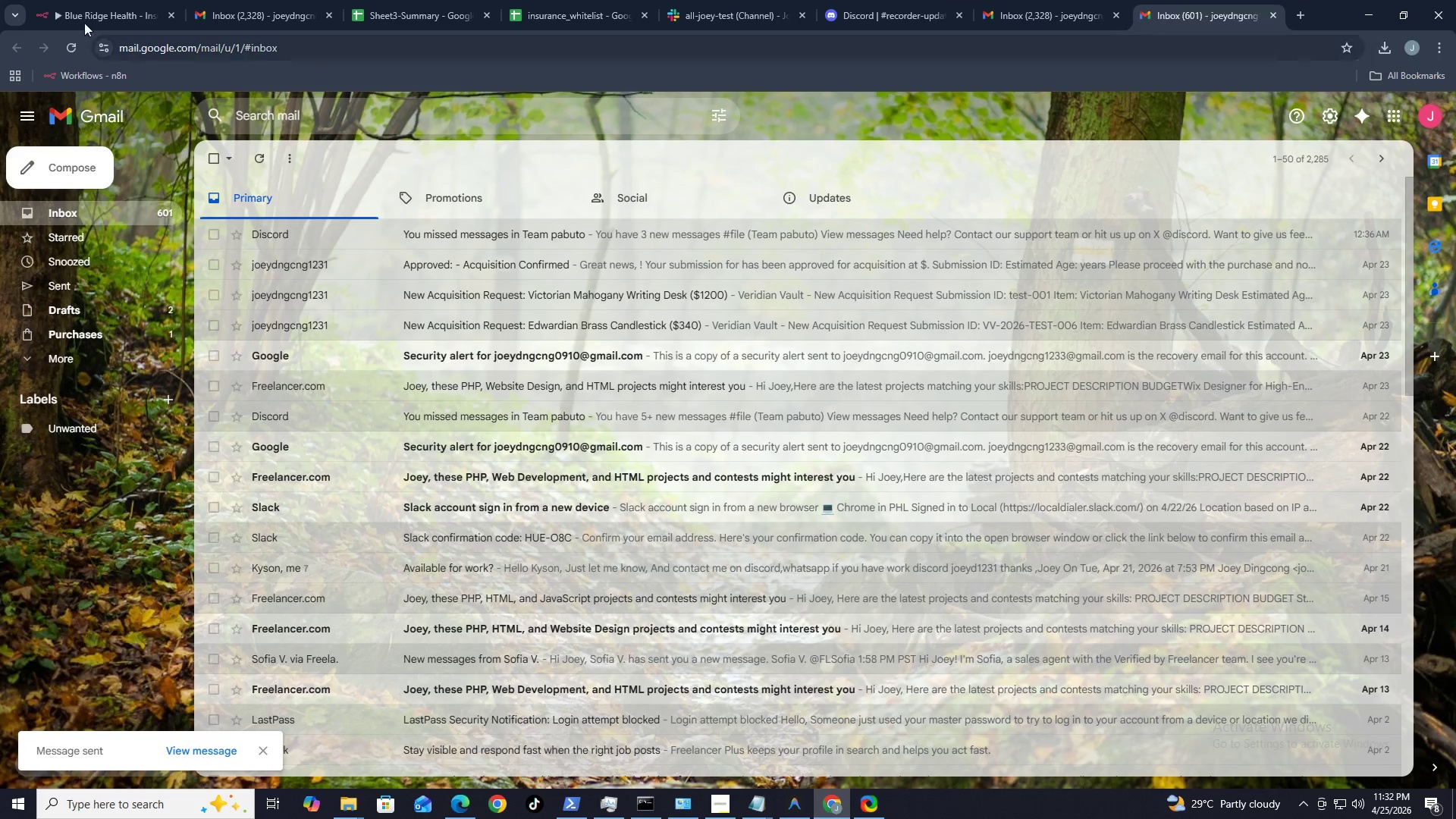 
left_click([67, 18])
 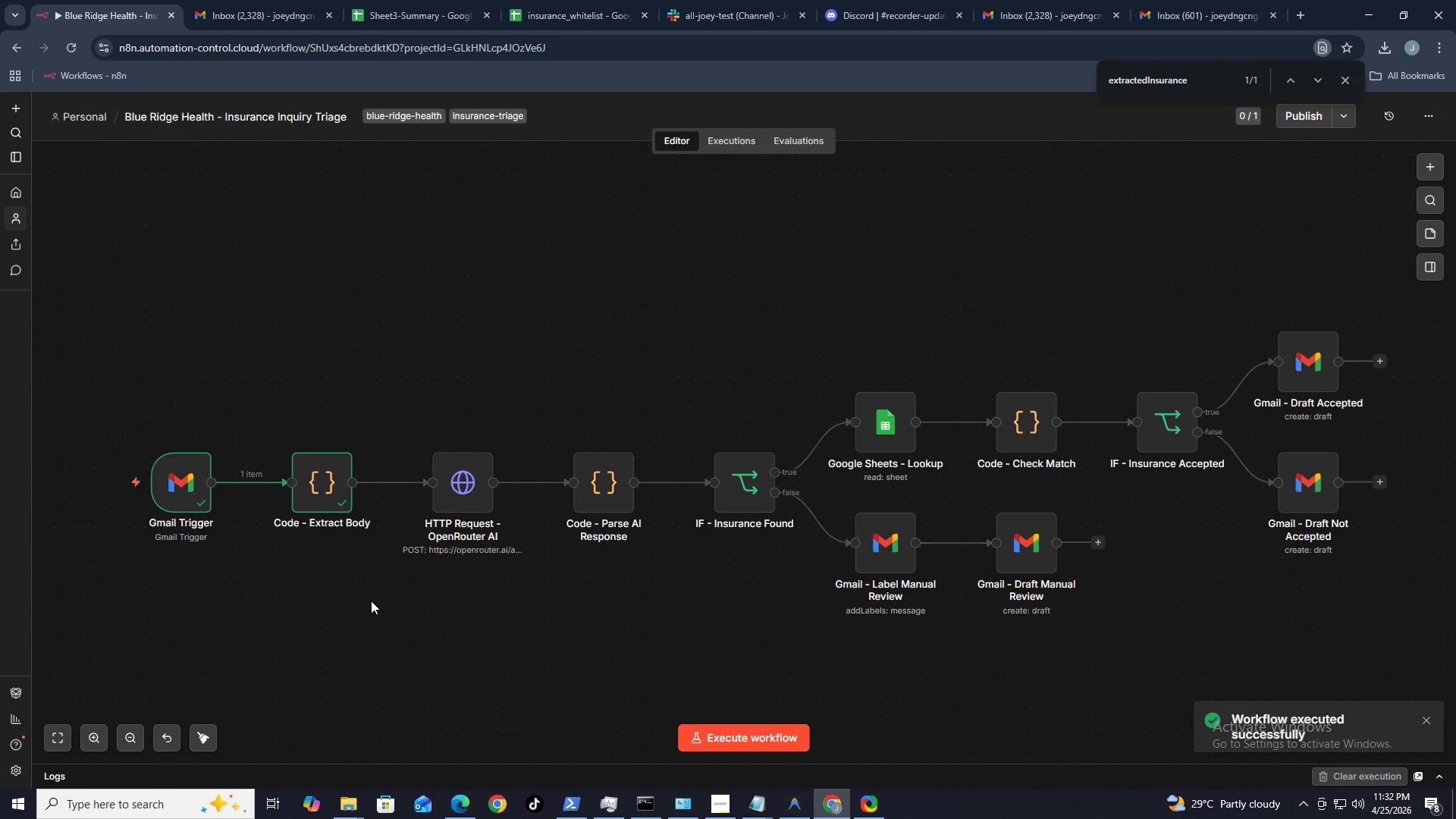 
wait(11.62)
 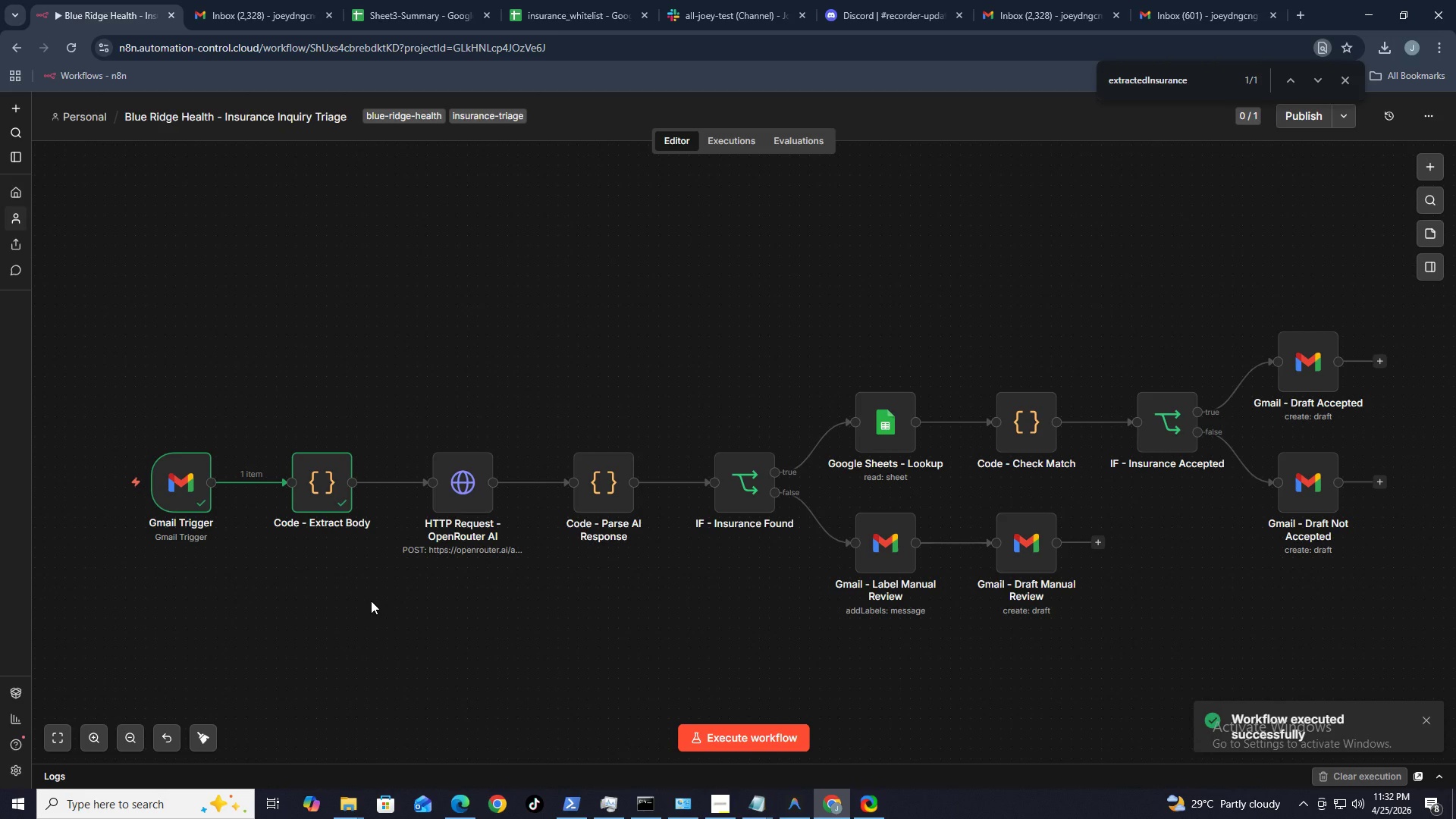 
double_click([321, 482])
 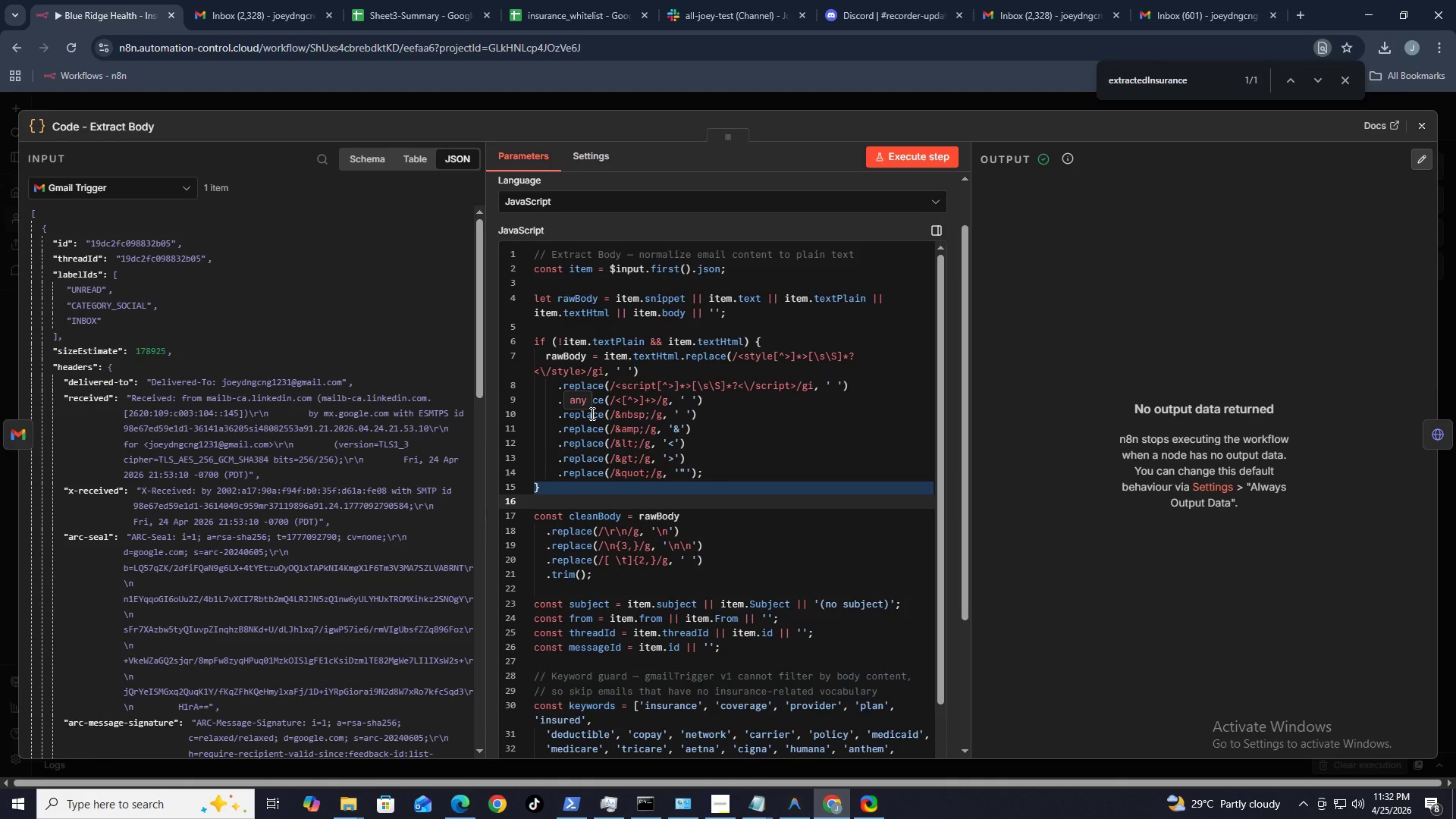 
wait(7.8)
 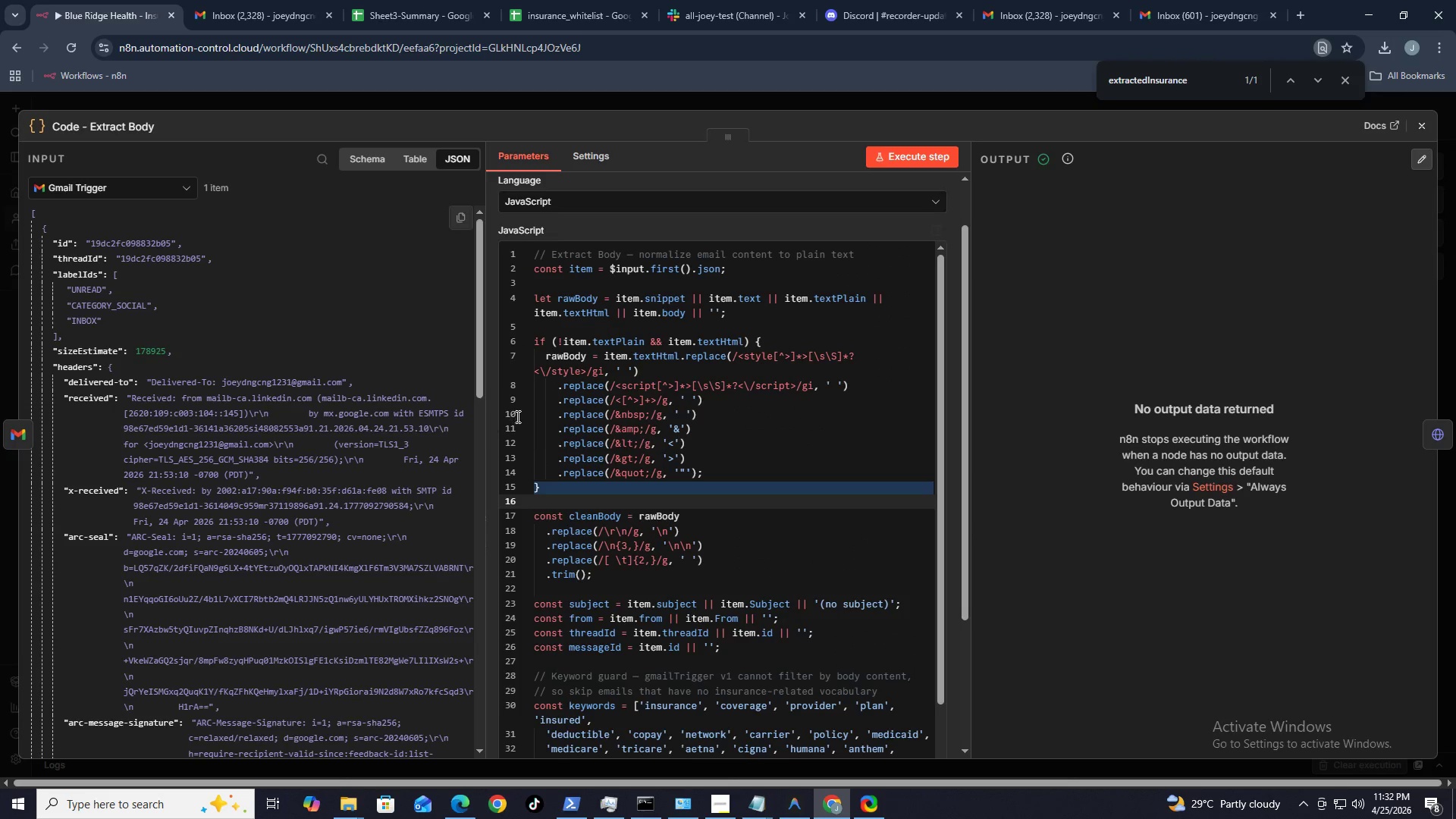 
left_click([610, 157])
 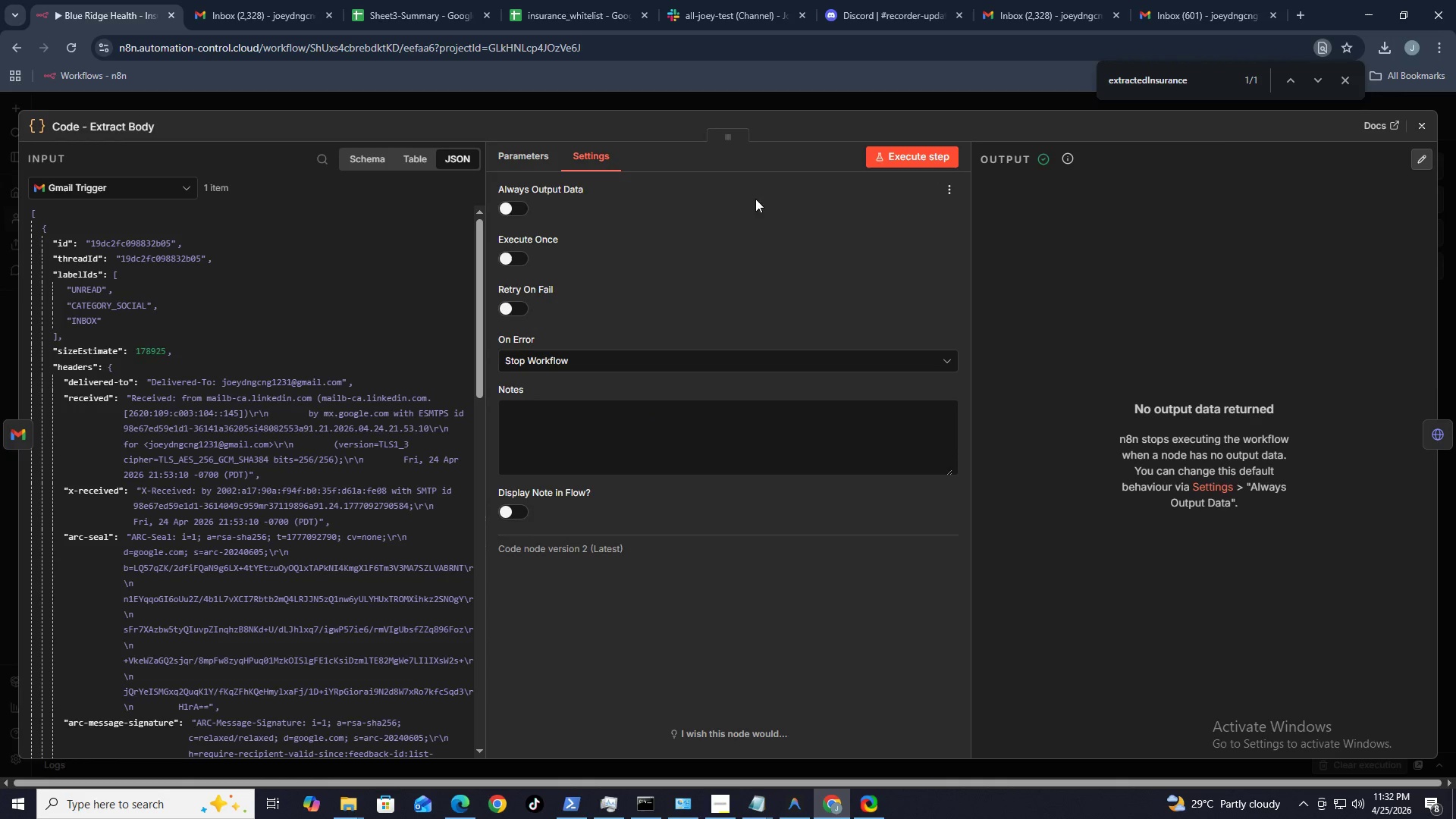 
wait(5.39)
 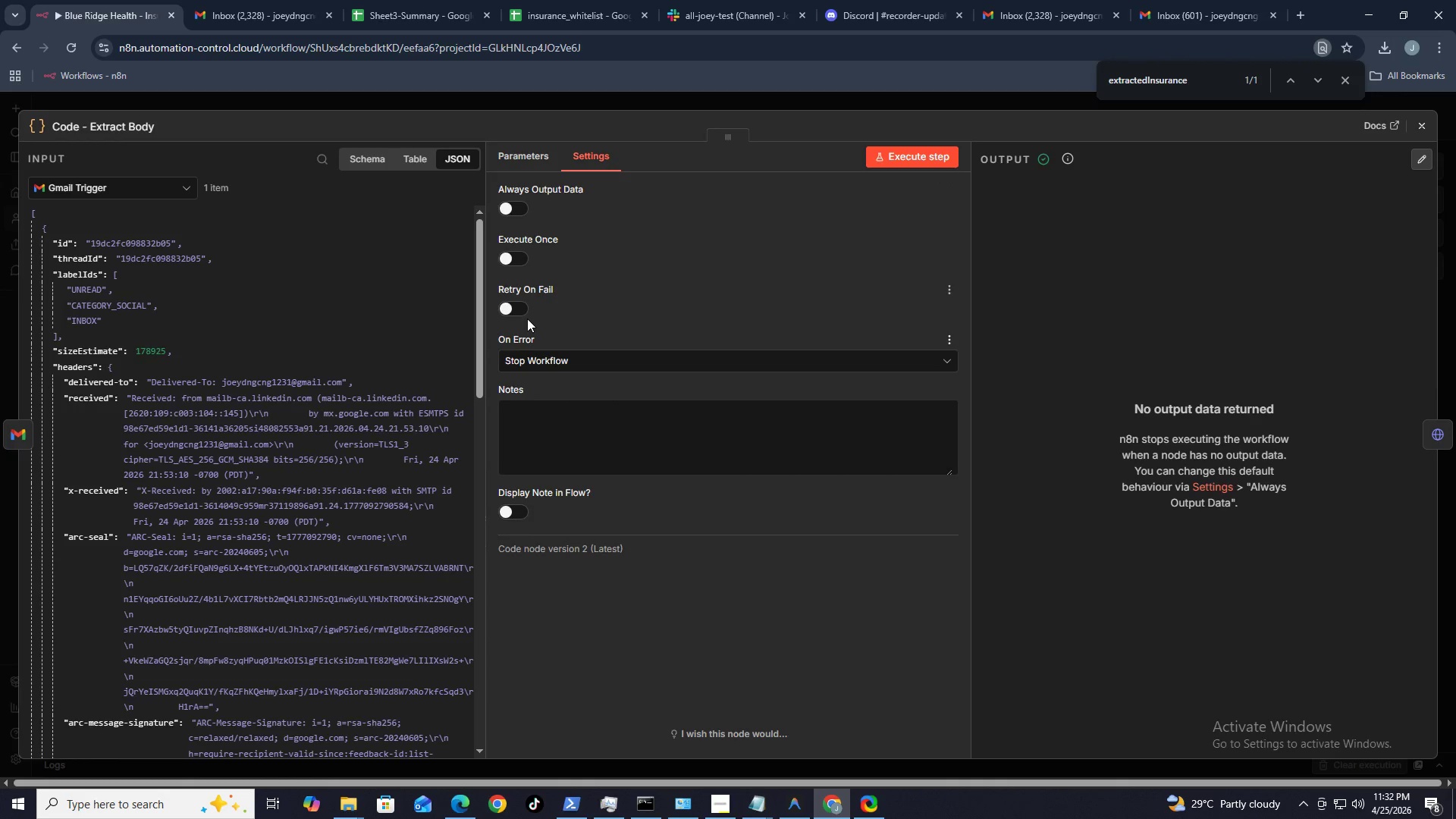 
left_click([1420, 126])
 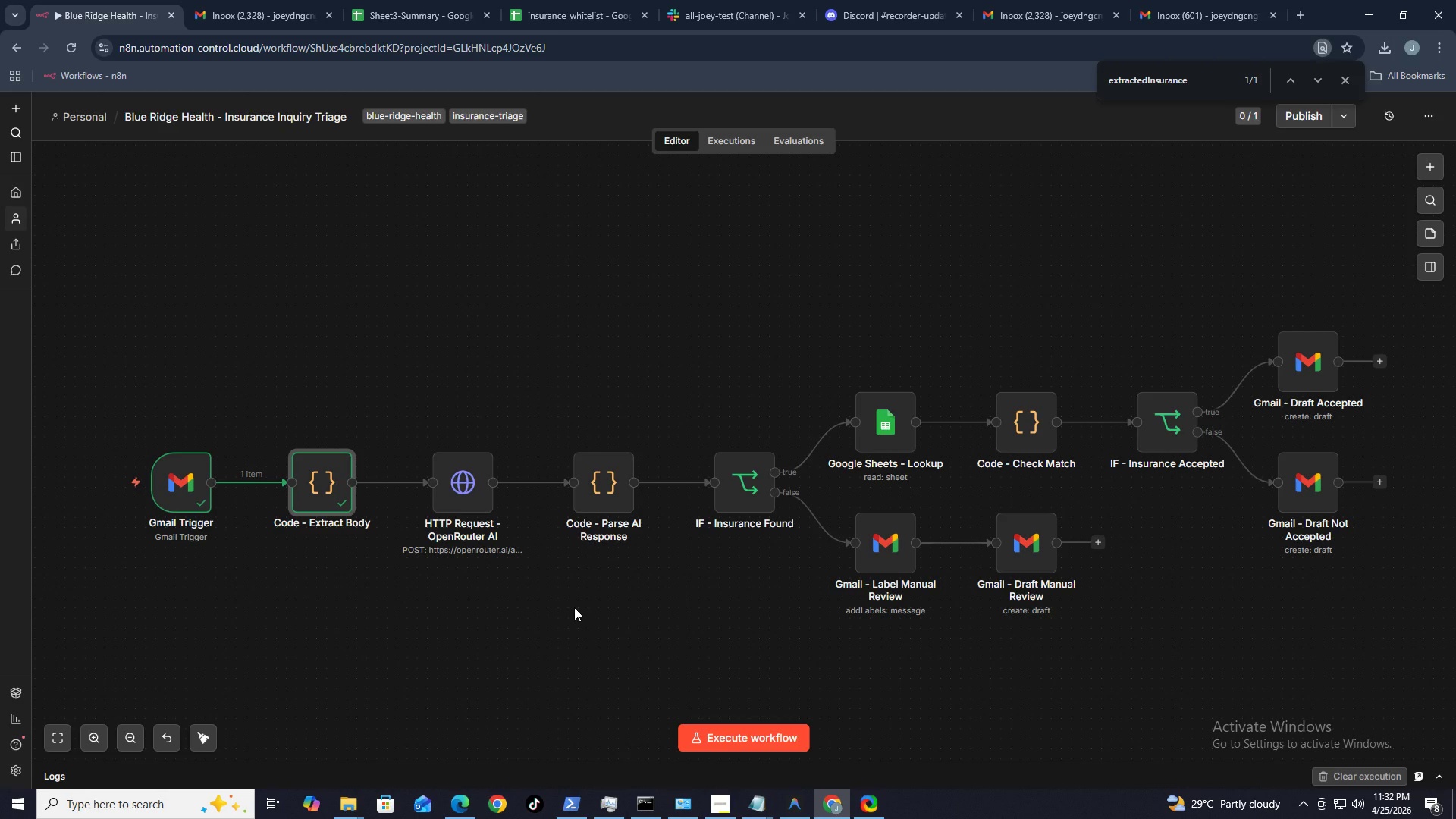 
wait(7.28)
 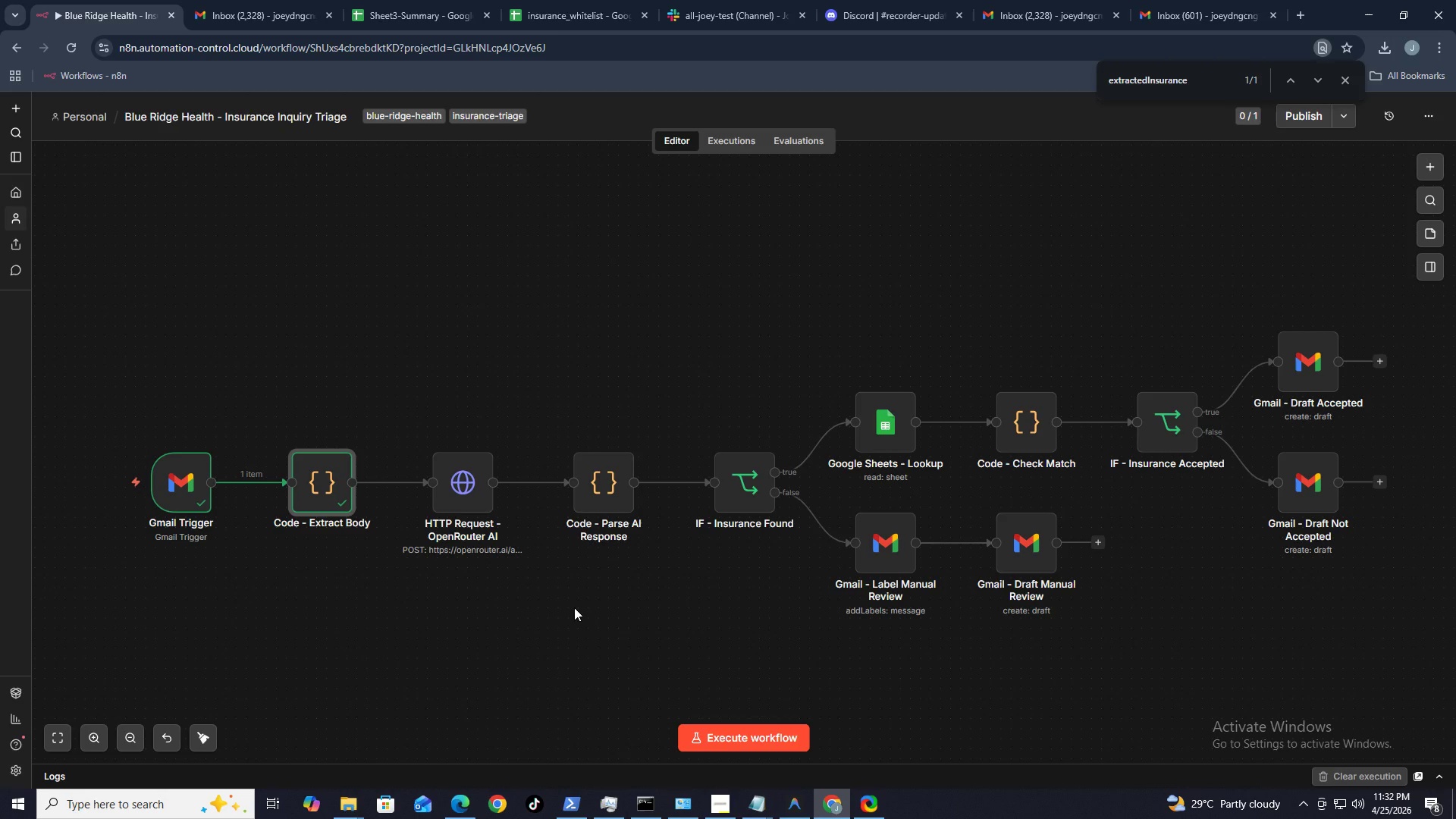 
key(Alt+B)
 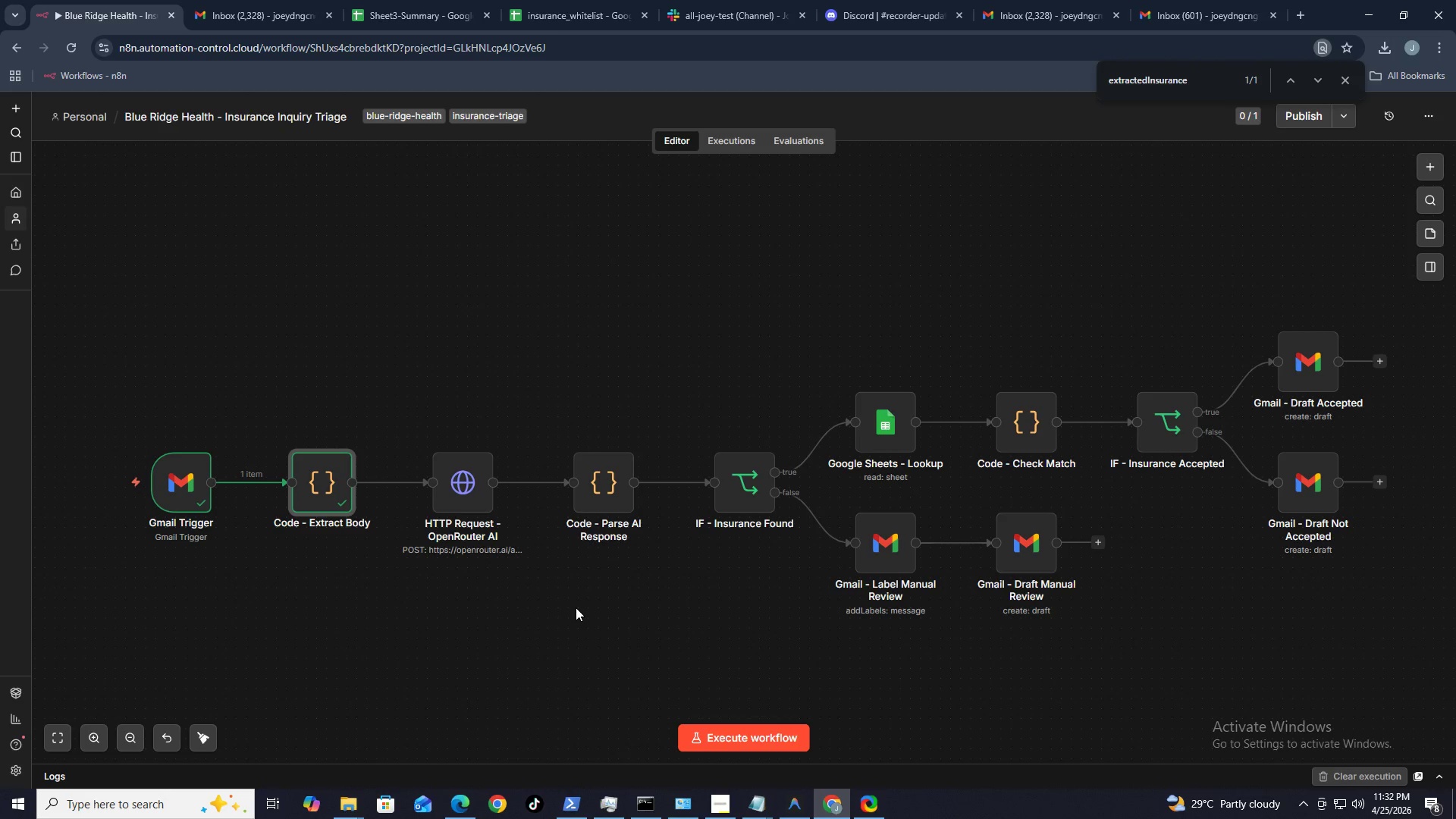 
hold_key(key=AltLeft, duration=0.73)
 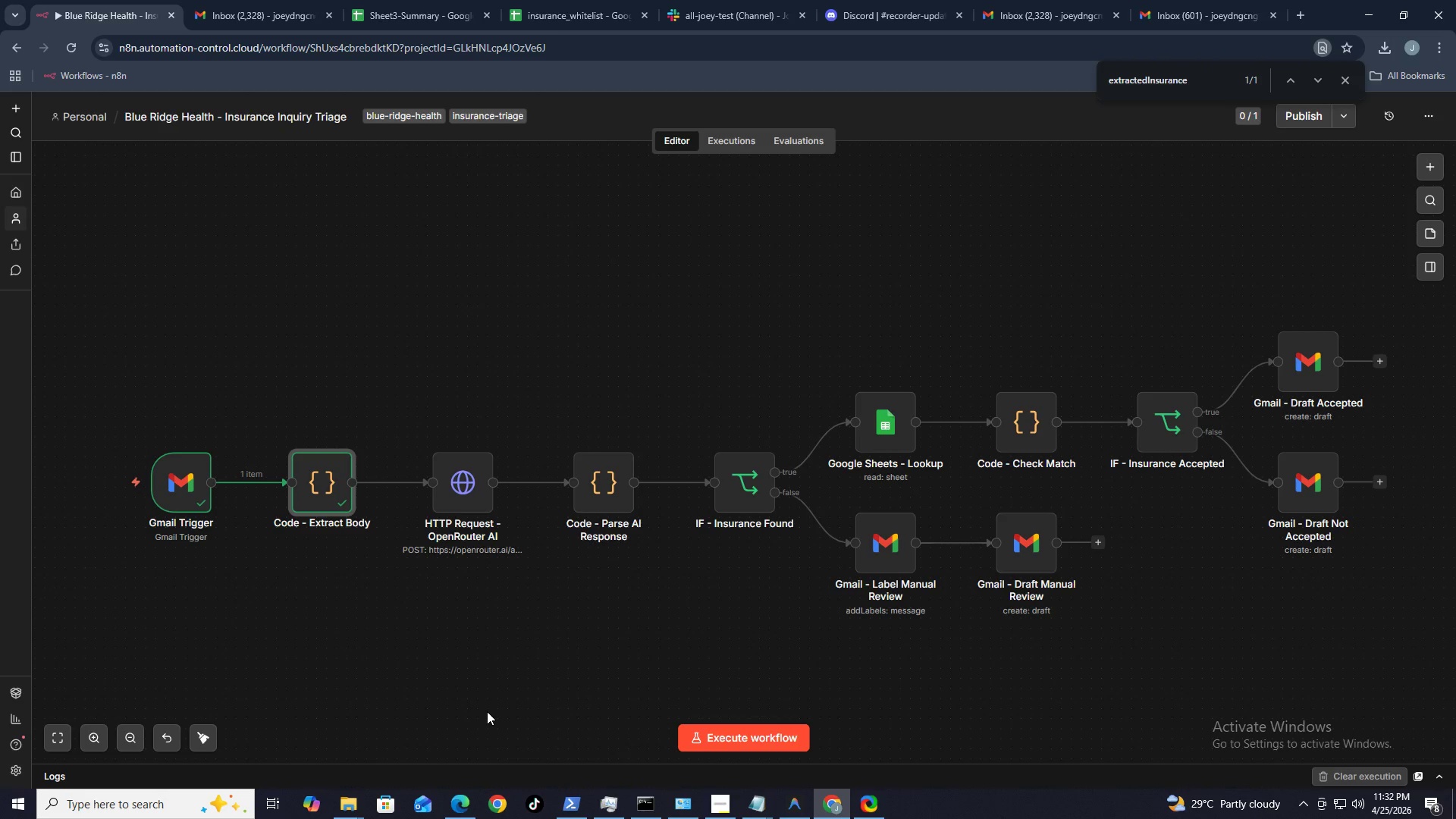 
key(F6)
 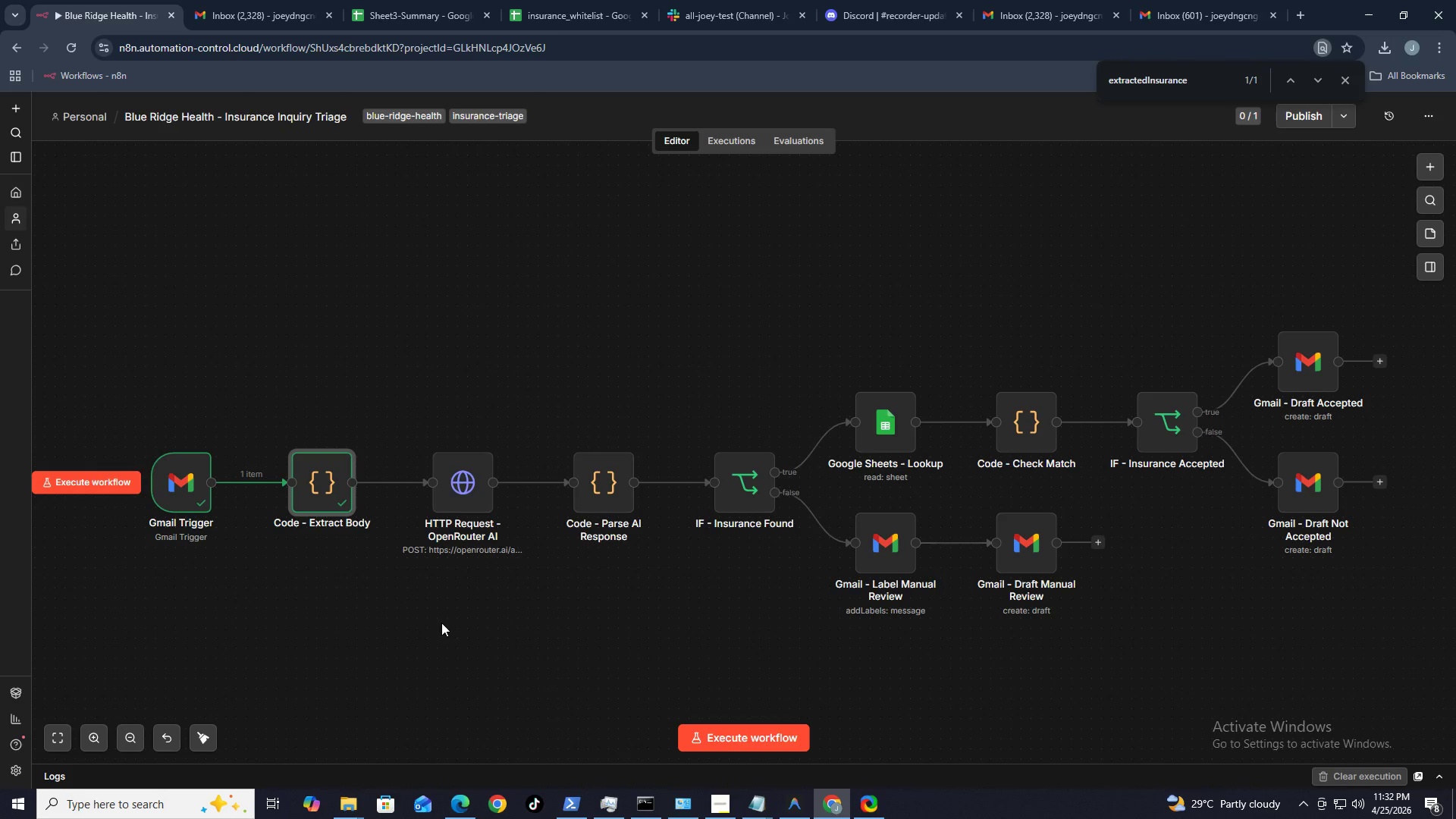 
left_click([738, 736])
 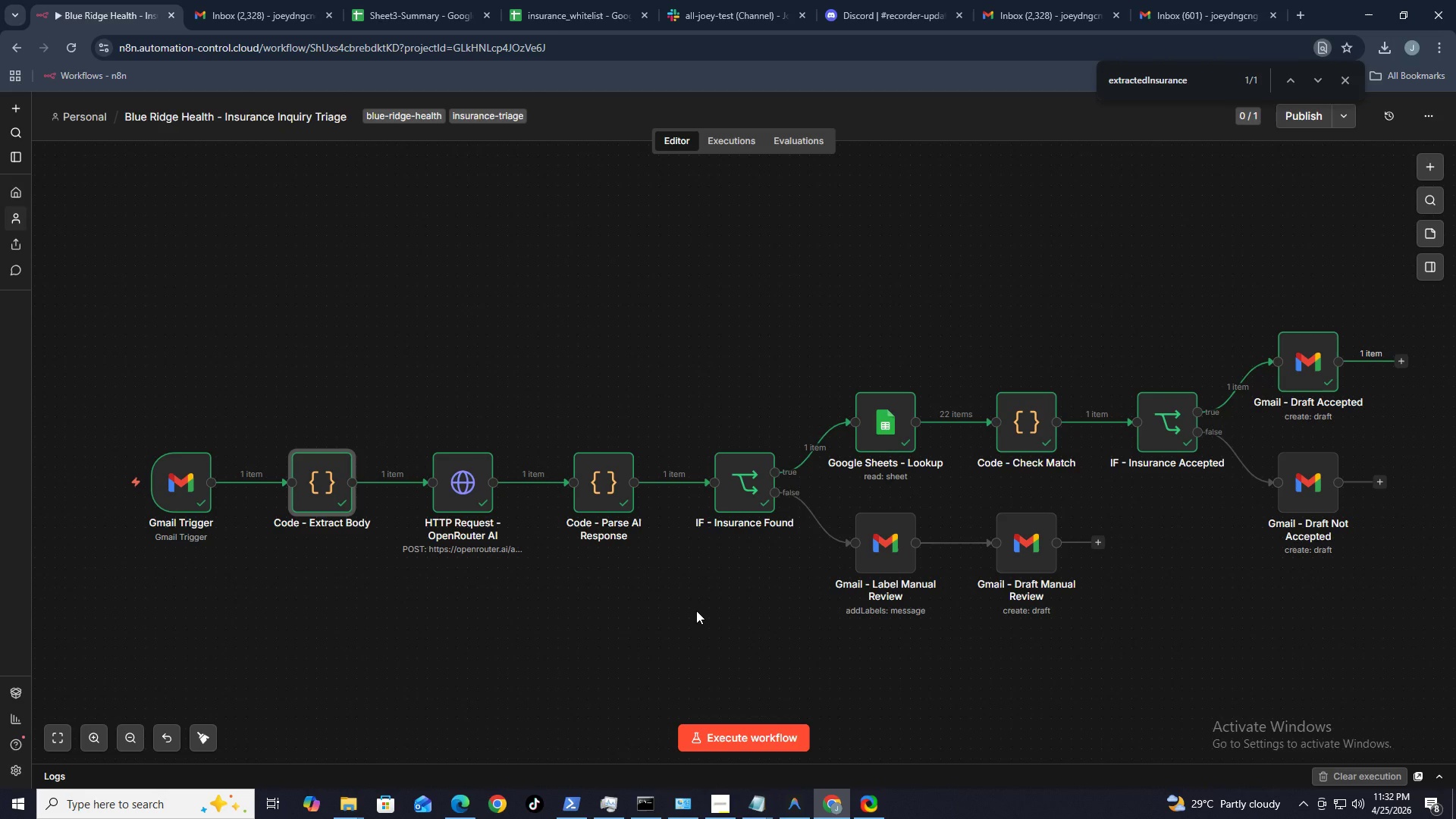 
wait(15.72)
 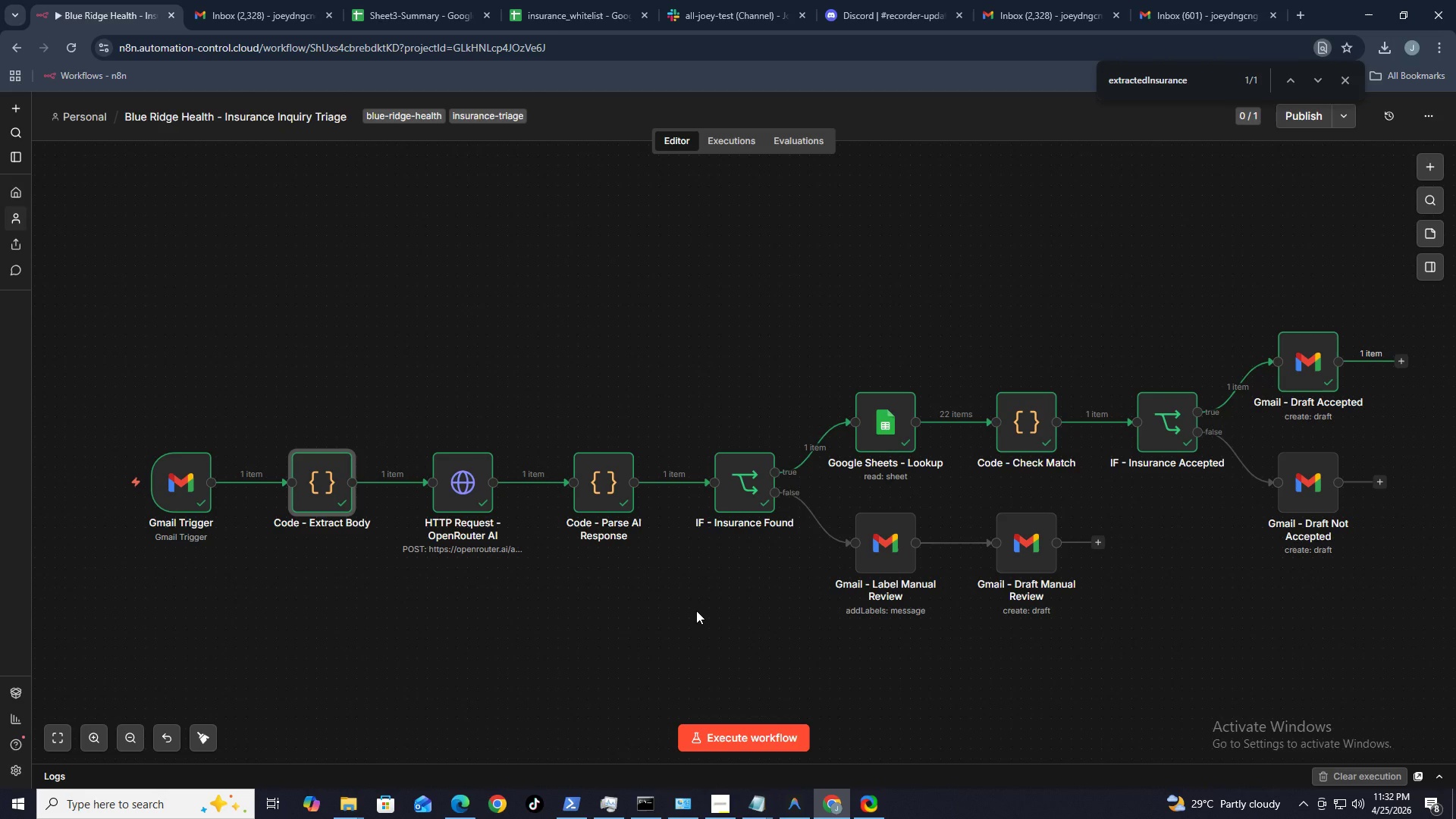 
double_click([1313, 385])
 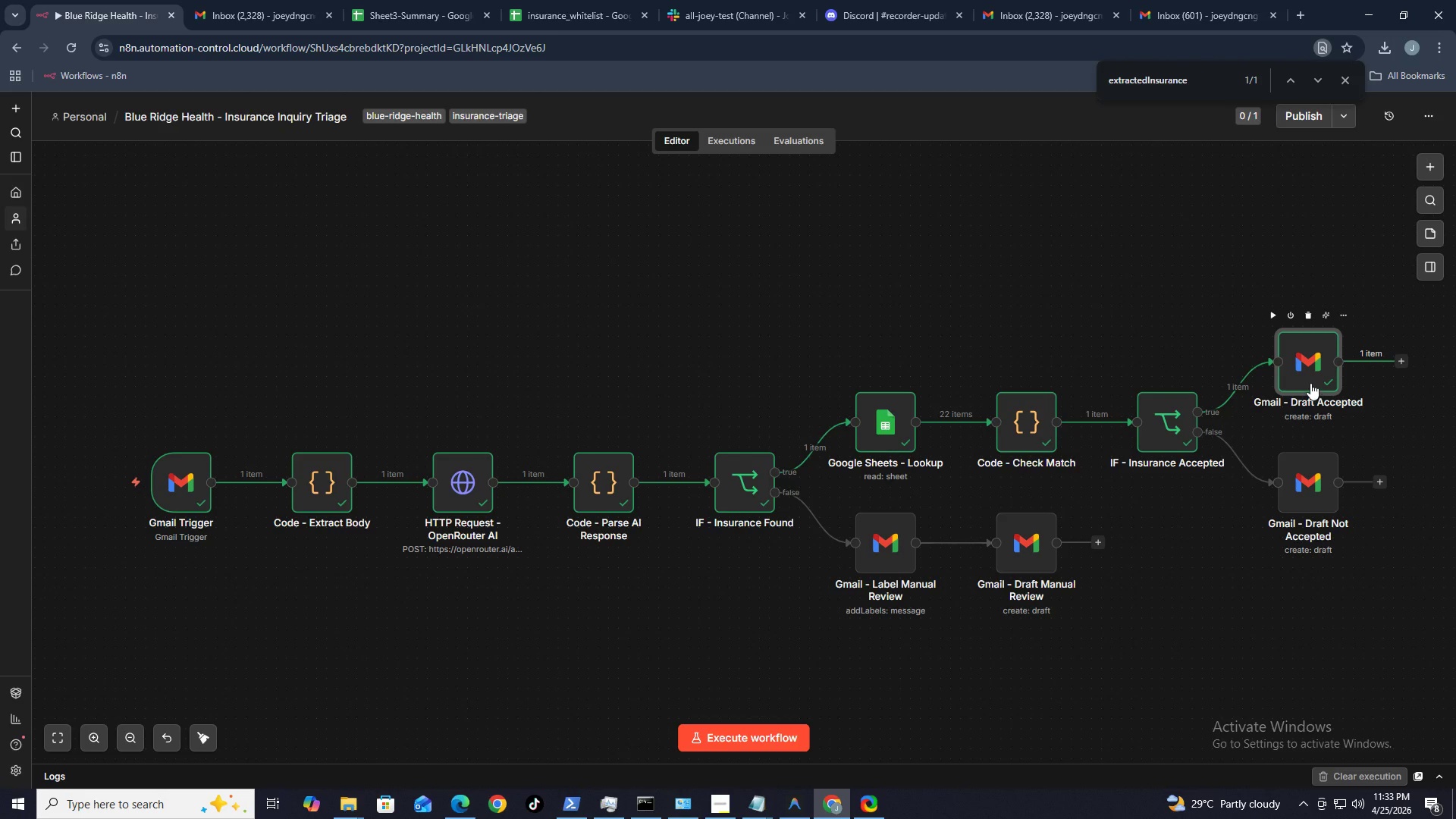 
triple_click([1313, 385])
 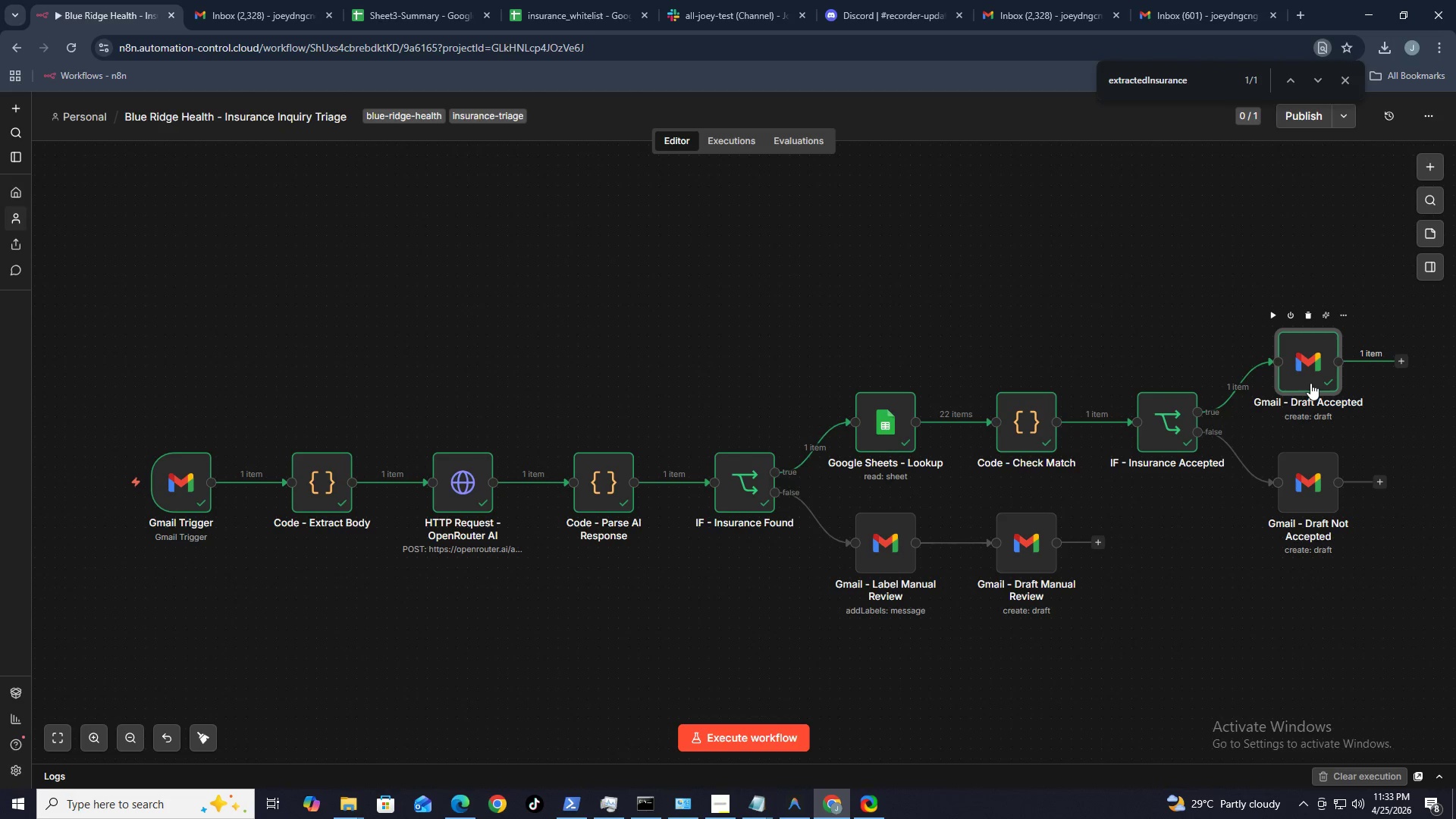 
triple_click([1313, 385])
 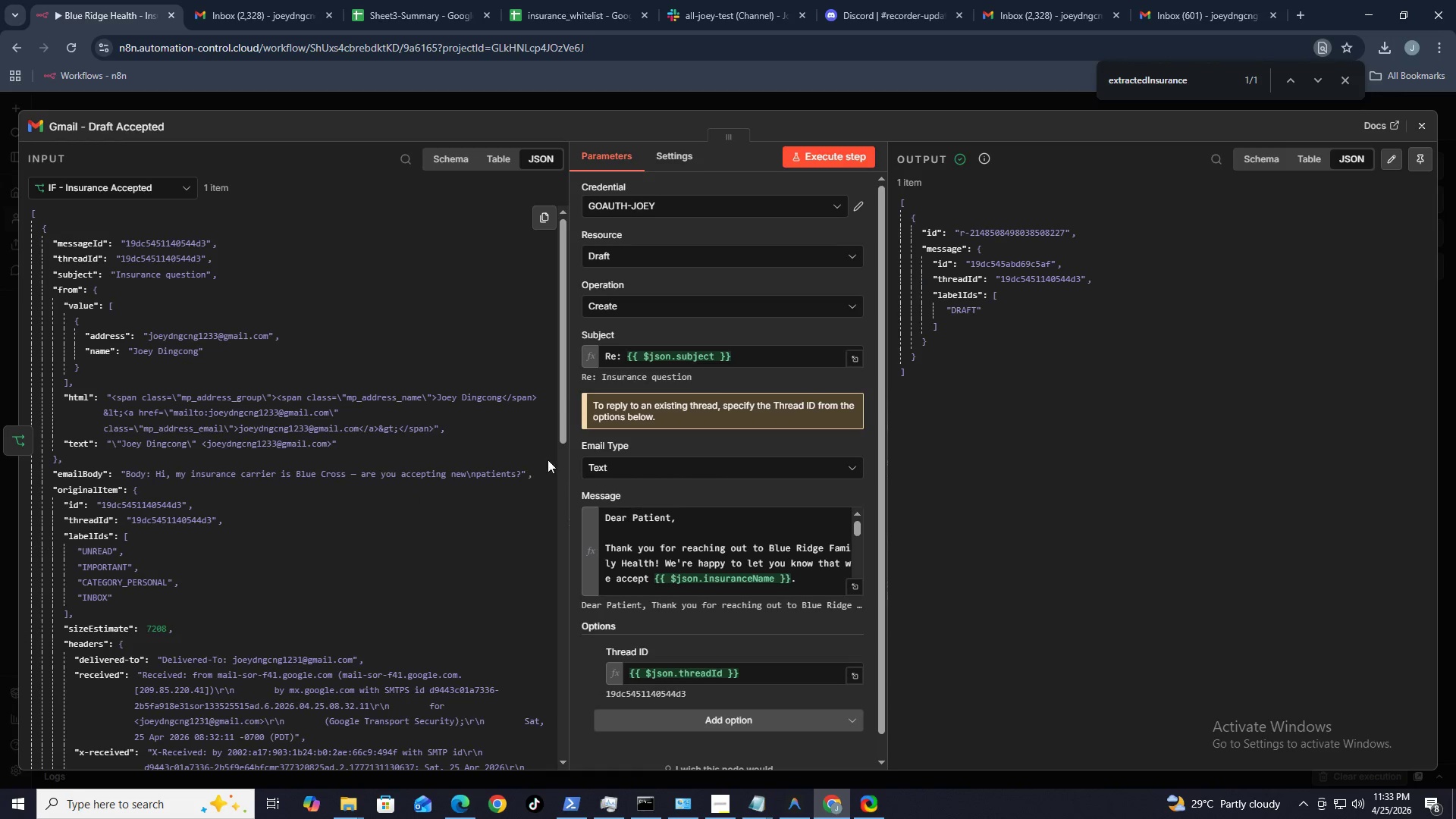 
wait(5.2)
 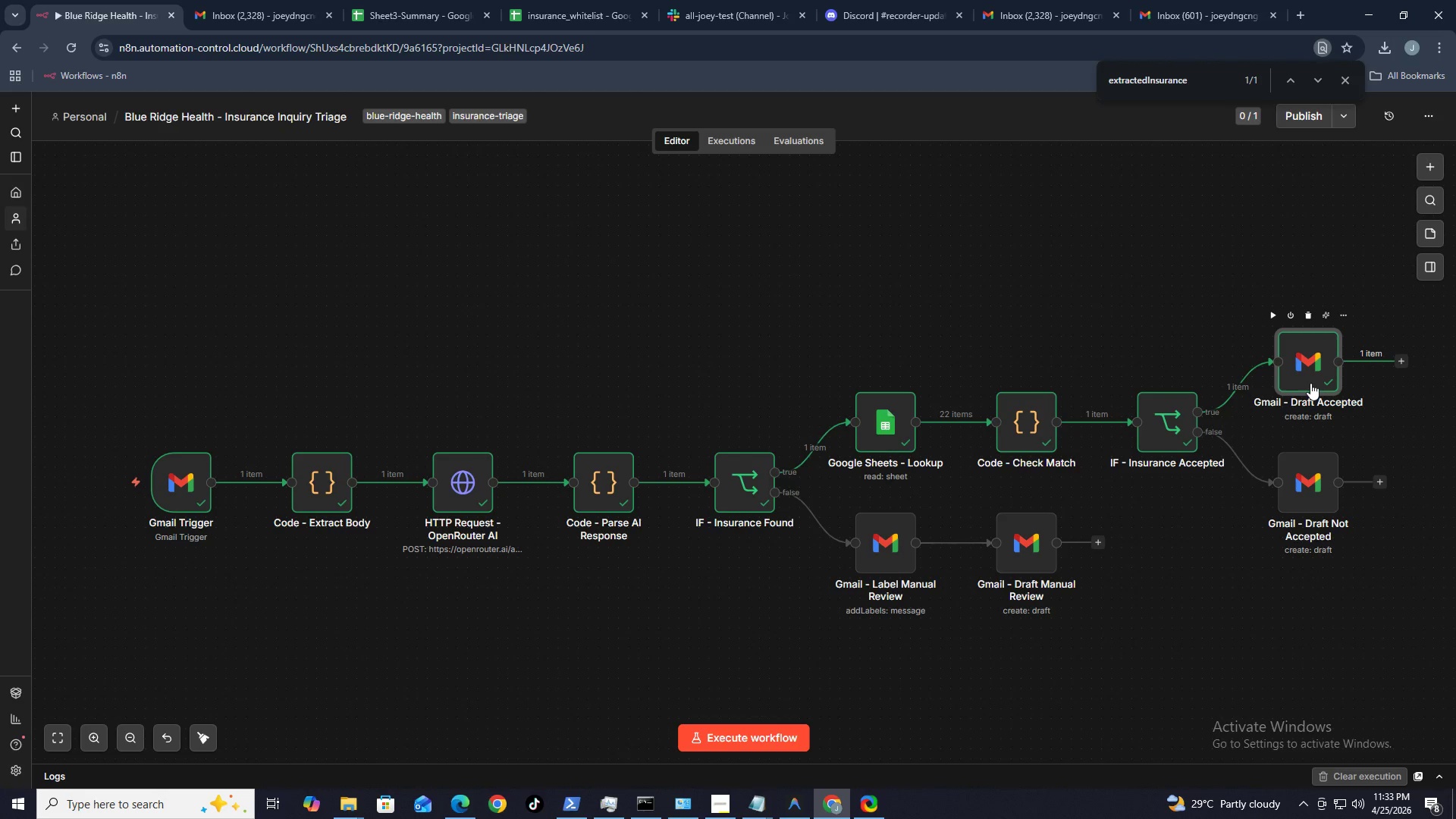 
left_click([839, 165])
 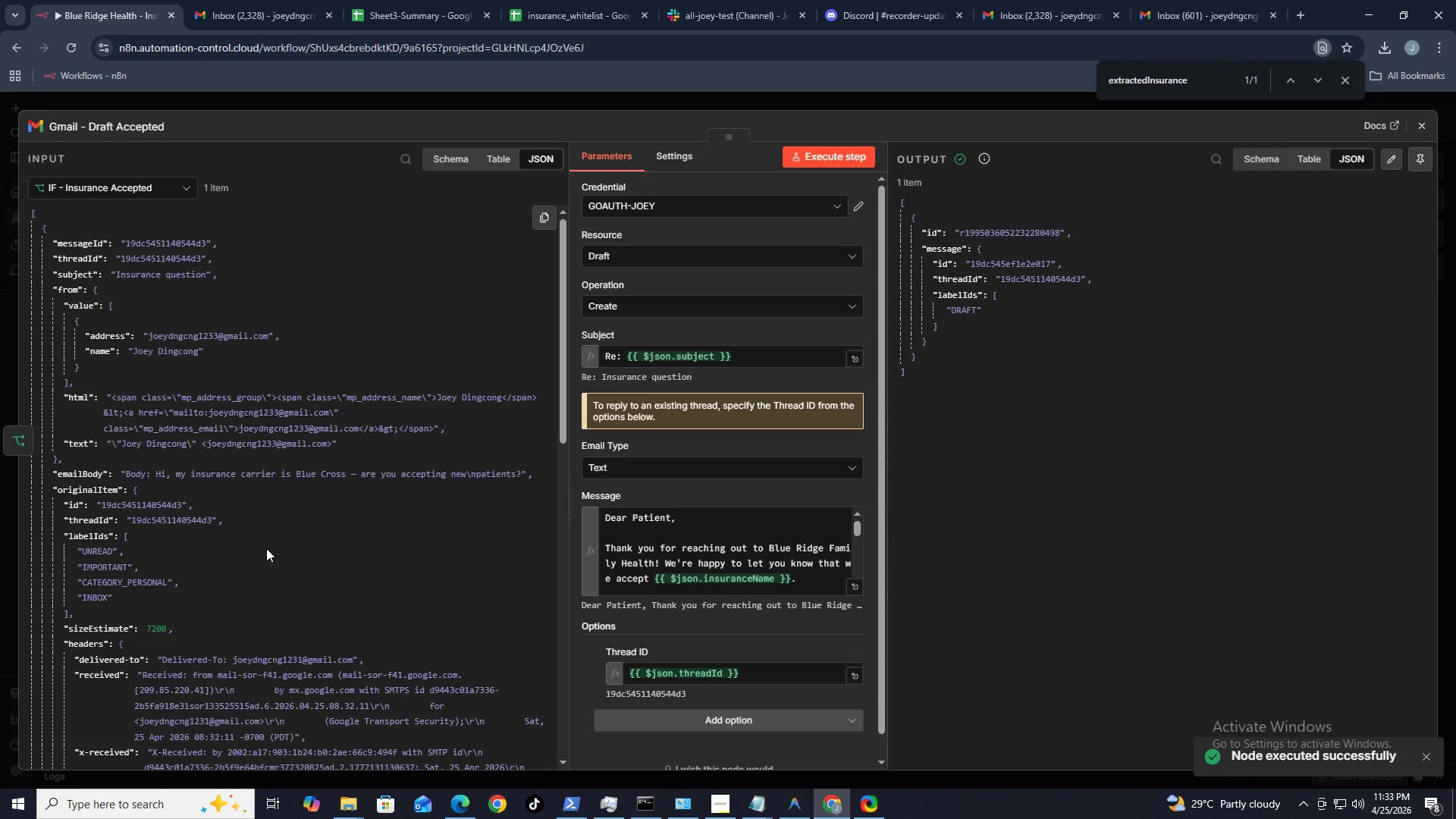 
left_click([1423, 136])
 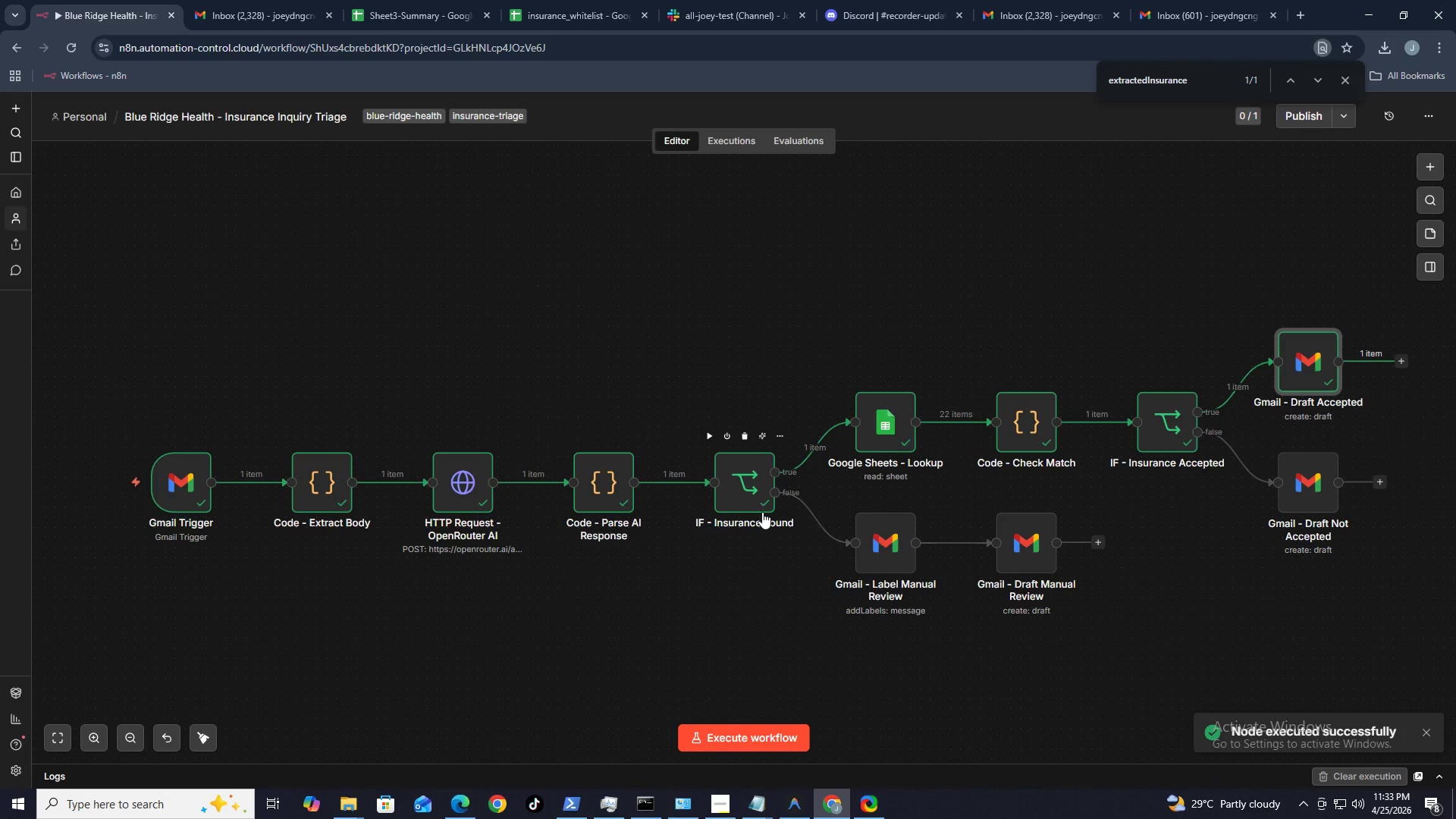 
hold_key(key=AltLeft, duration=28.0)
 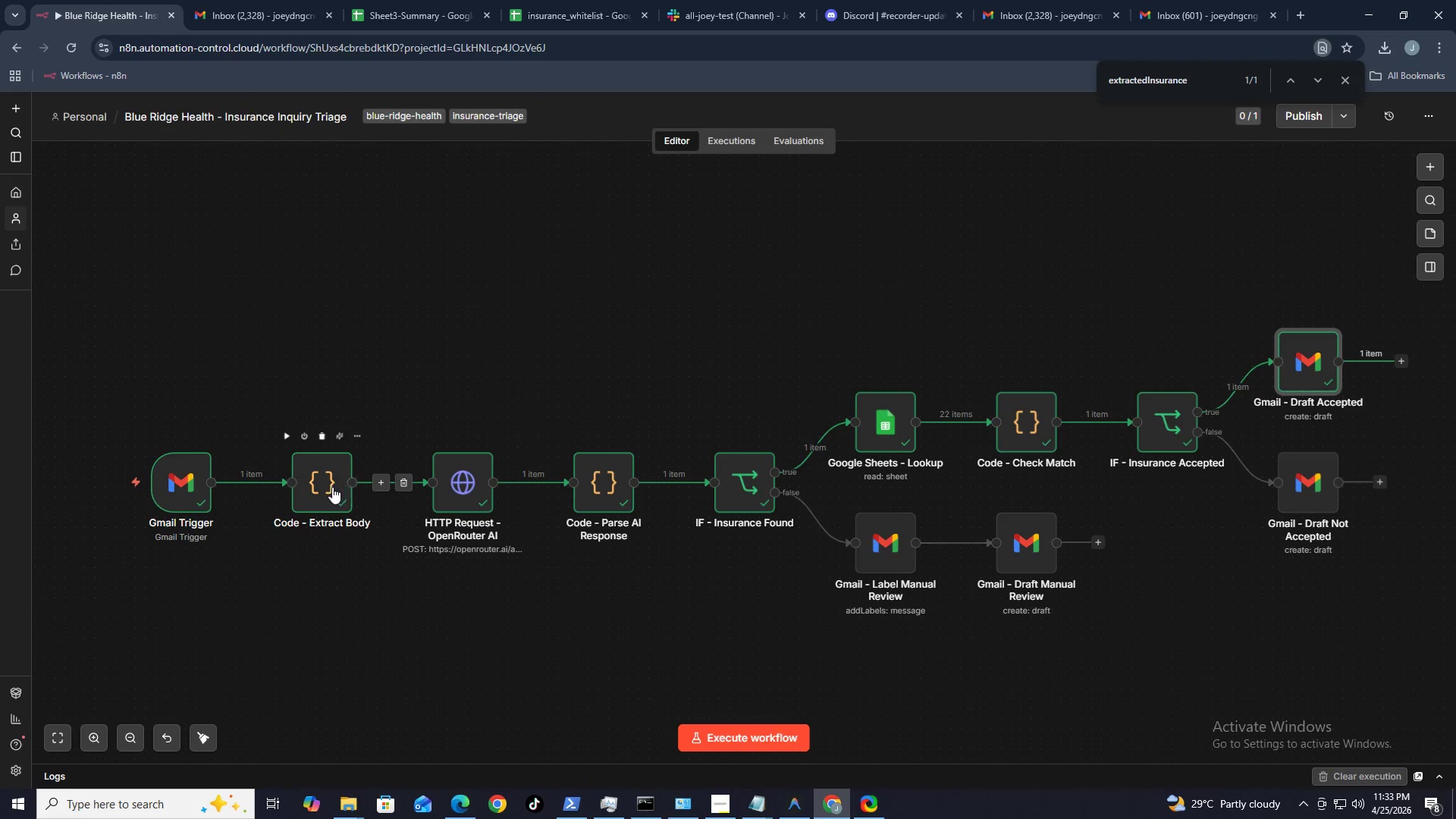 
double_click([325, 483])
 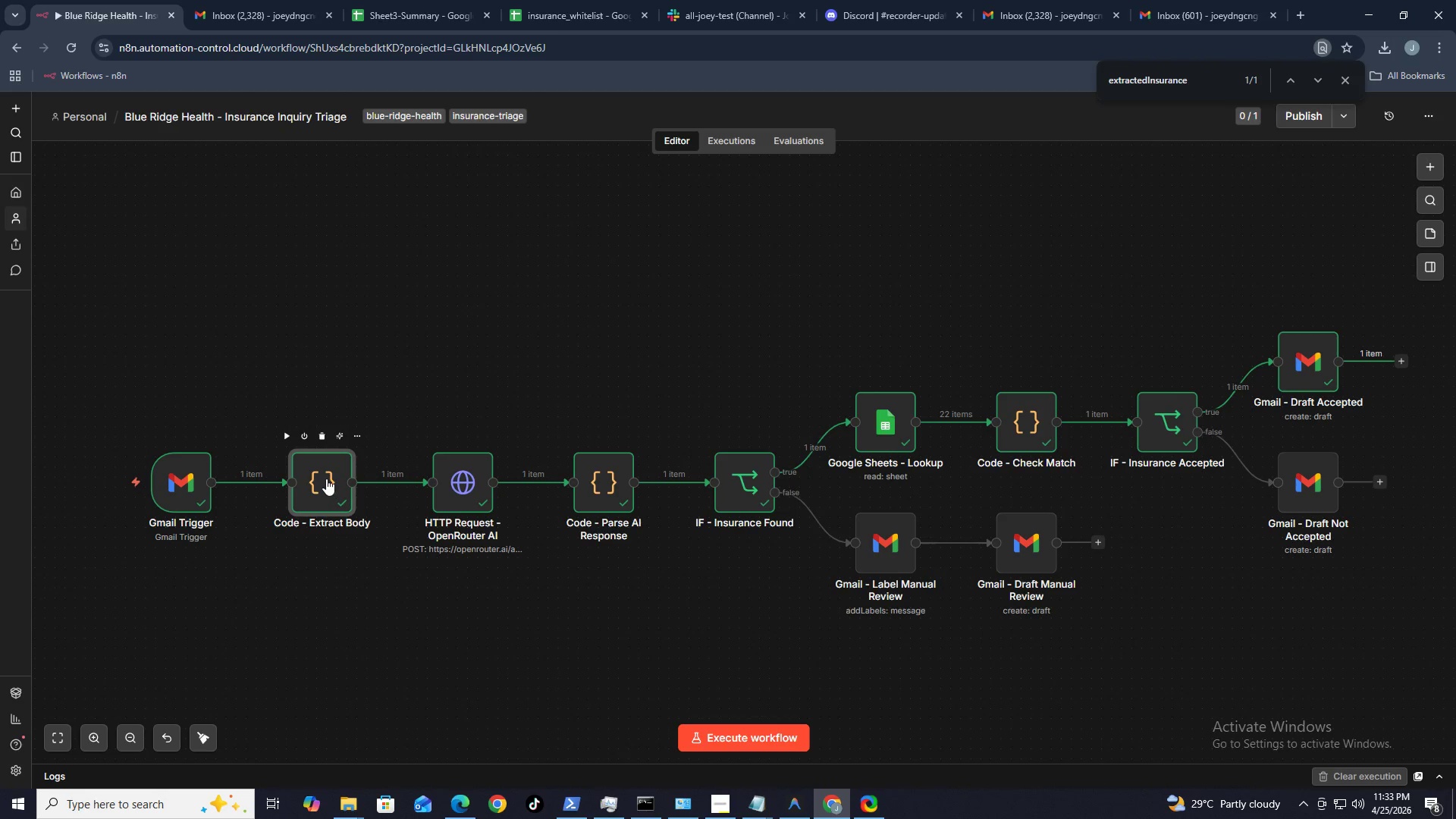 
triple_click([325, 483])
 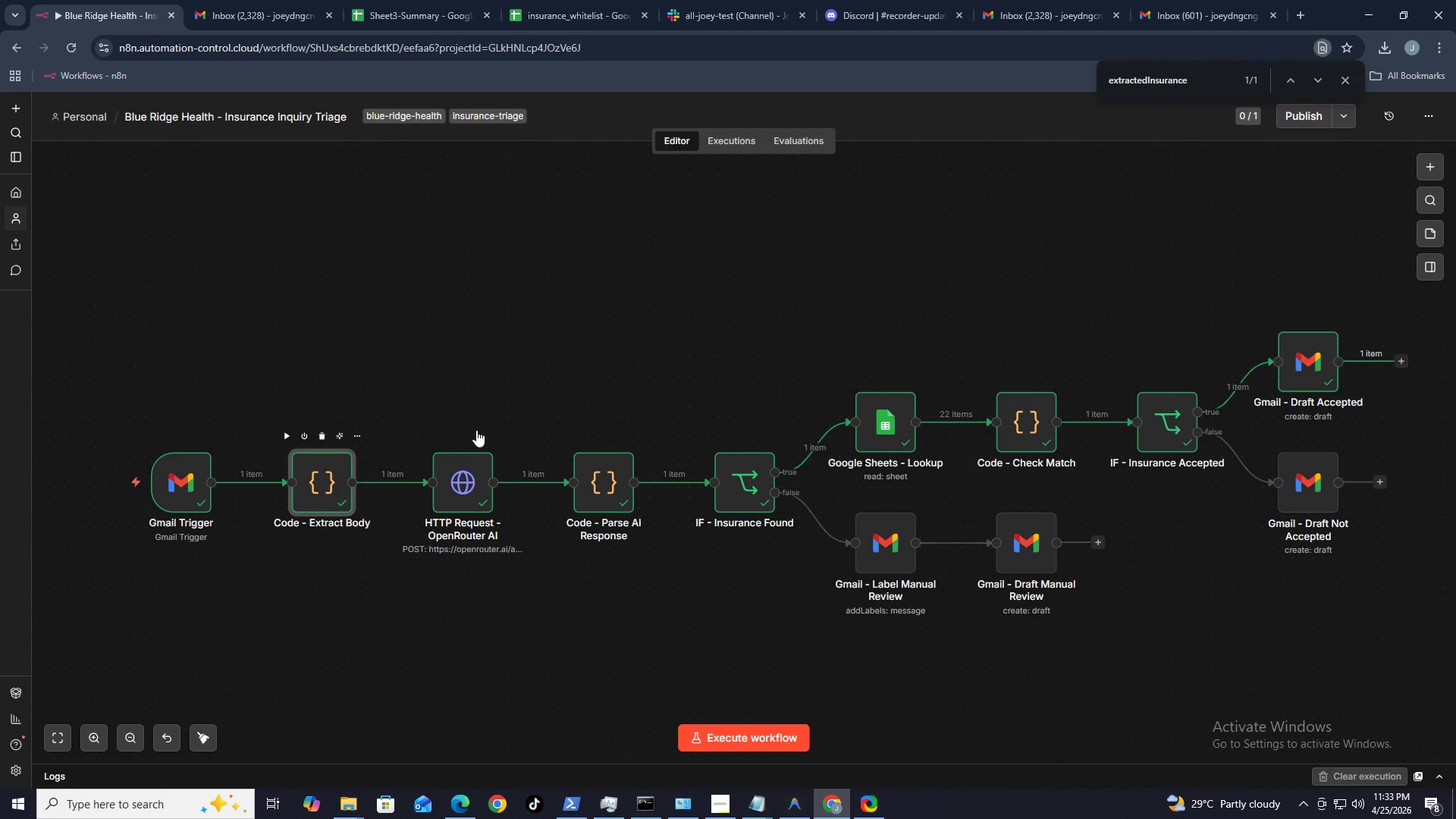 
triple_click([325, 483])
 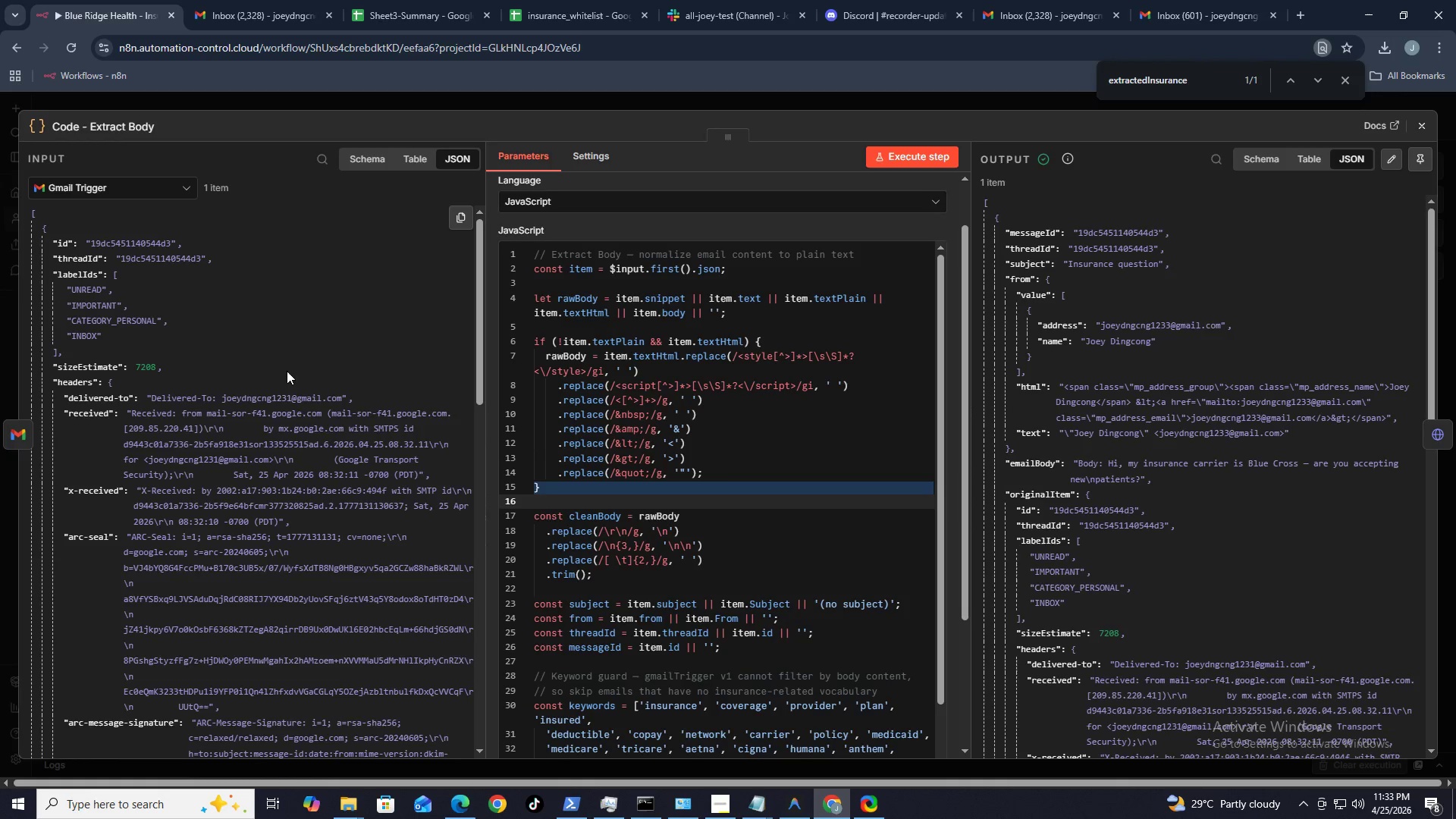 
wait(7.7)
 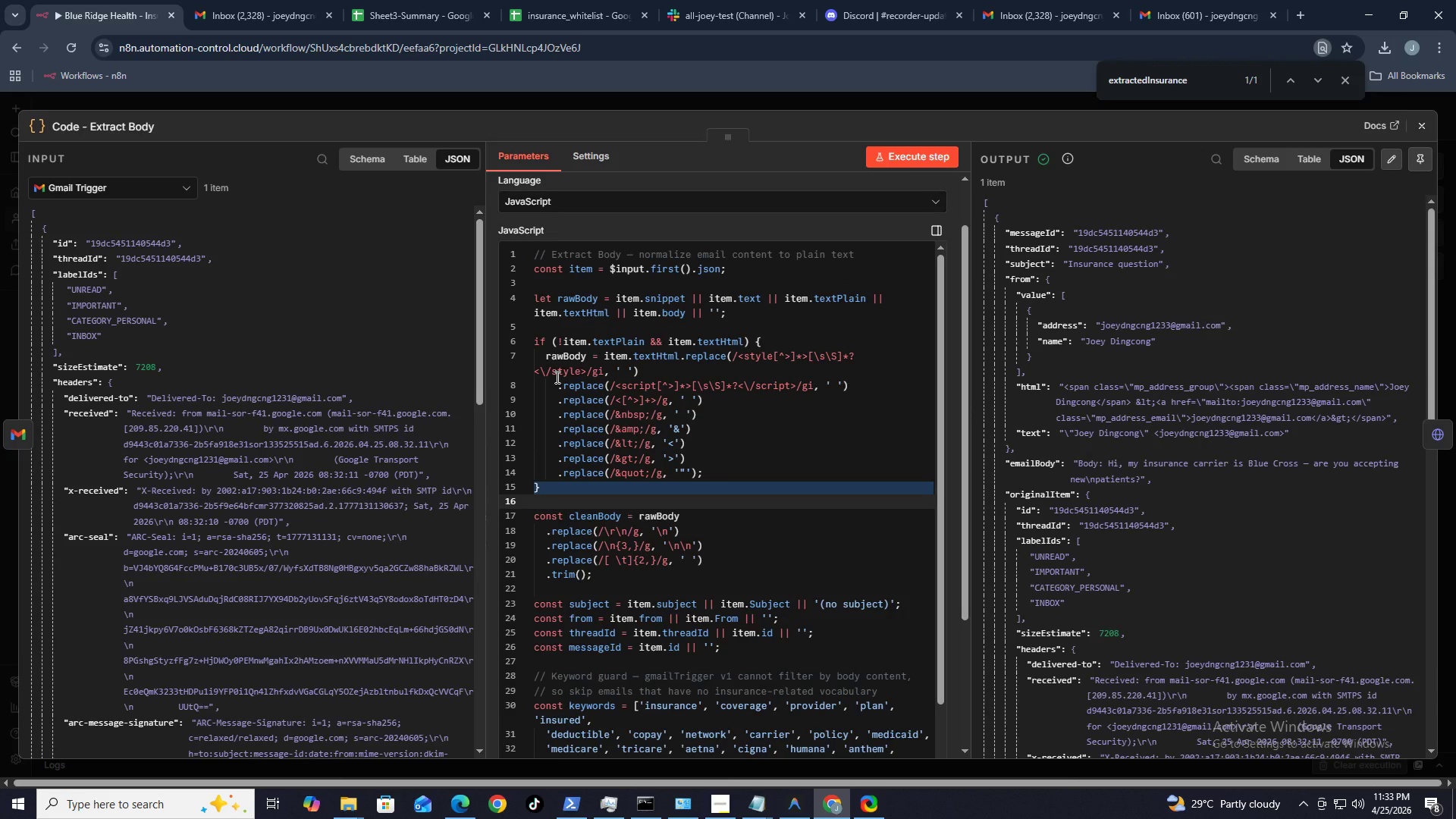 
scroll: coordinate [281, 499], scroll_direction: down, amount: 19.0
 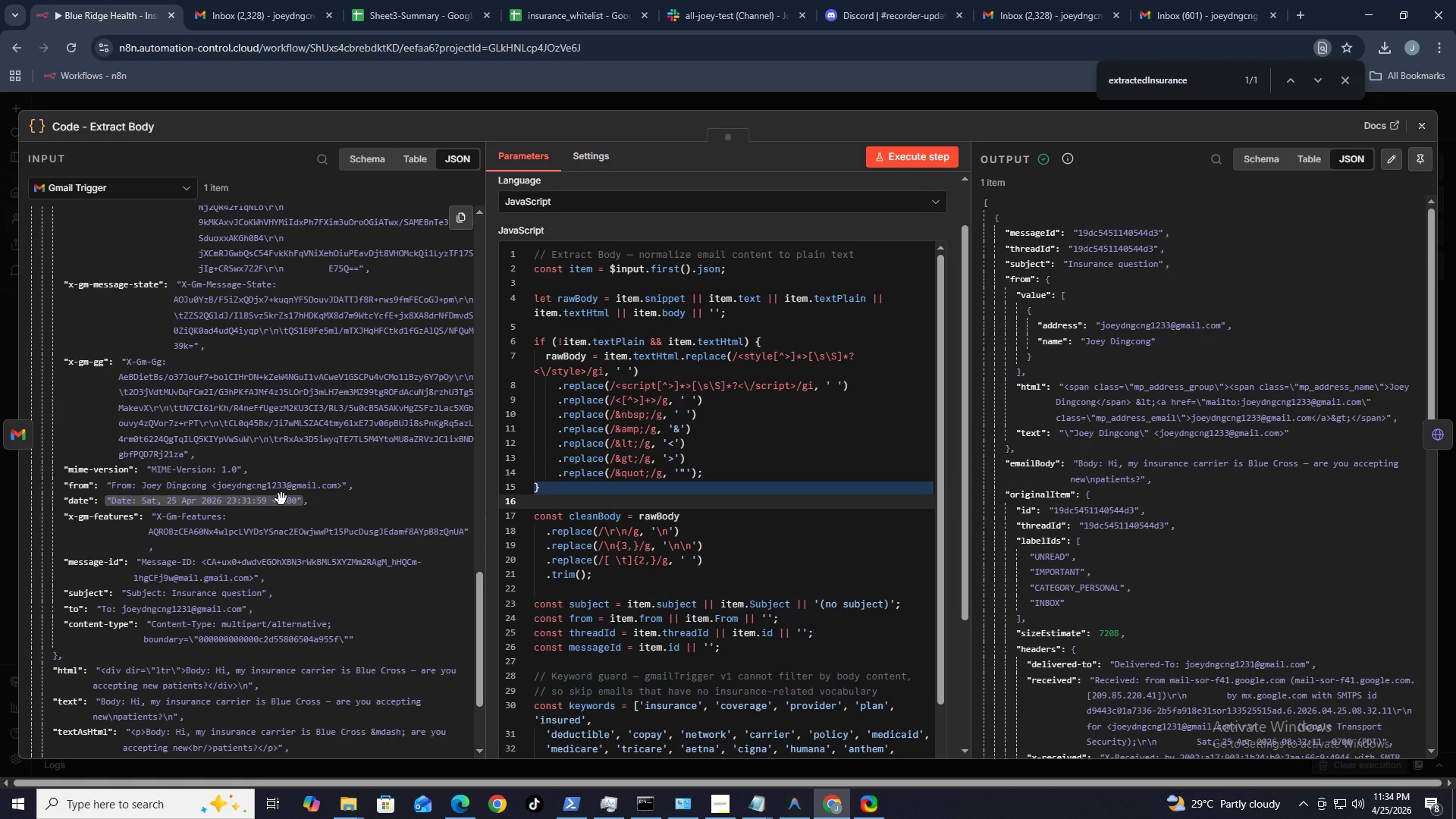 
scroll: coordinate [281, 498], scroll_direction: up, amount: 2.0
 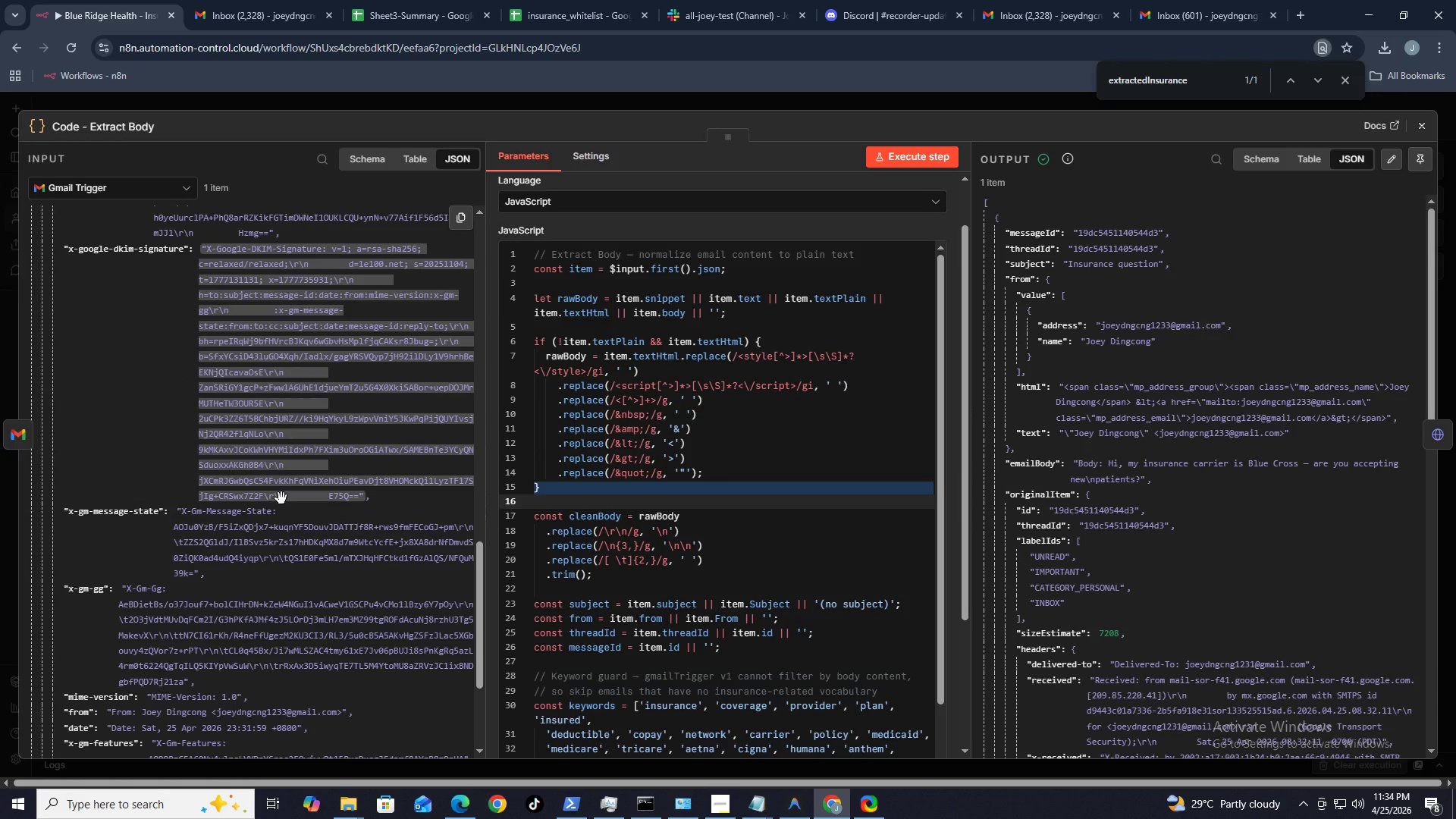 
scroll: coordinate [284, 504], scroll_direction: down, amount: 11.0
 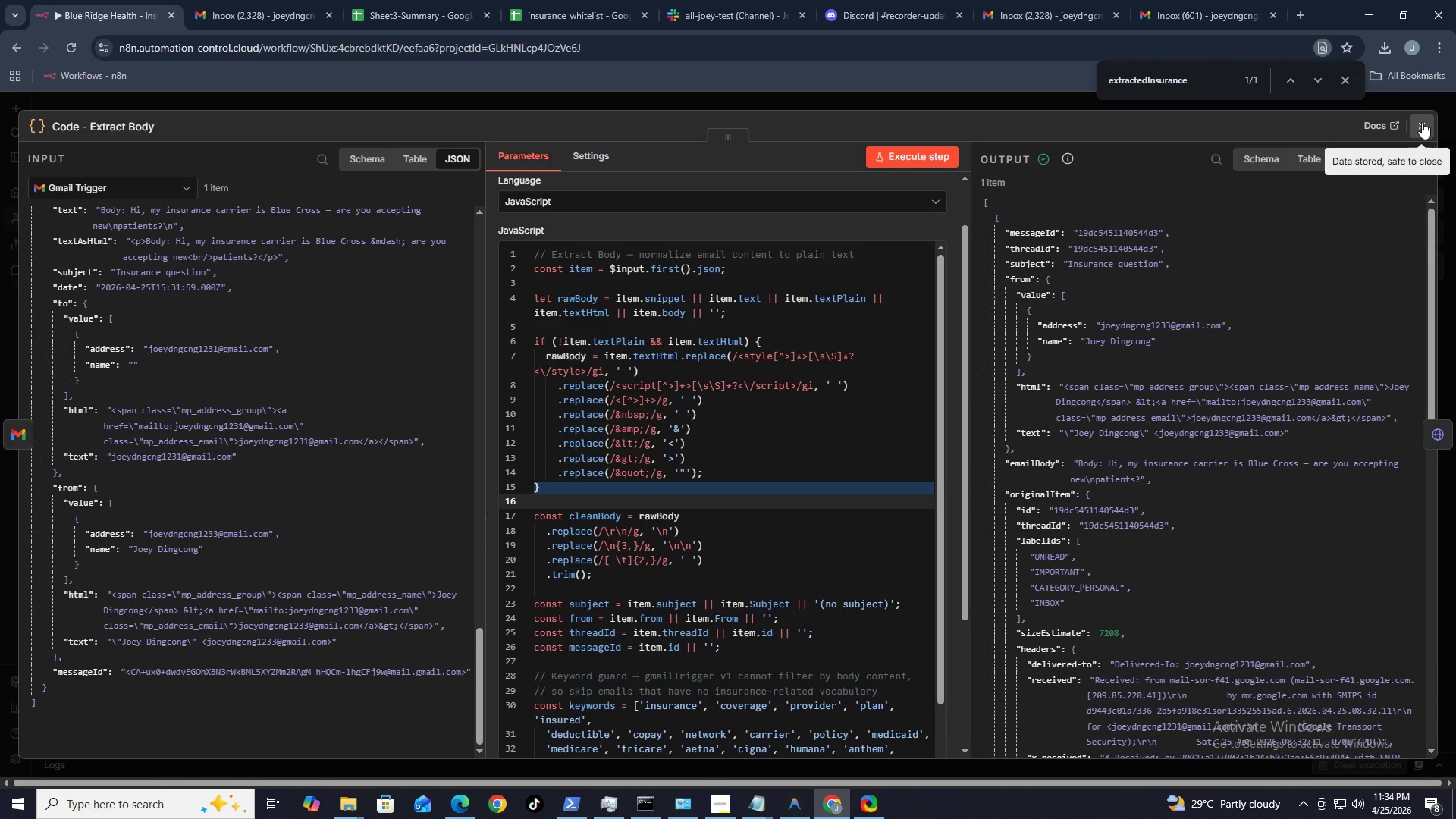 
left_click([1422, 118])
 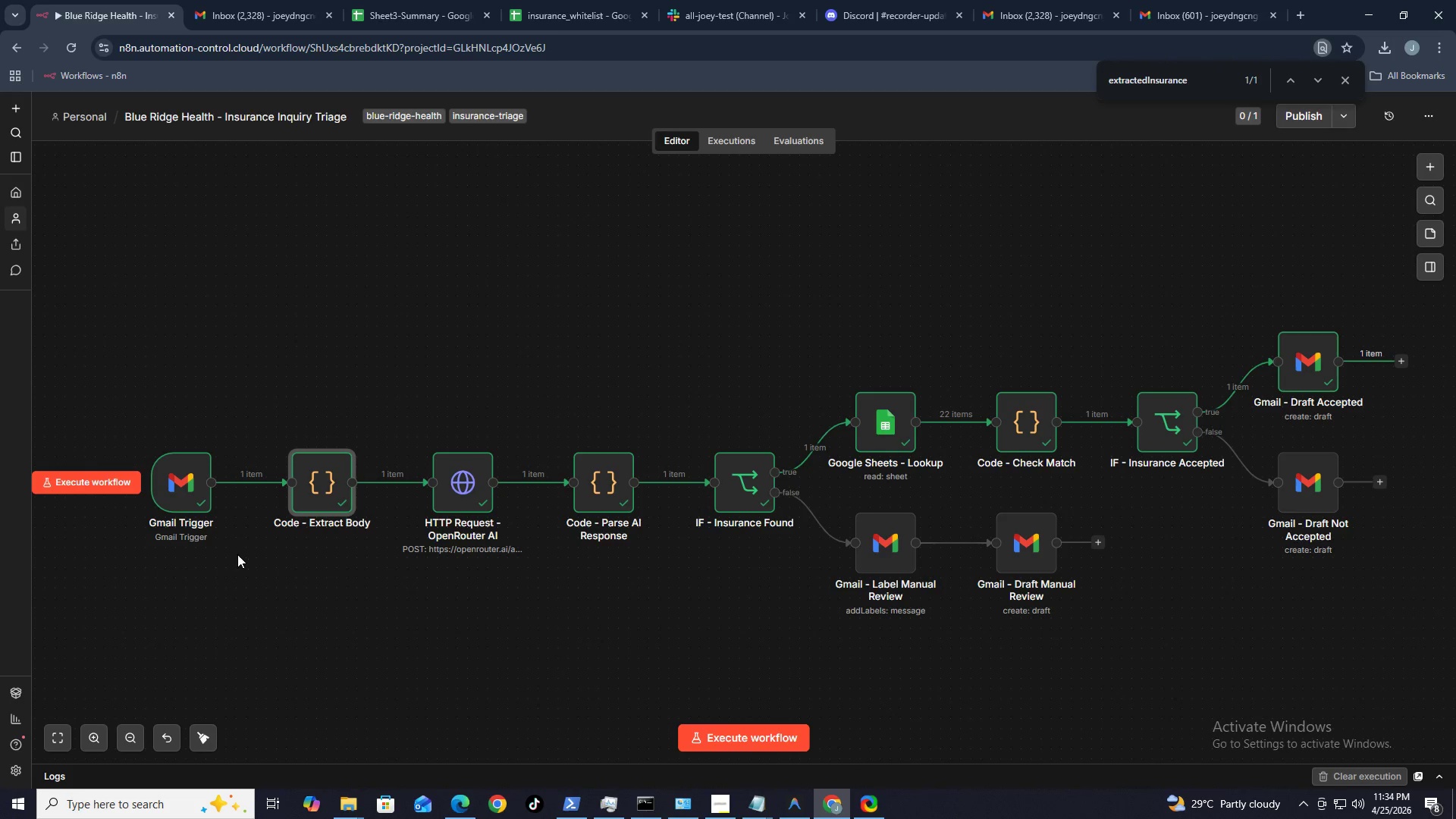 
wait(61.53)
 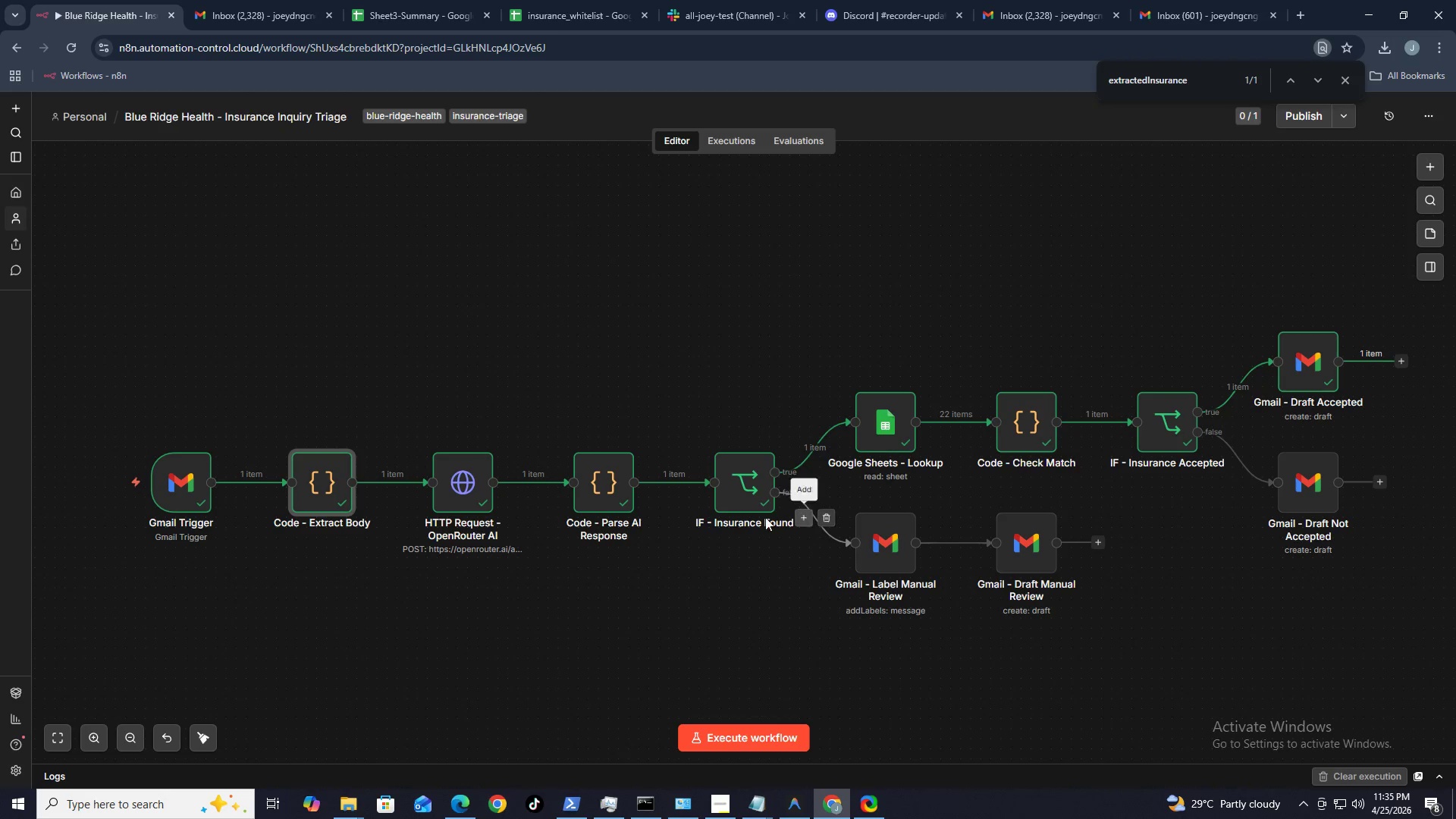 
left_click([791, 799])
 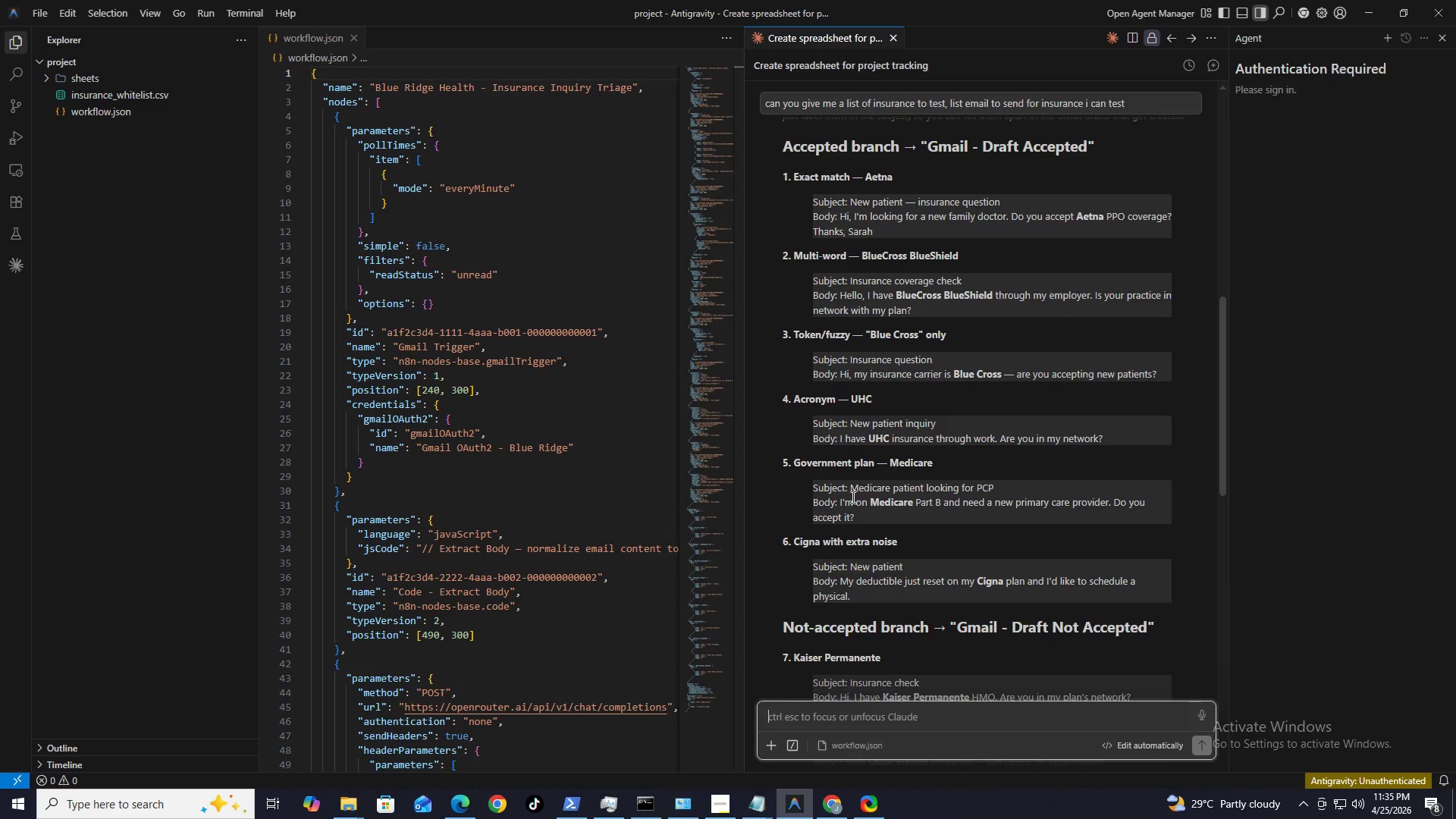 
left_click_drag(start_coordinate=[851, 490], to_coordinate=[997, 492])
 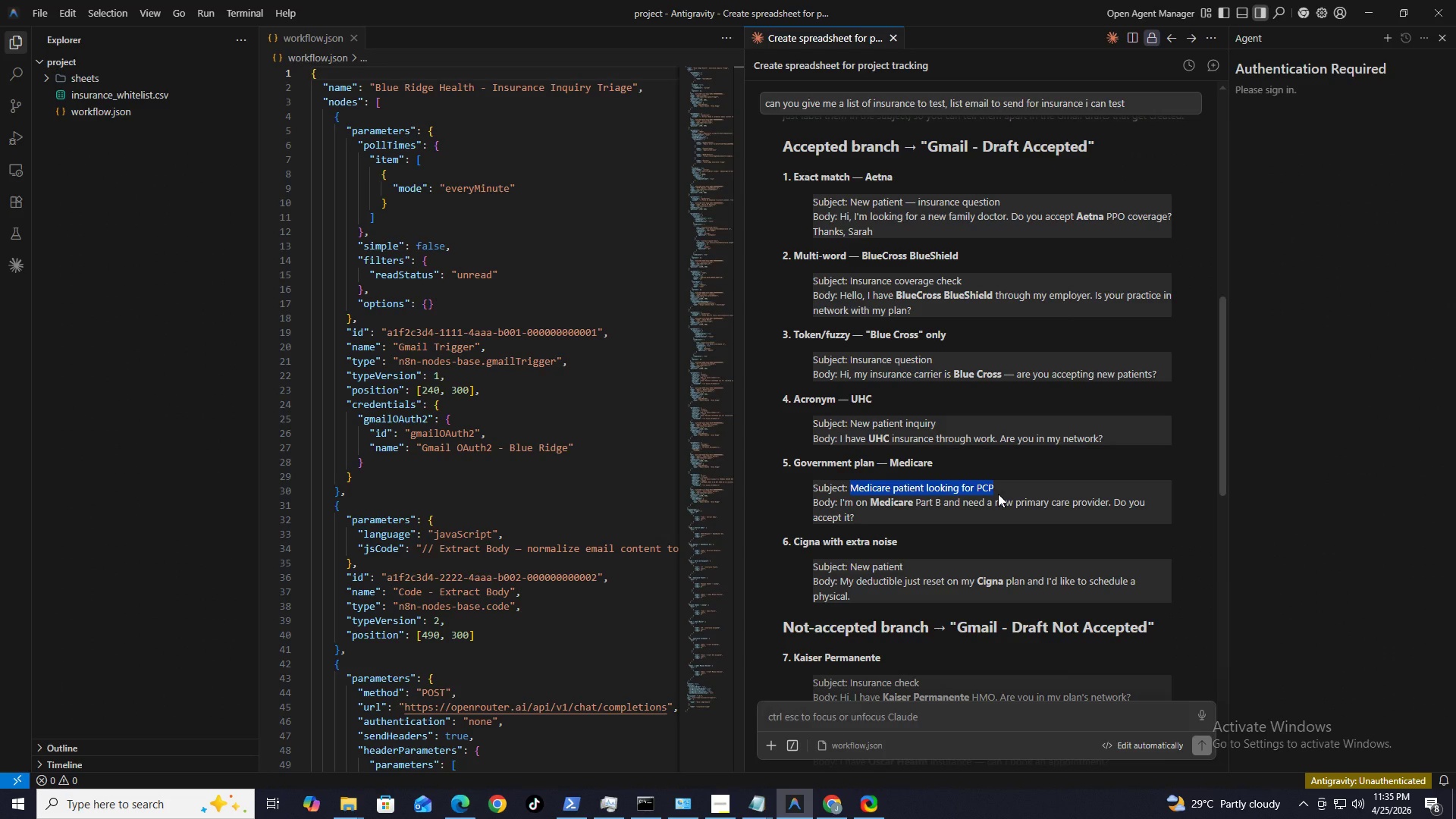 
key(Control+C)
 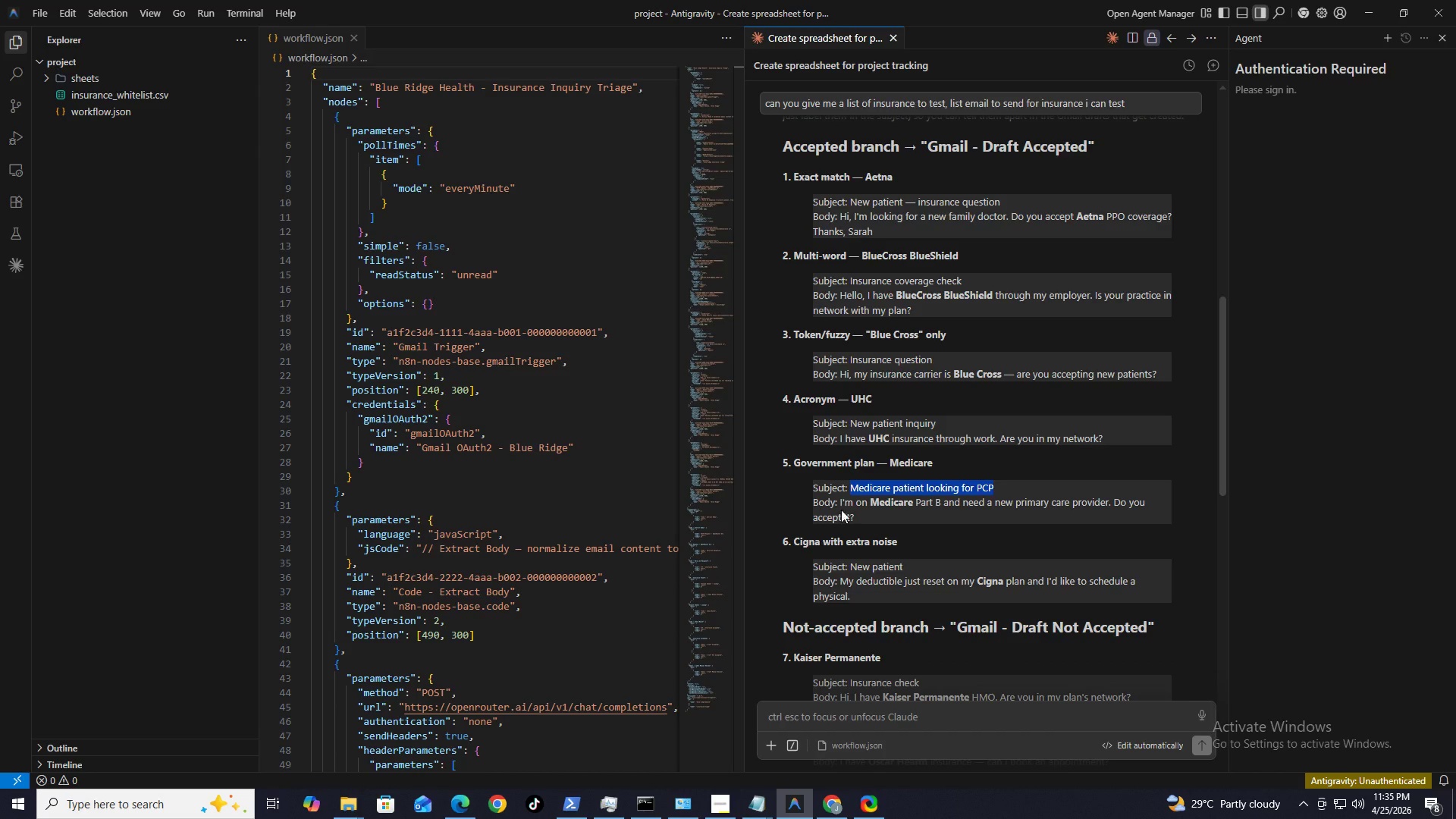 
left_click_drag(start_coordinate=[840, 505], to_coordinate=[866, 521])
 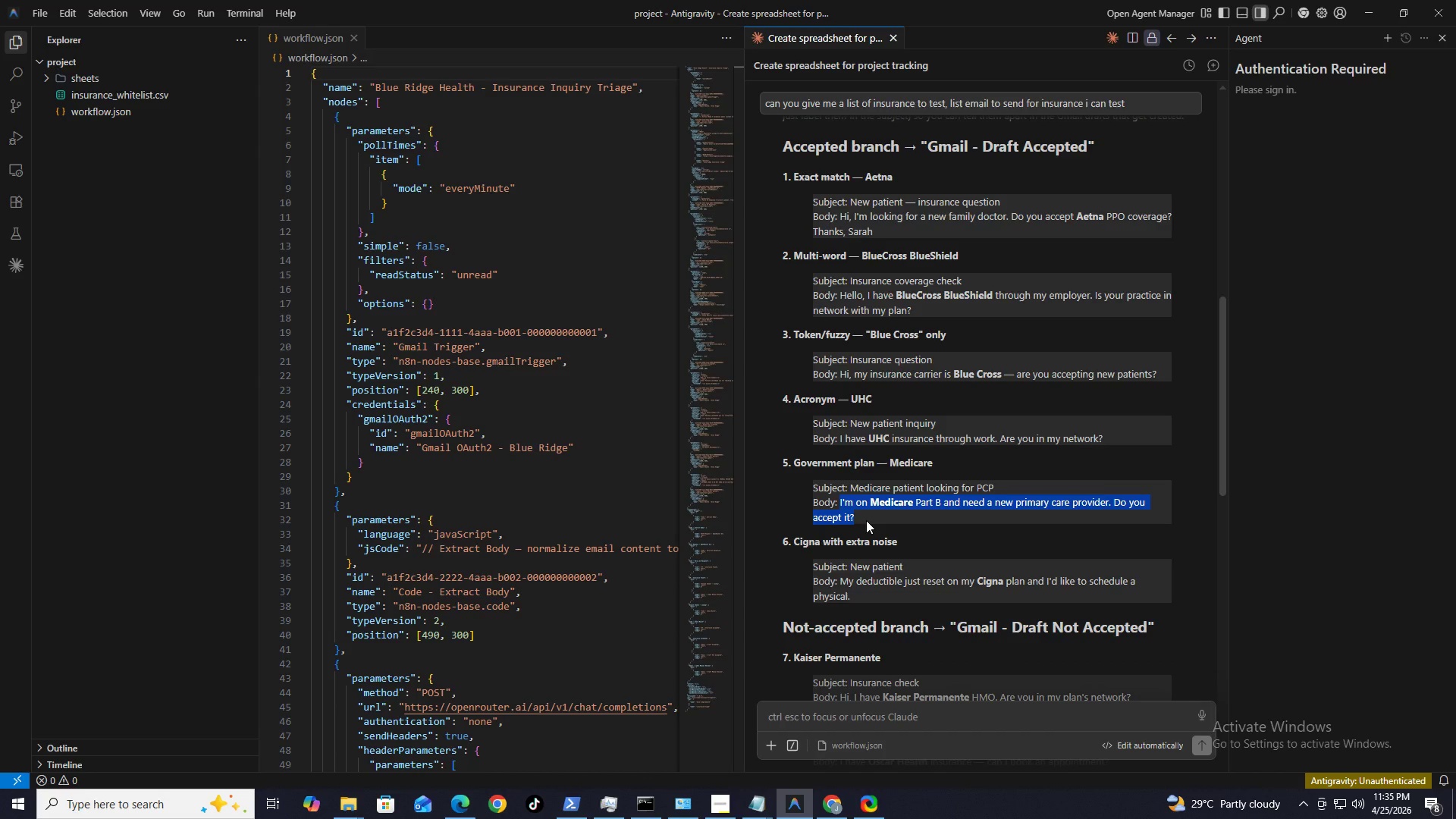 
hold_key(key=ControlLeft, duration=1.69)
 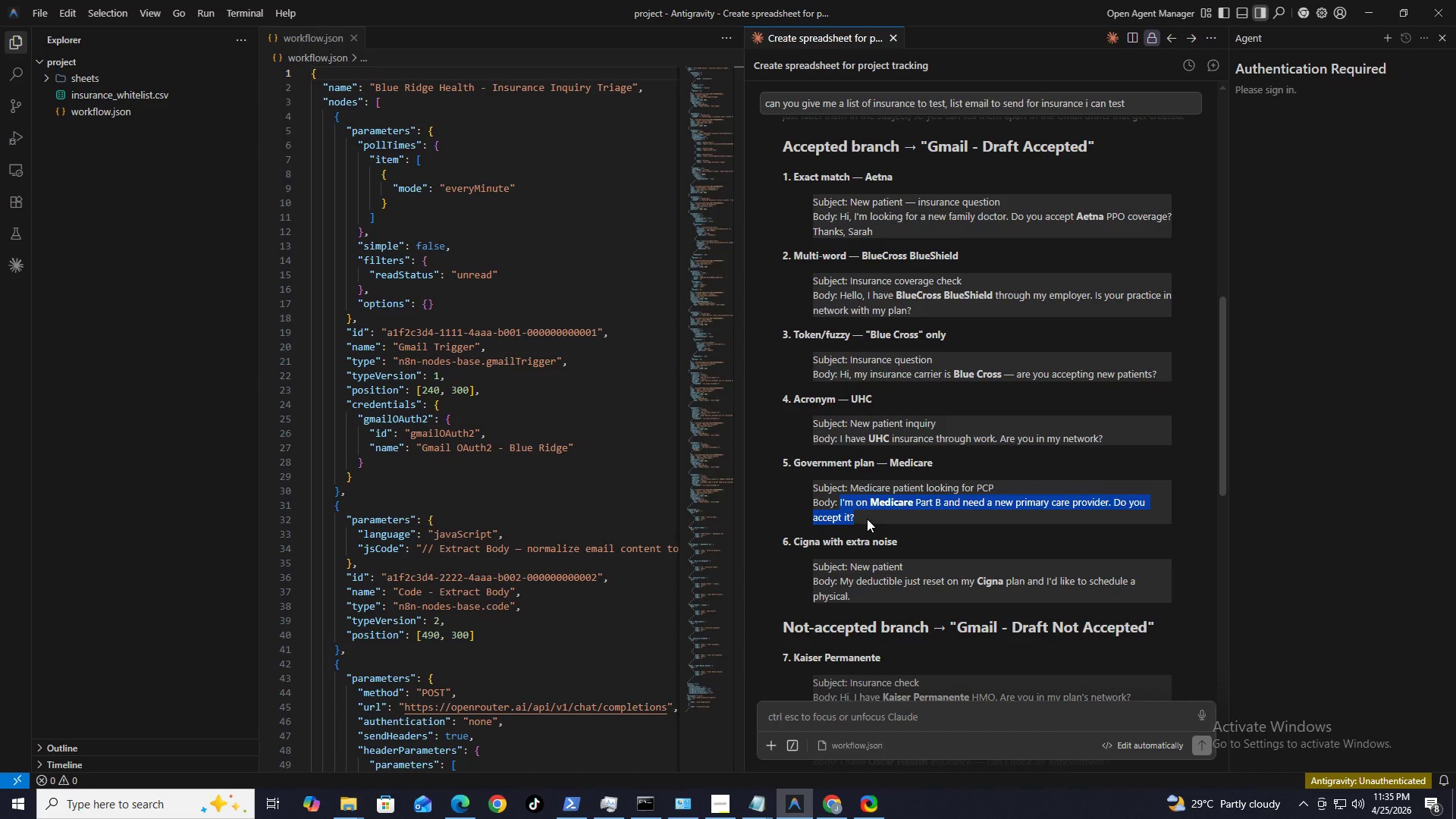 
key(Control+C)
 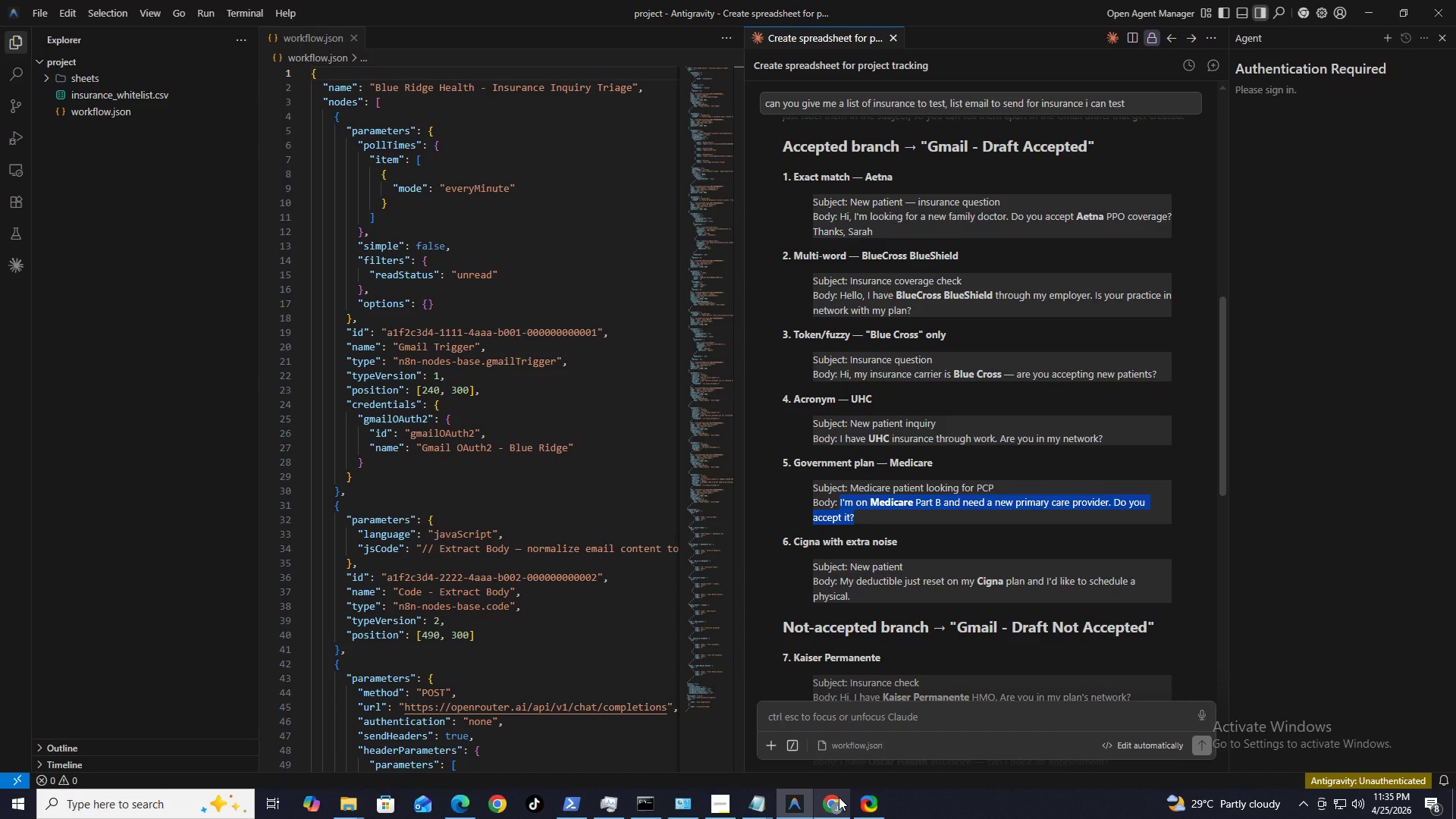 
wait(5.42)
 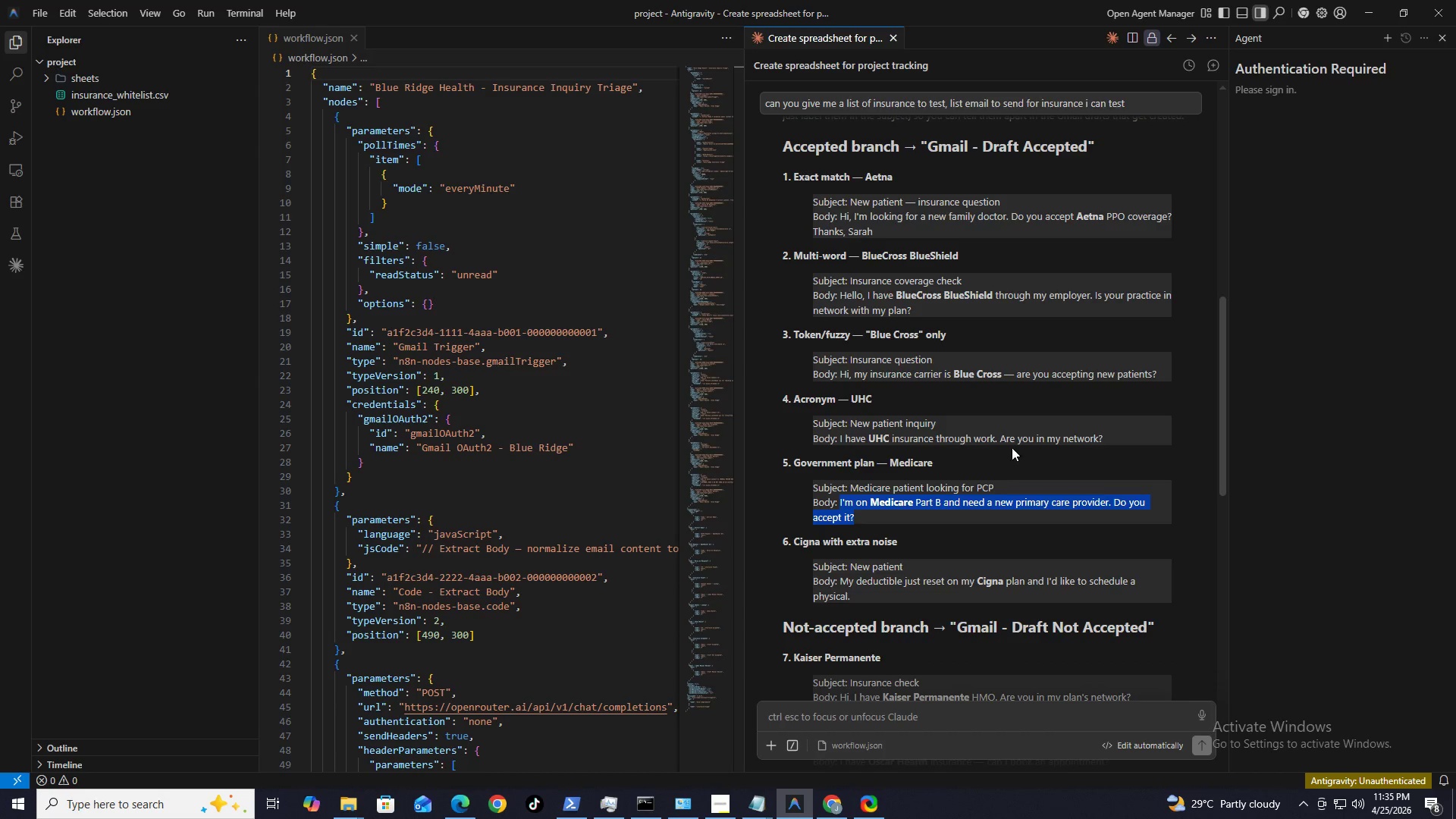 
left_click([839, 795])
 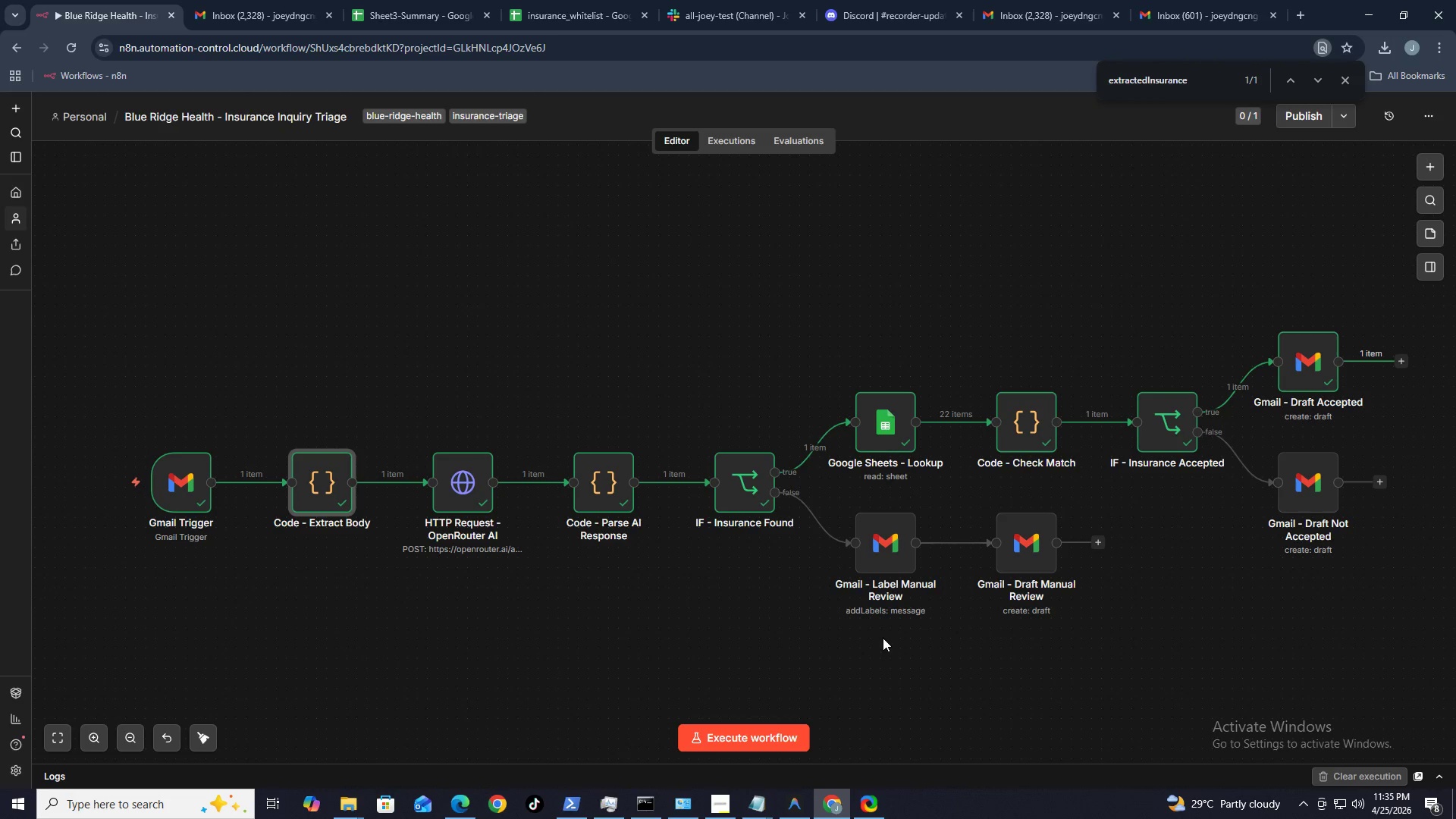 
mouse_move([833, 780])
 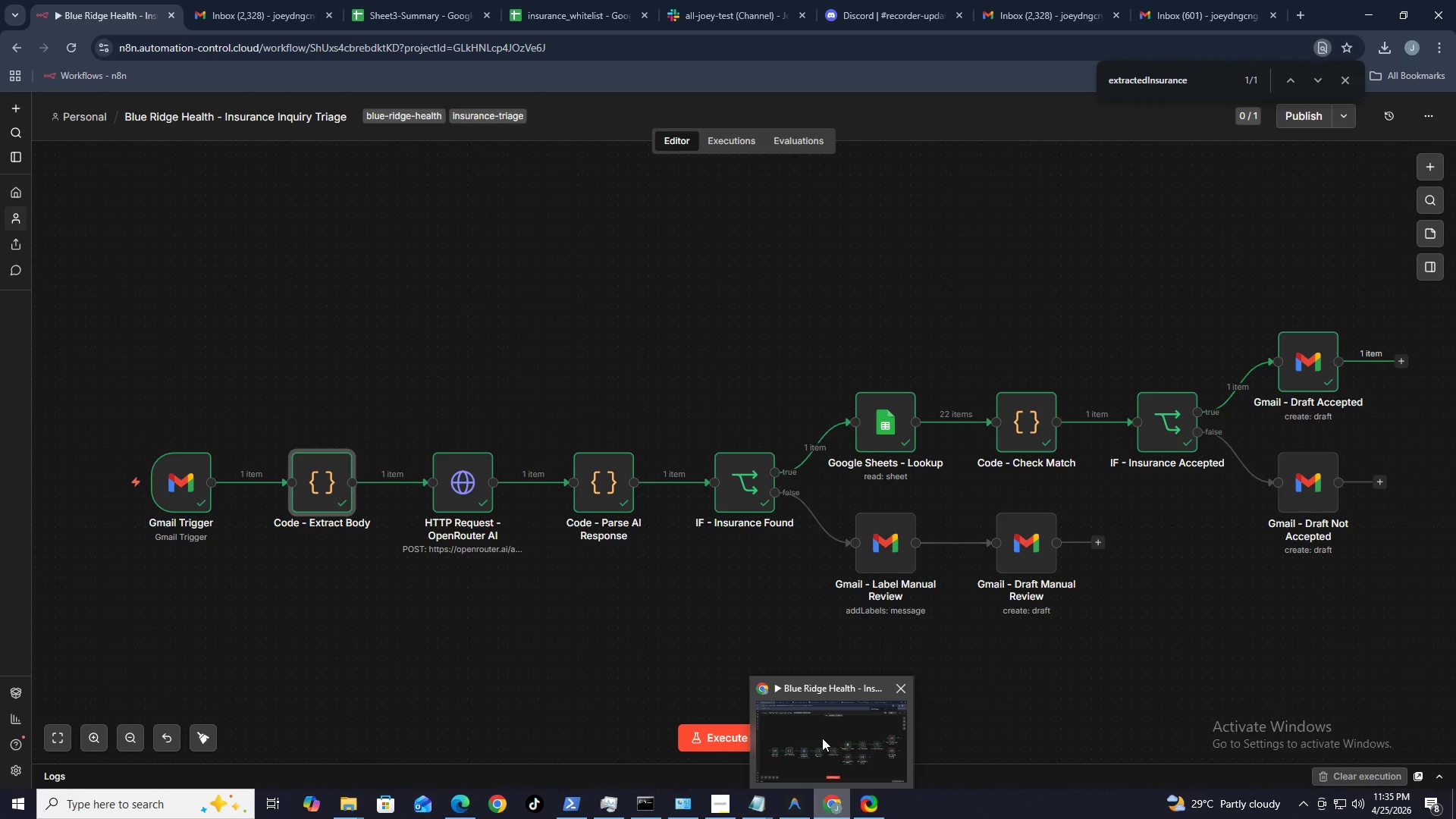 
left_click([822, 736])
 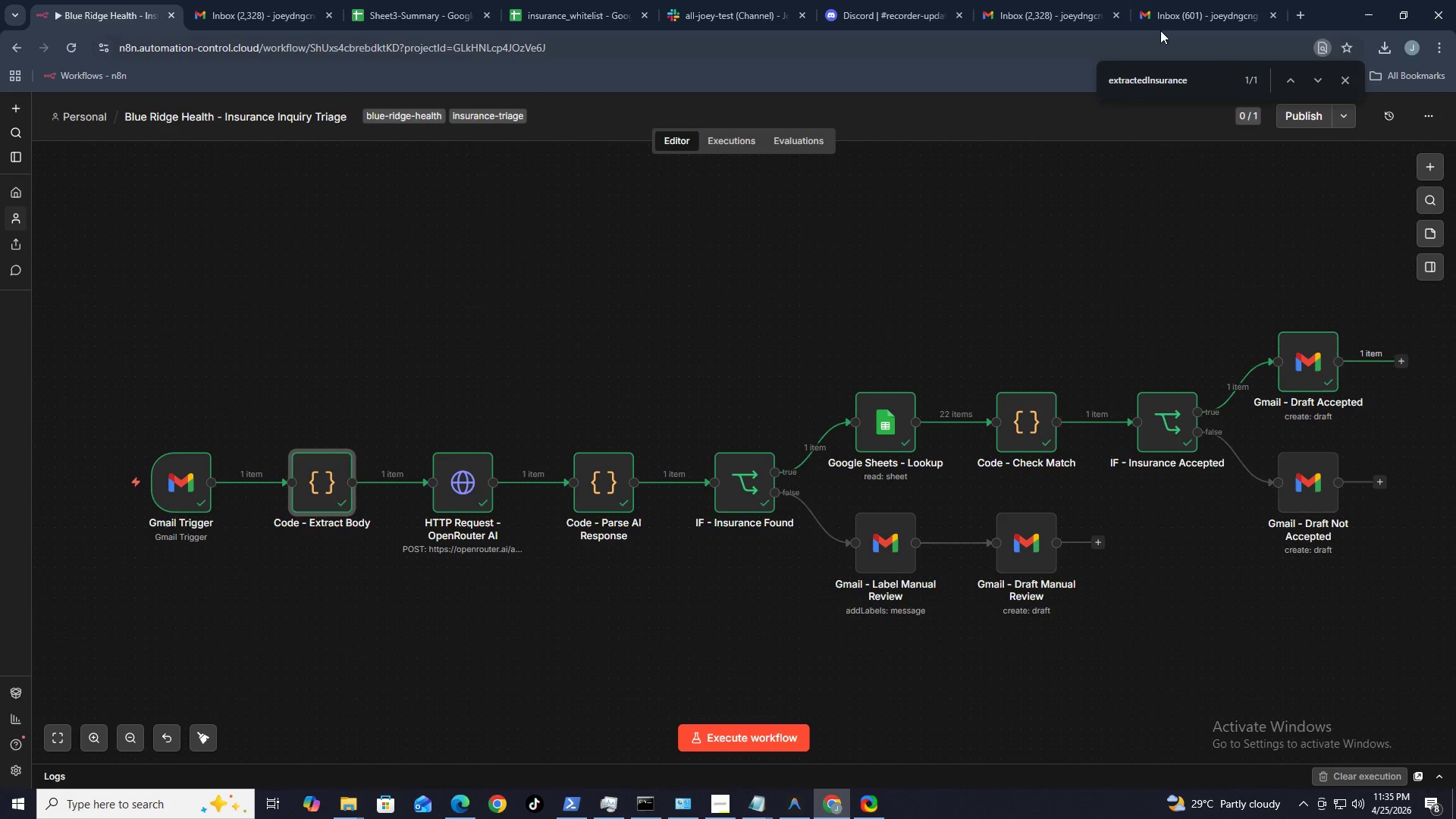 
left_click([1175, 23])
 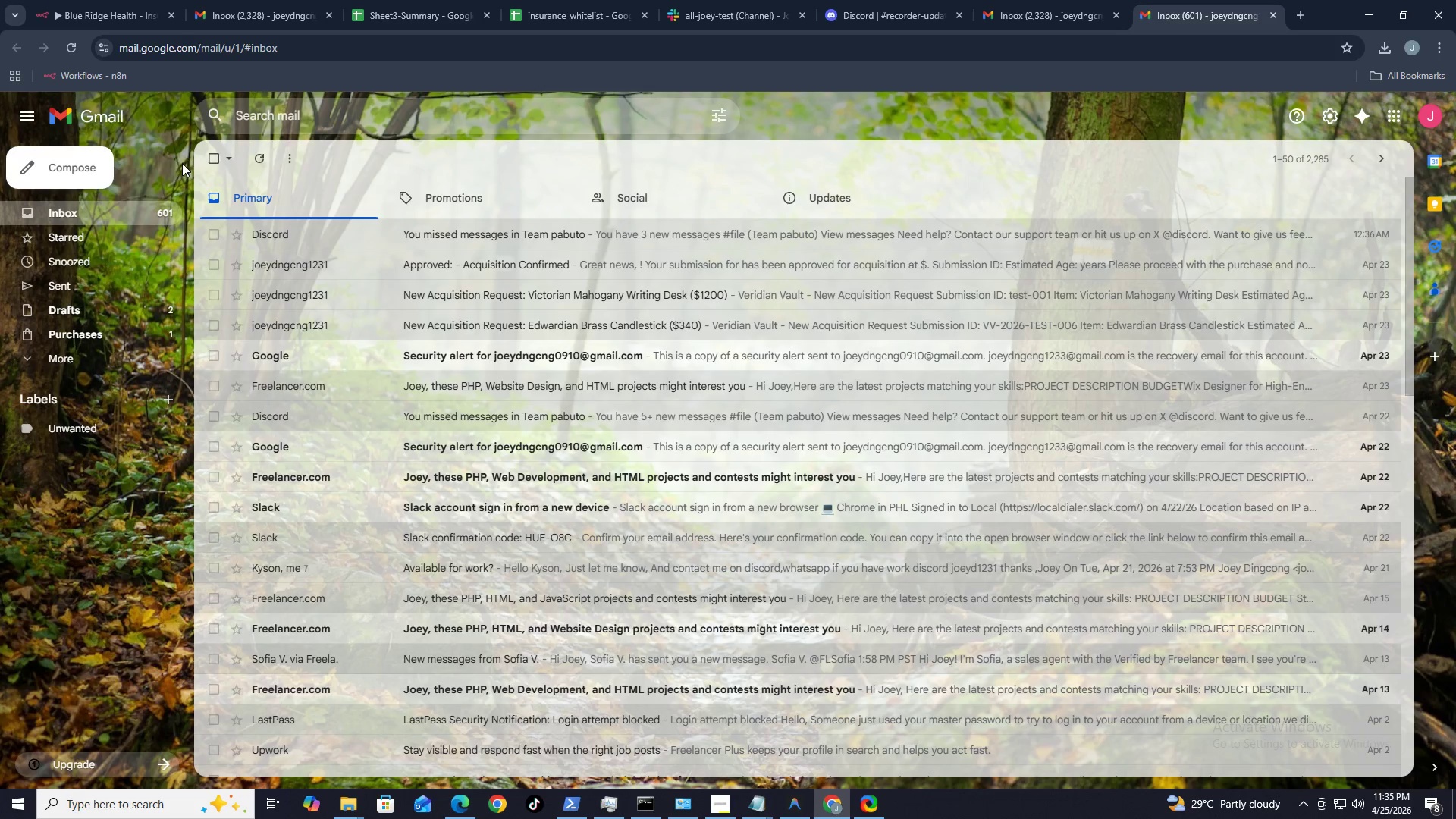 
left_click([86, 180])
 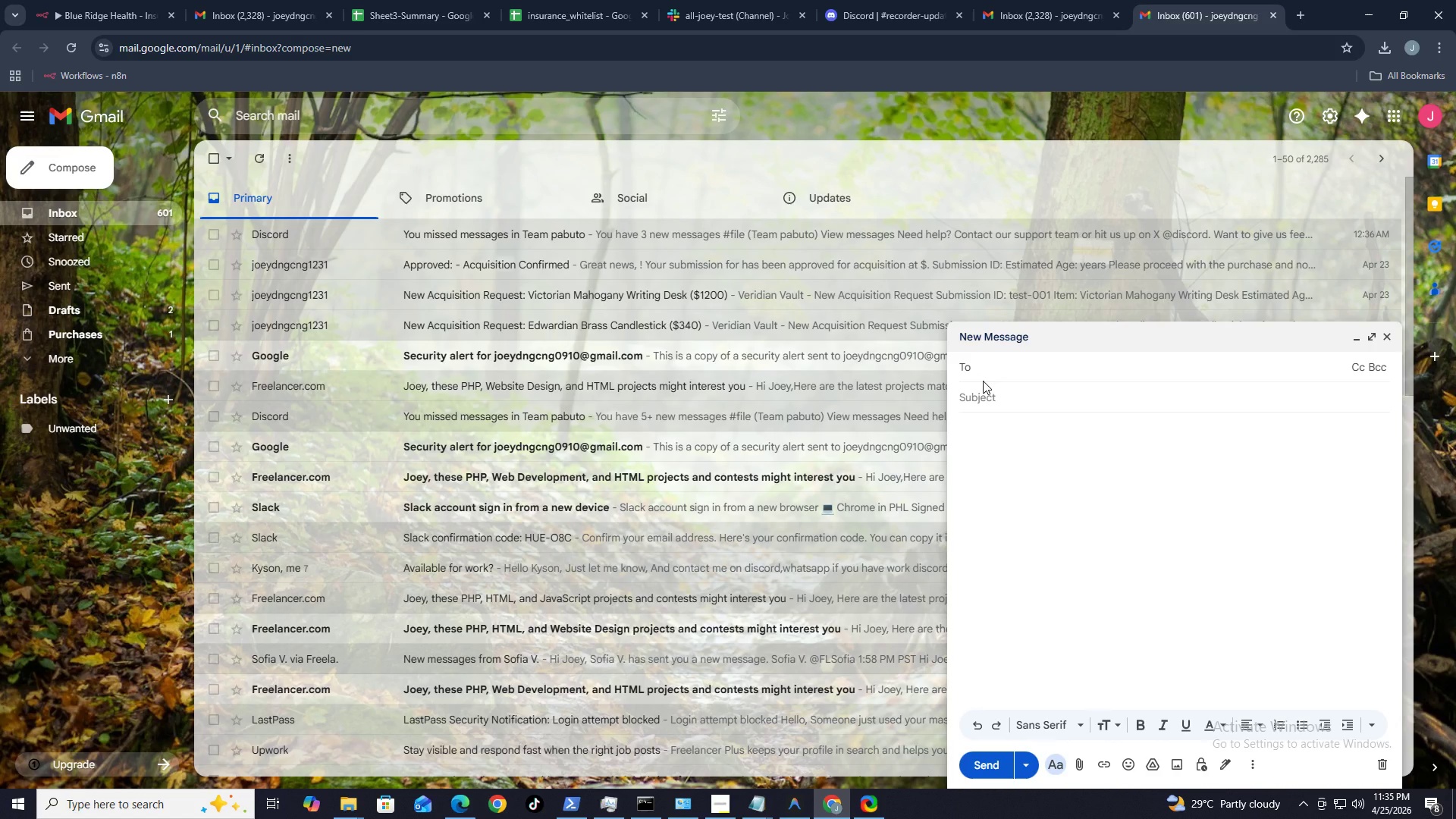 
hold_key(key=J, duration=0.33)
 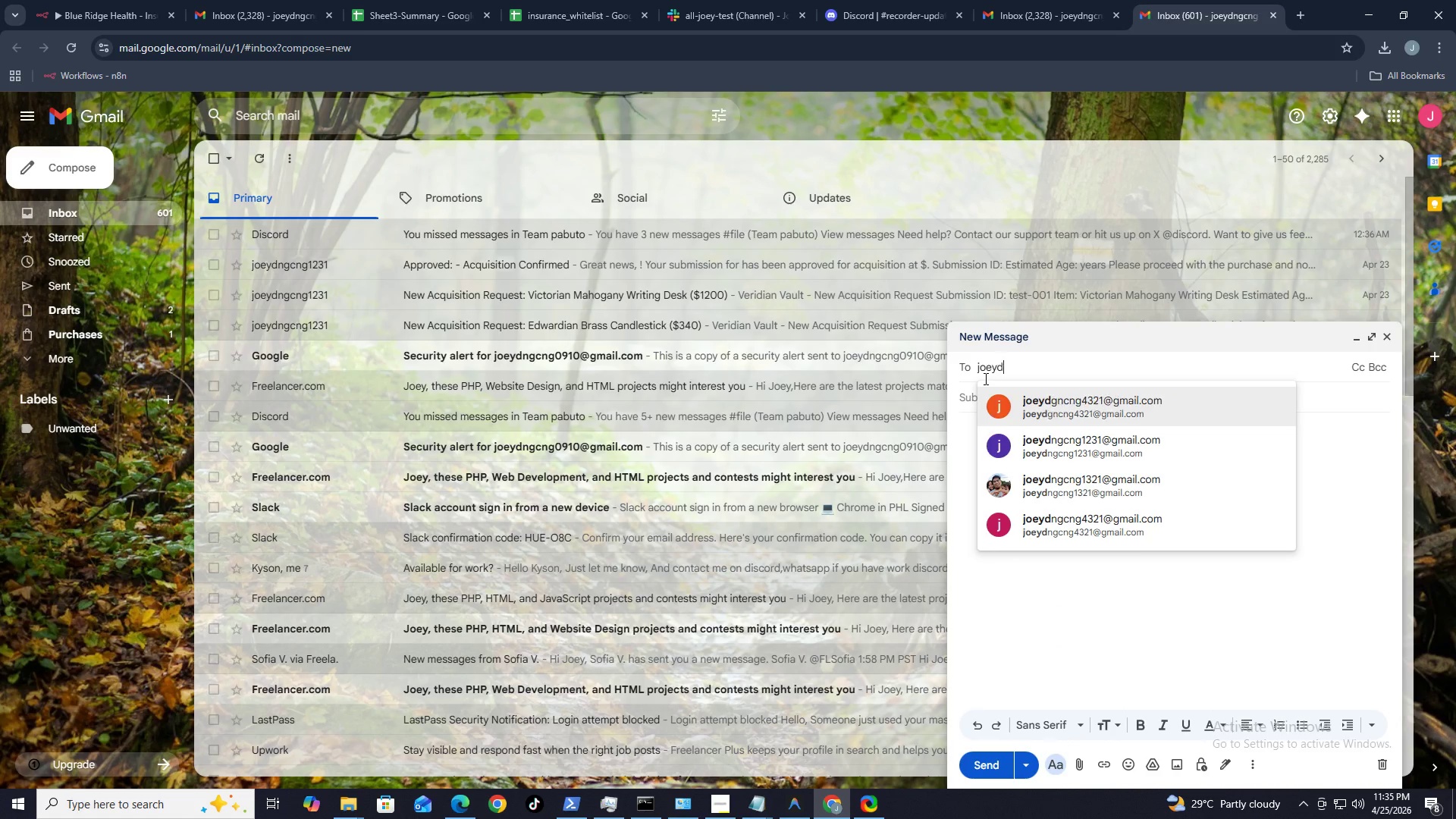 
type(oeydncn3gmail.com)
key(Tab)
 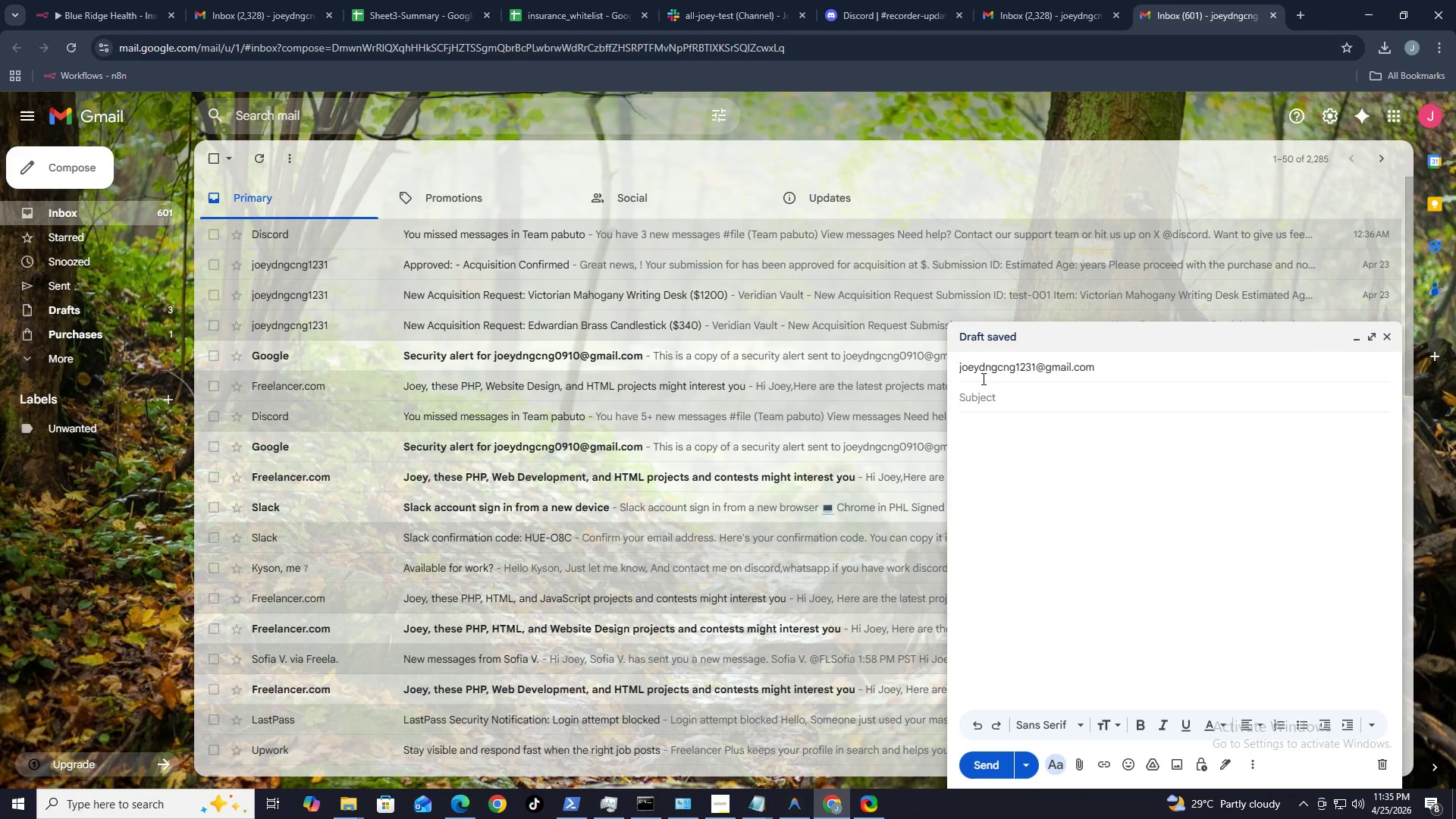 
hold_key(key=1, duration=0.41)
 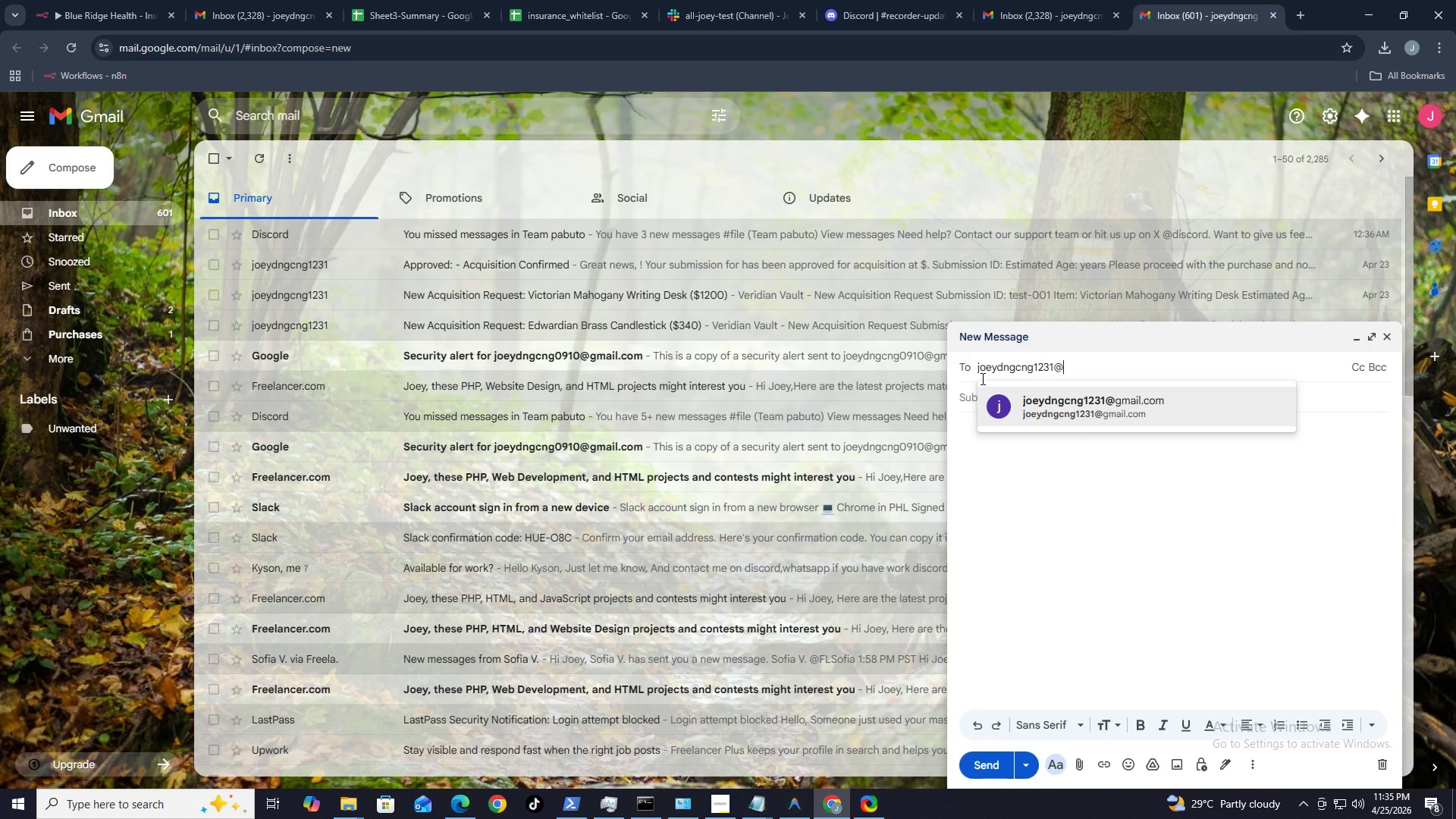 
hold_key(key=2, duration=0.64)
 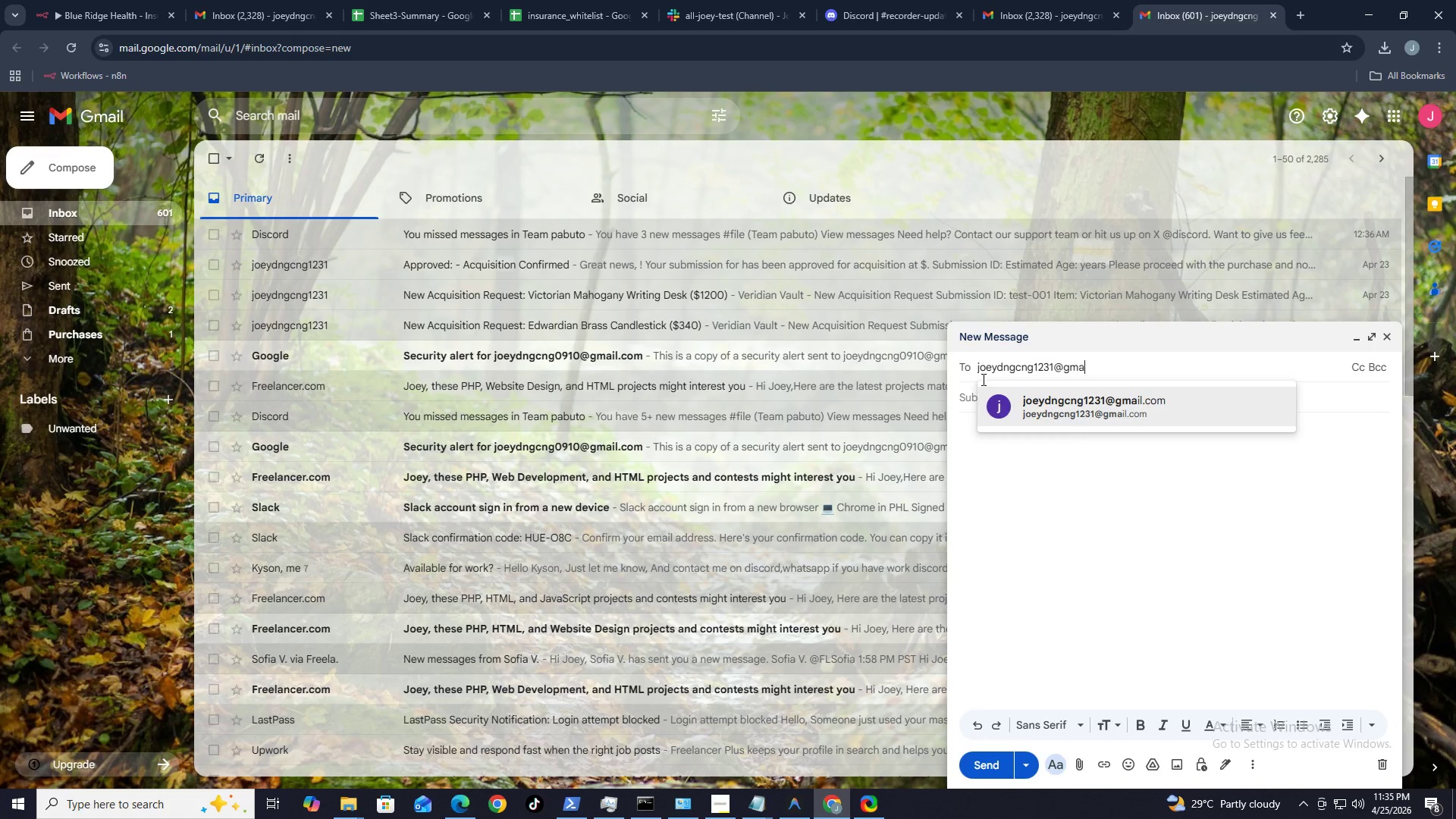 
hold_key(key=AltLeft, duration=0.75)
 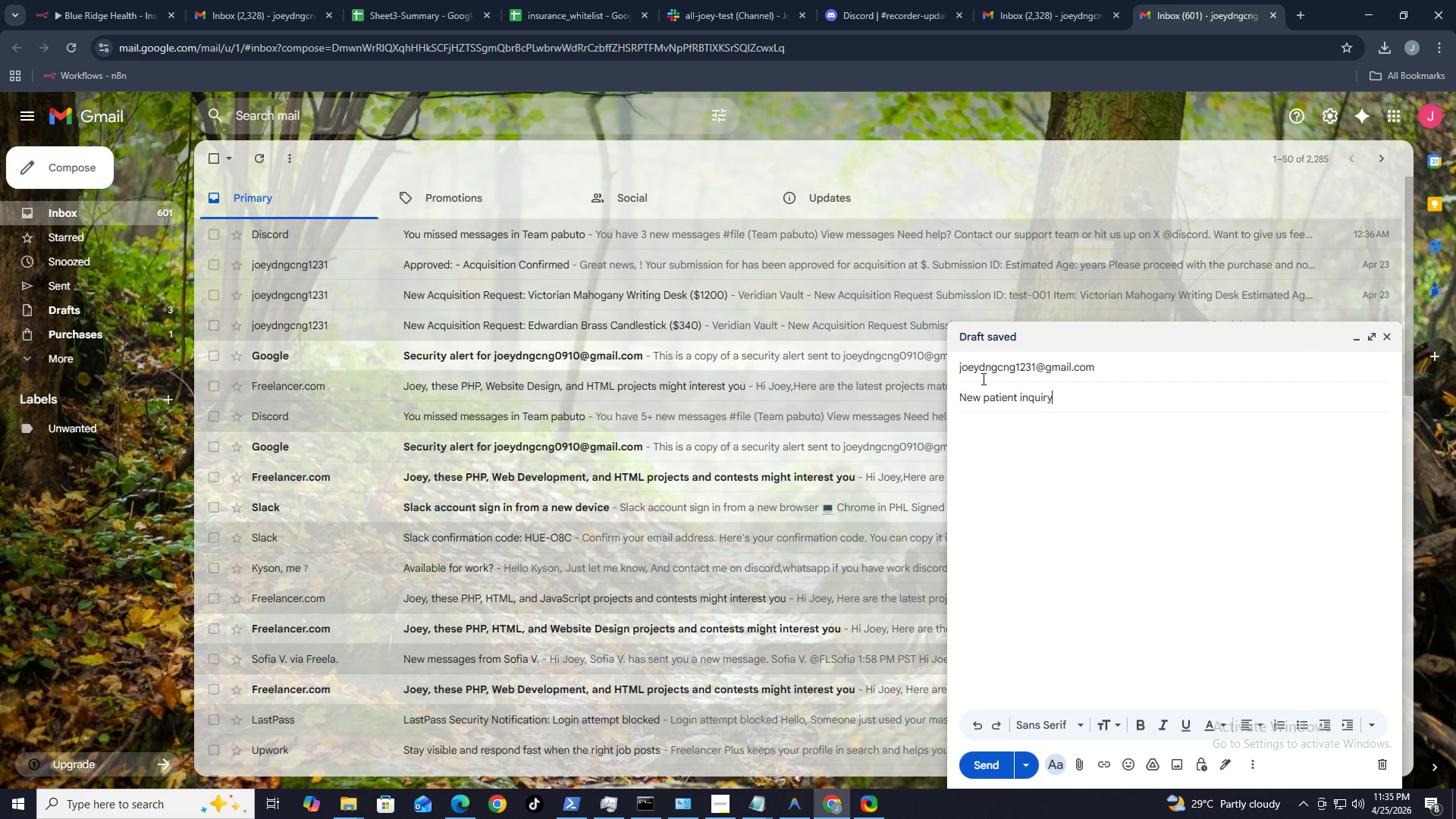 
key(Control+V)
 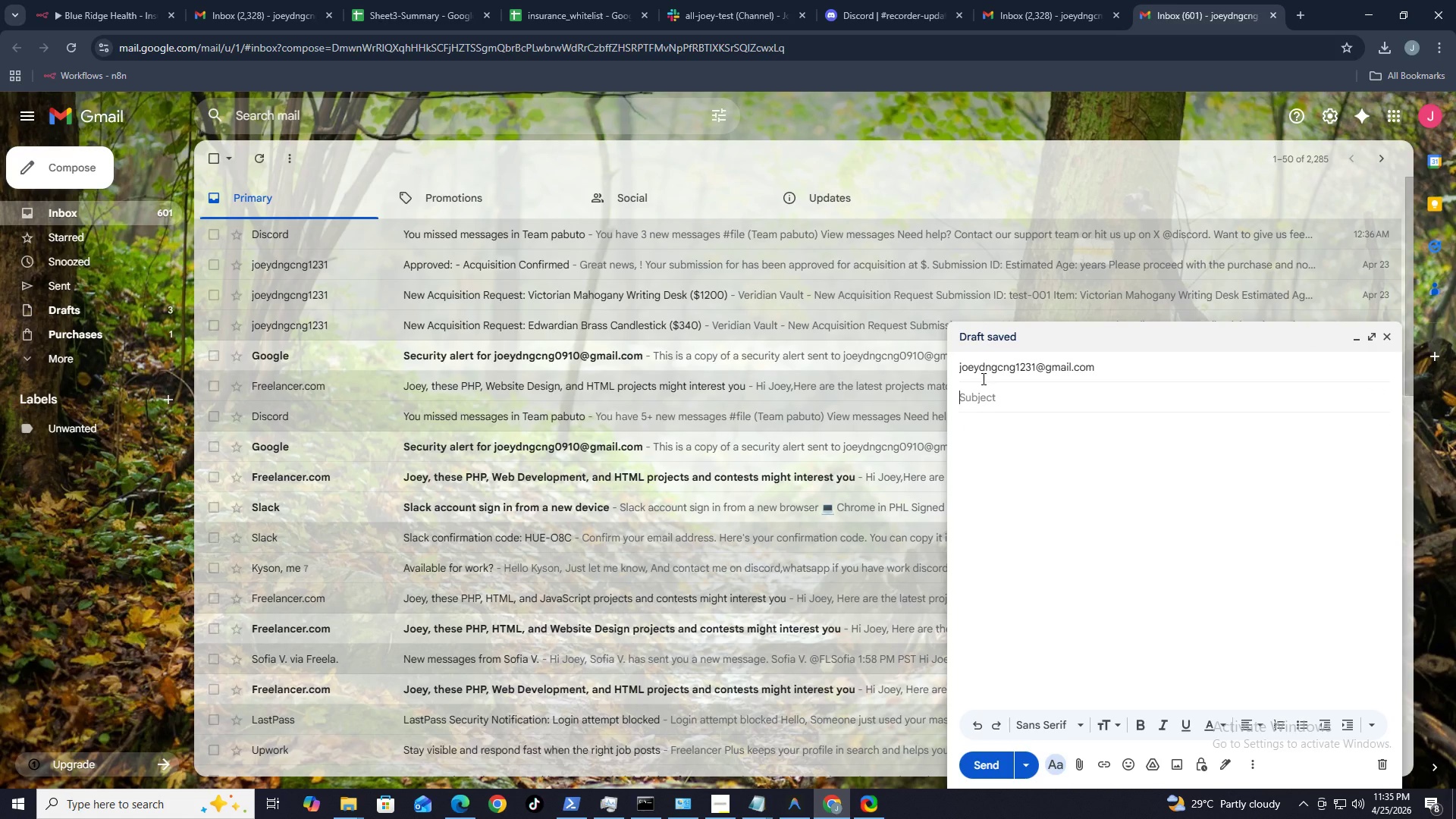 
key(Control+ControlLeft)
 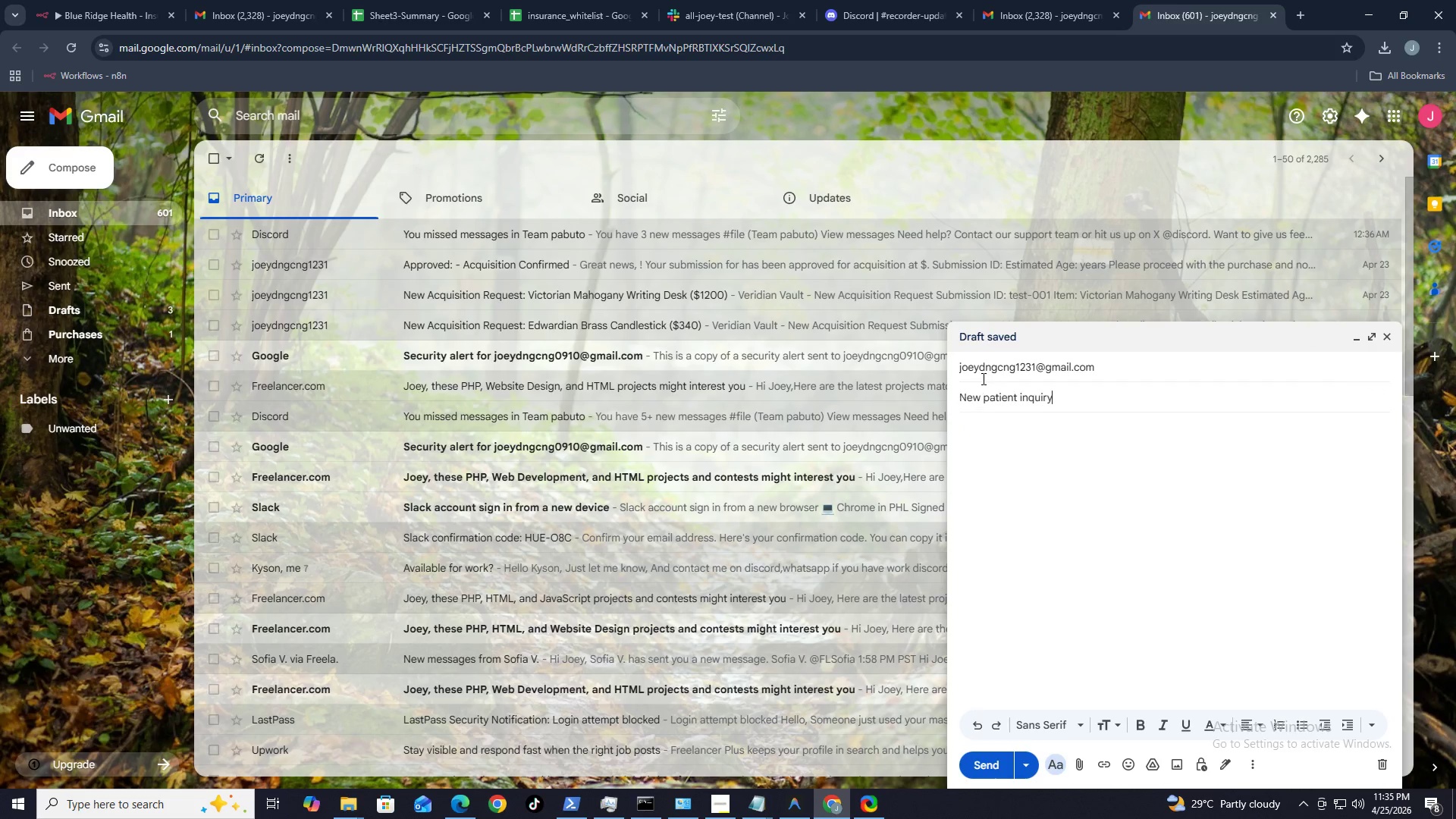 
key(Control+V)
 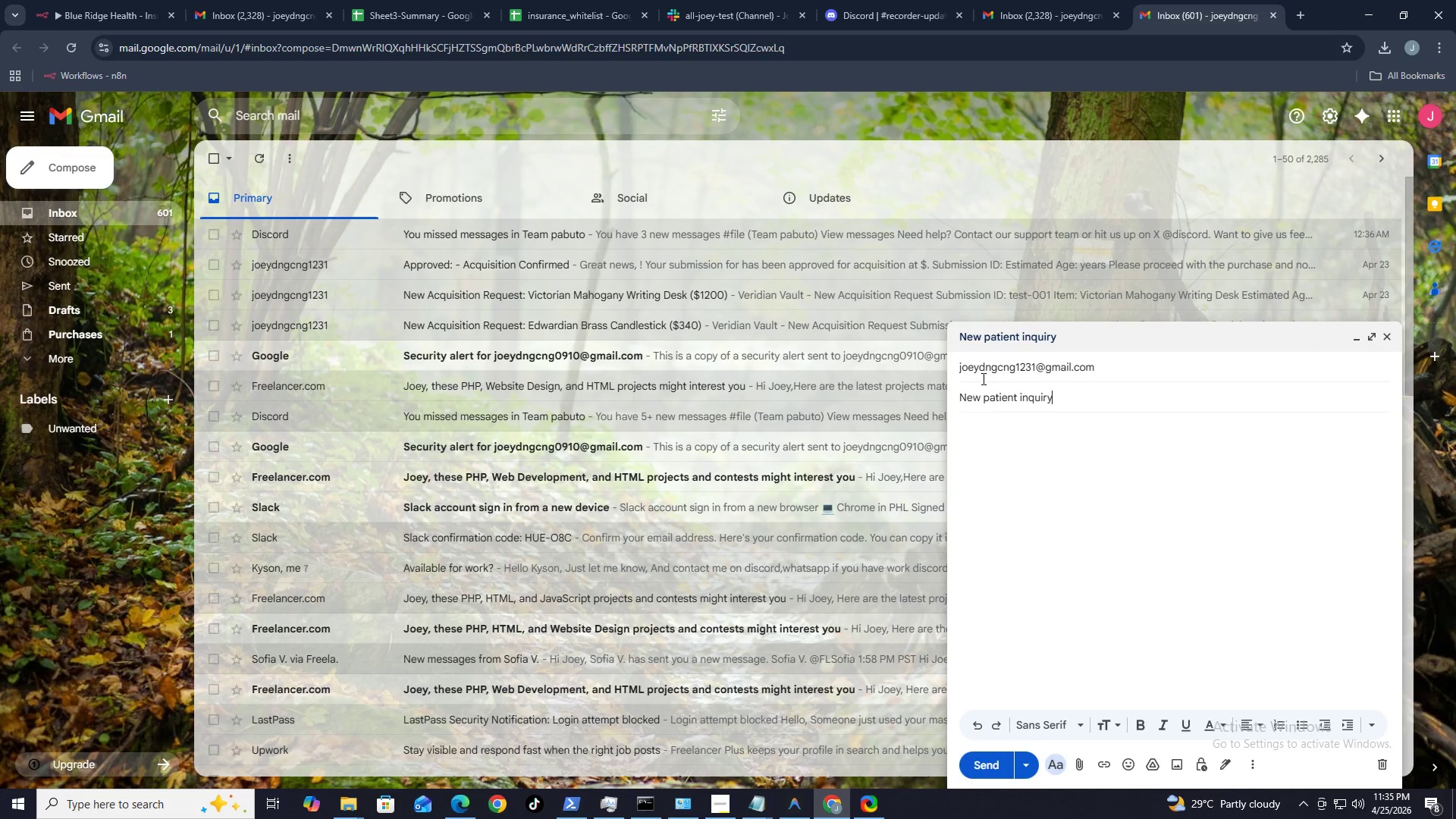 
key(Control+ControlLeft)
 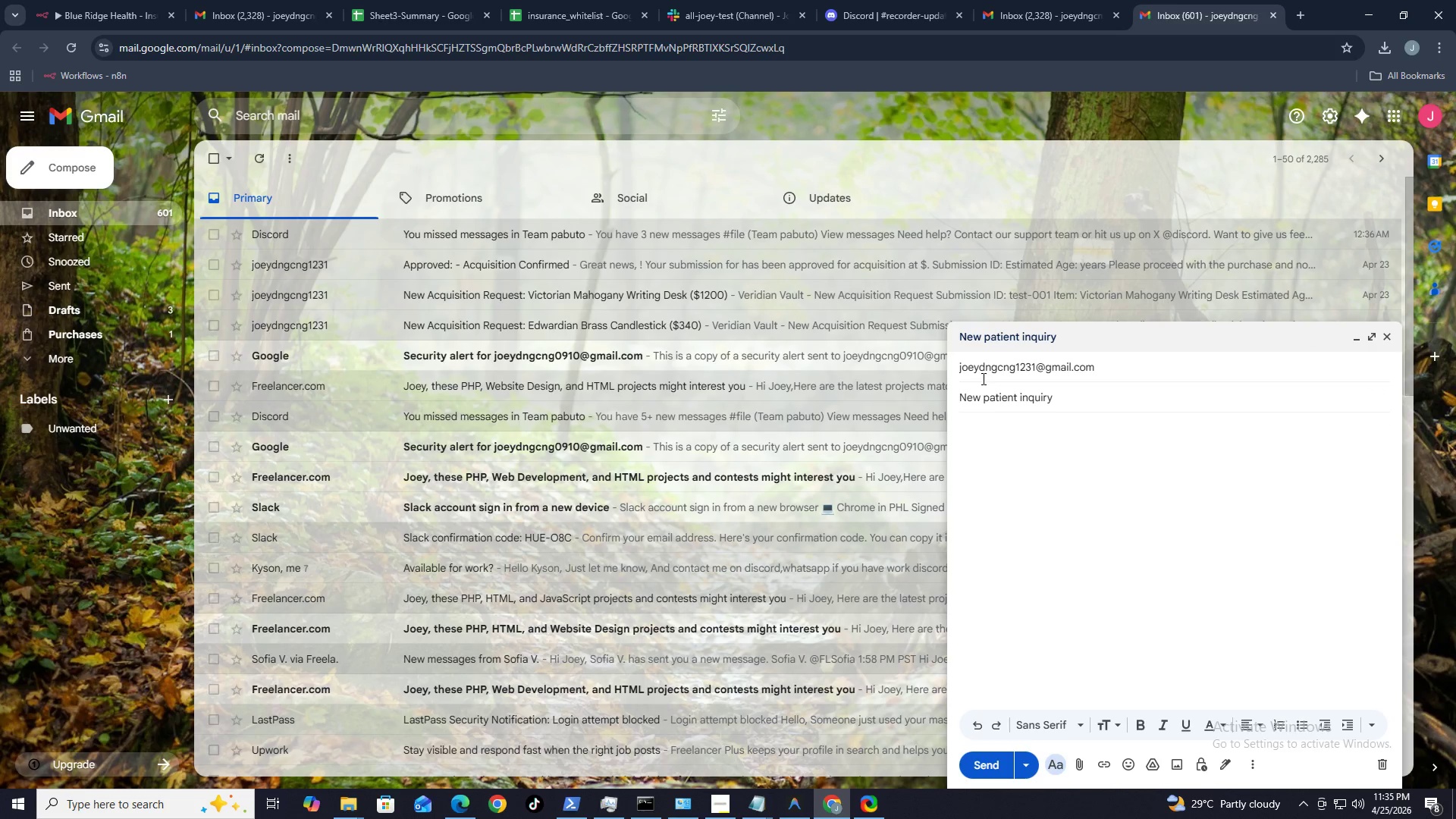 
key(Control+V)
 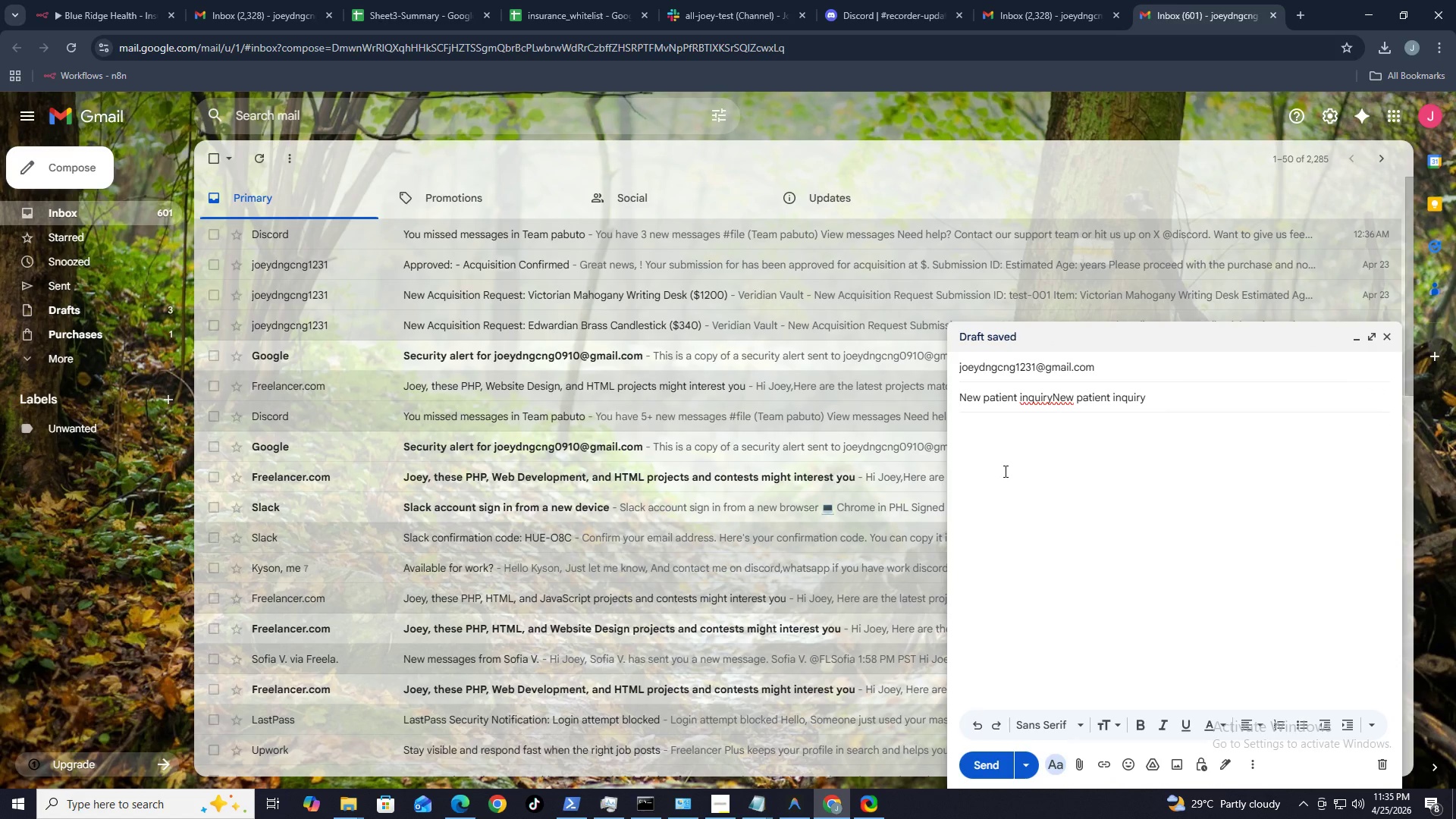 
left_click([1008, 437])
 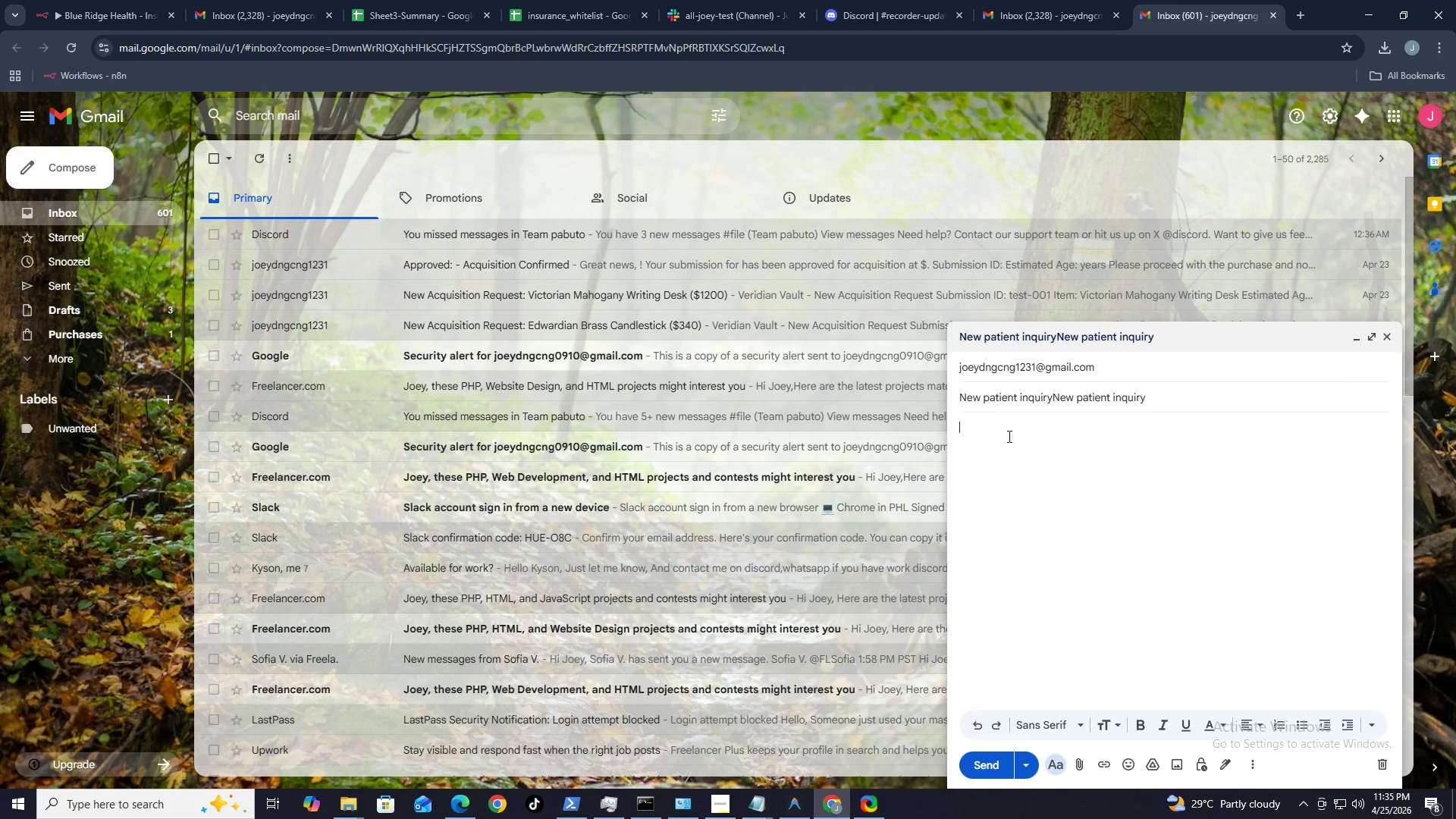 
key(Alt+Control+V)
 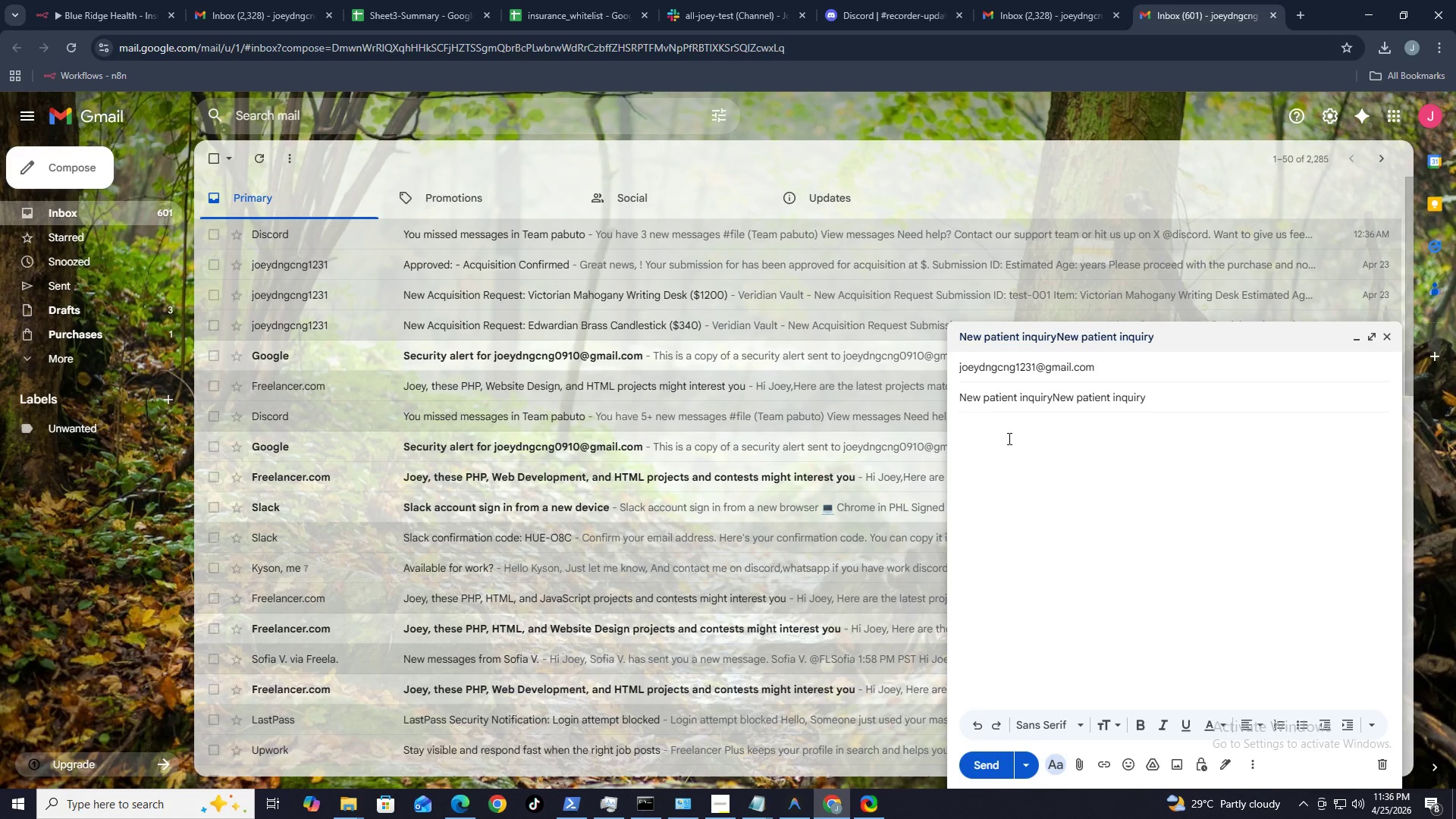 
key(Control+ControlLeft)
 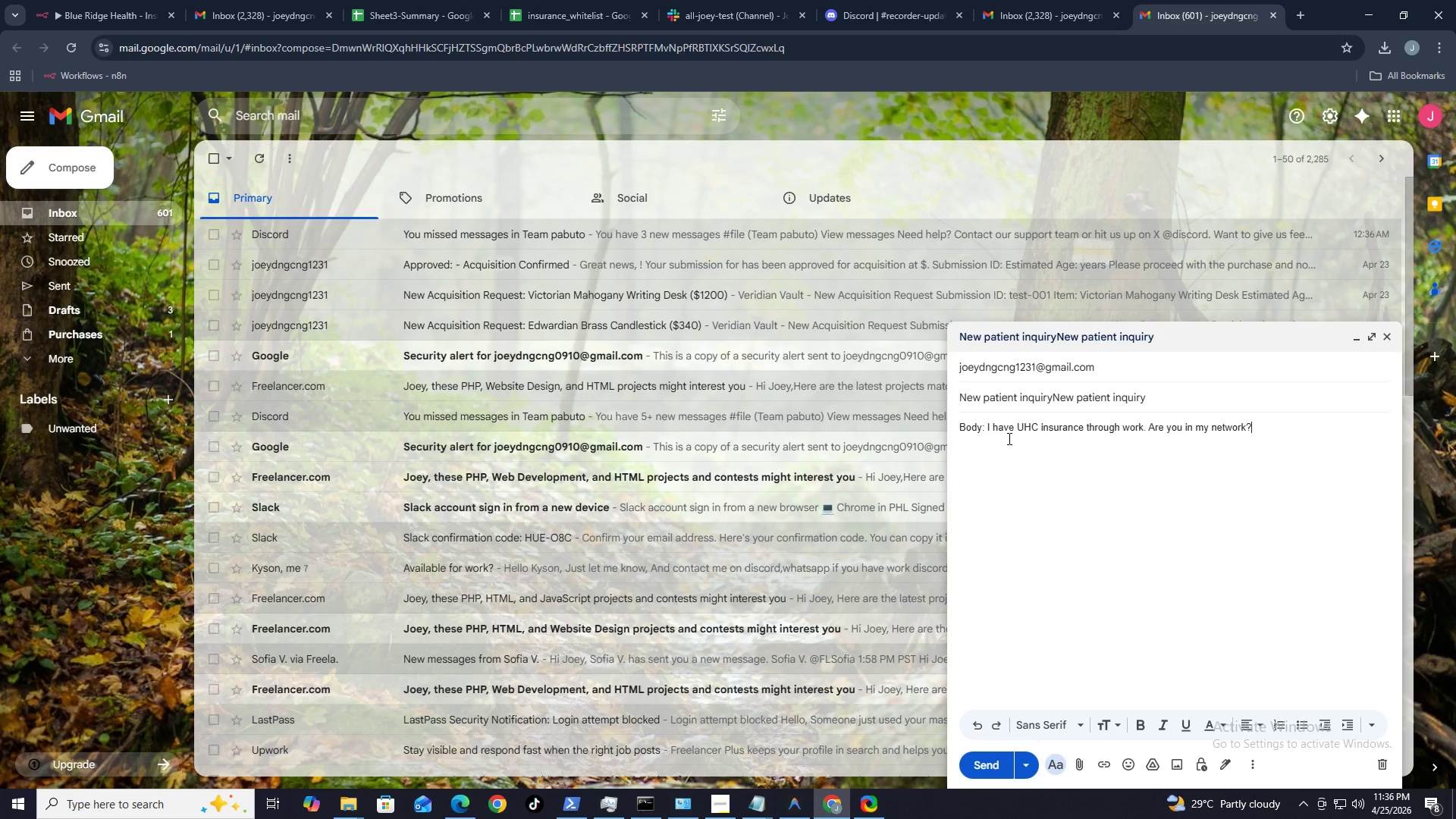 
key(Control+V)
 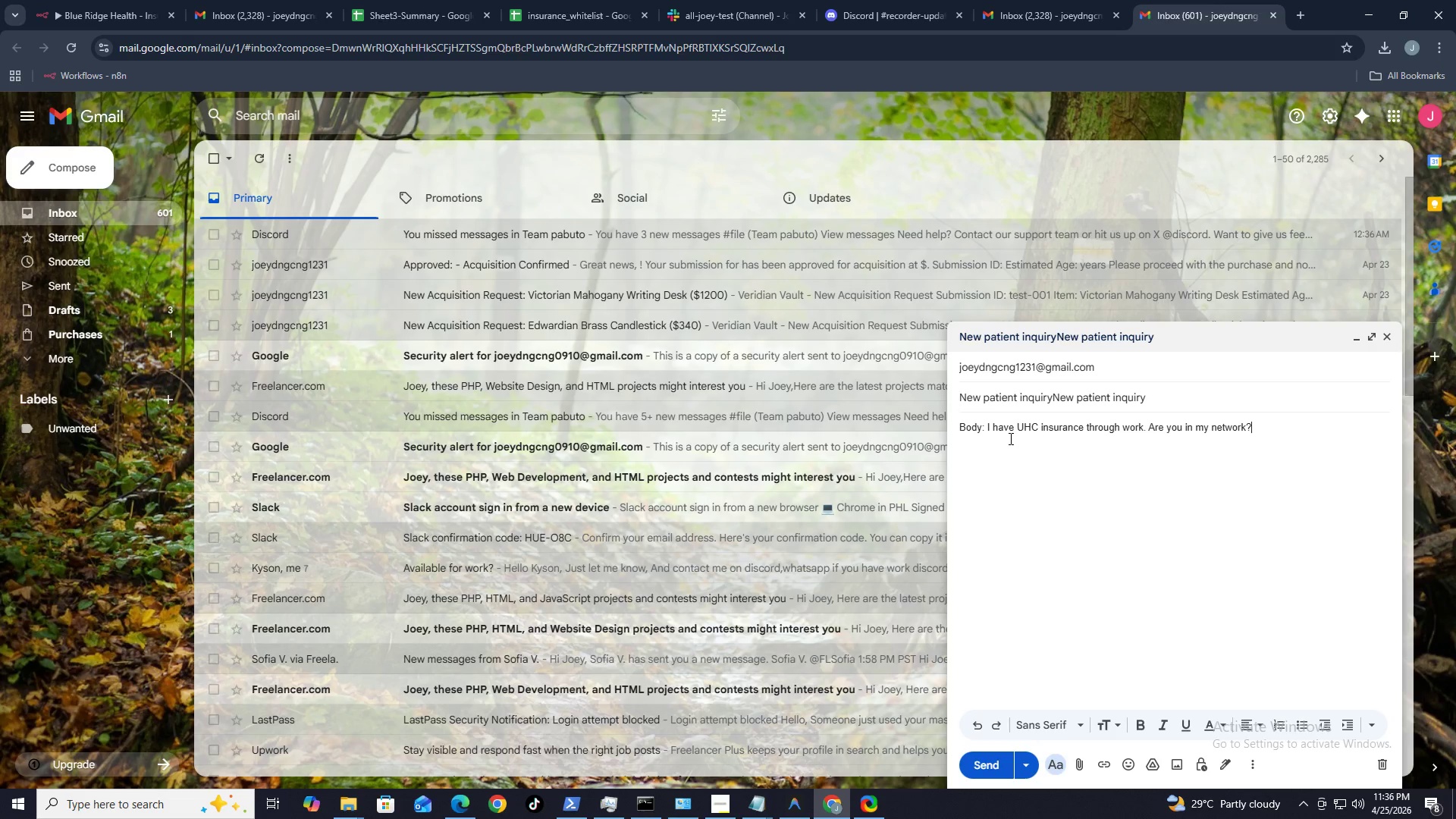 
key(Control+ControlLeft)
 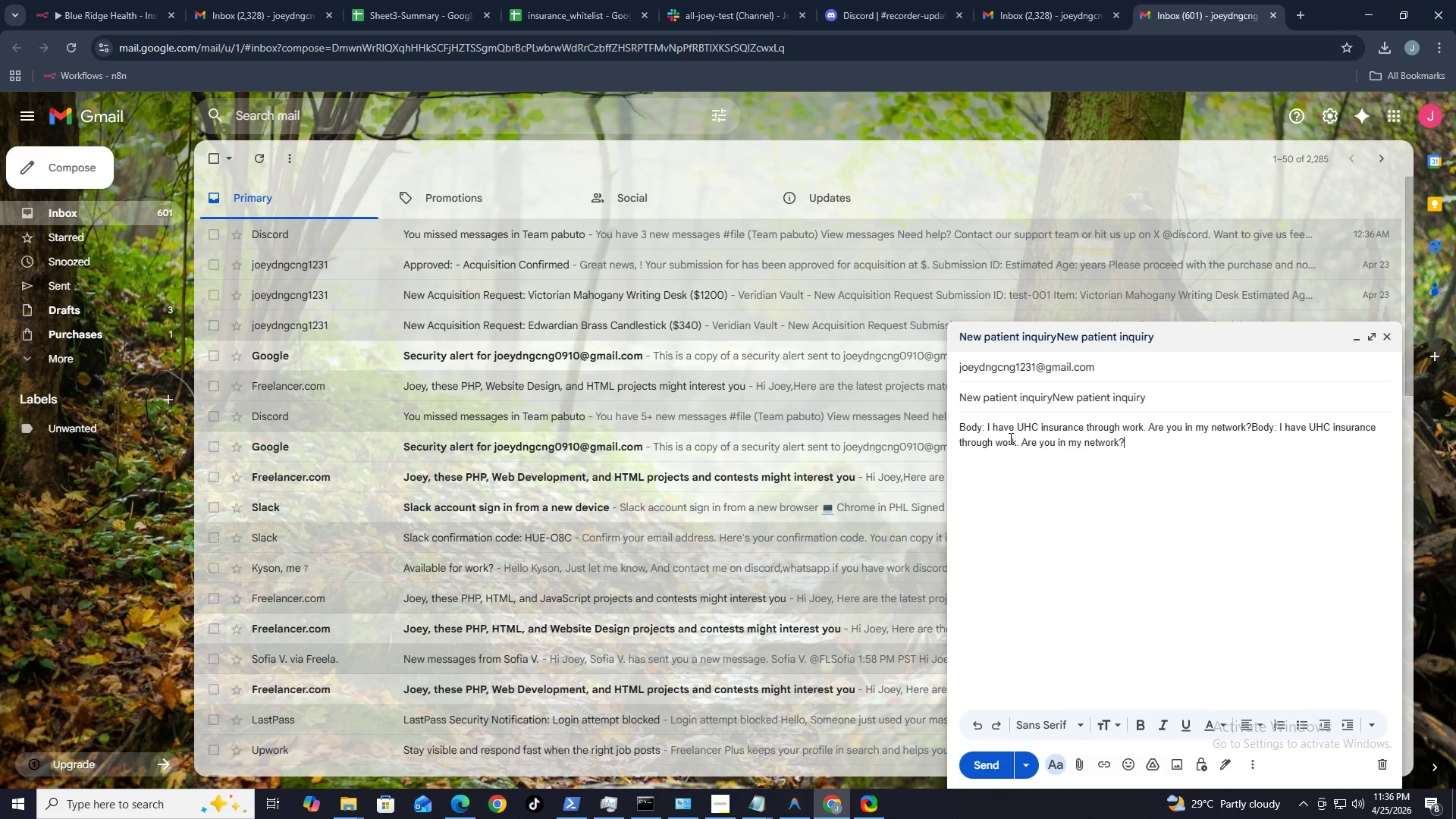 
key(Control+V)
 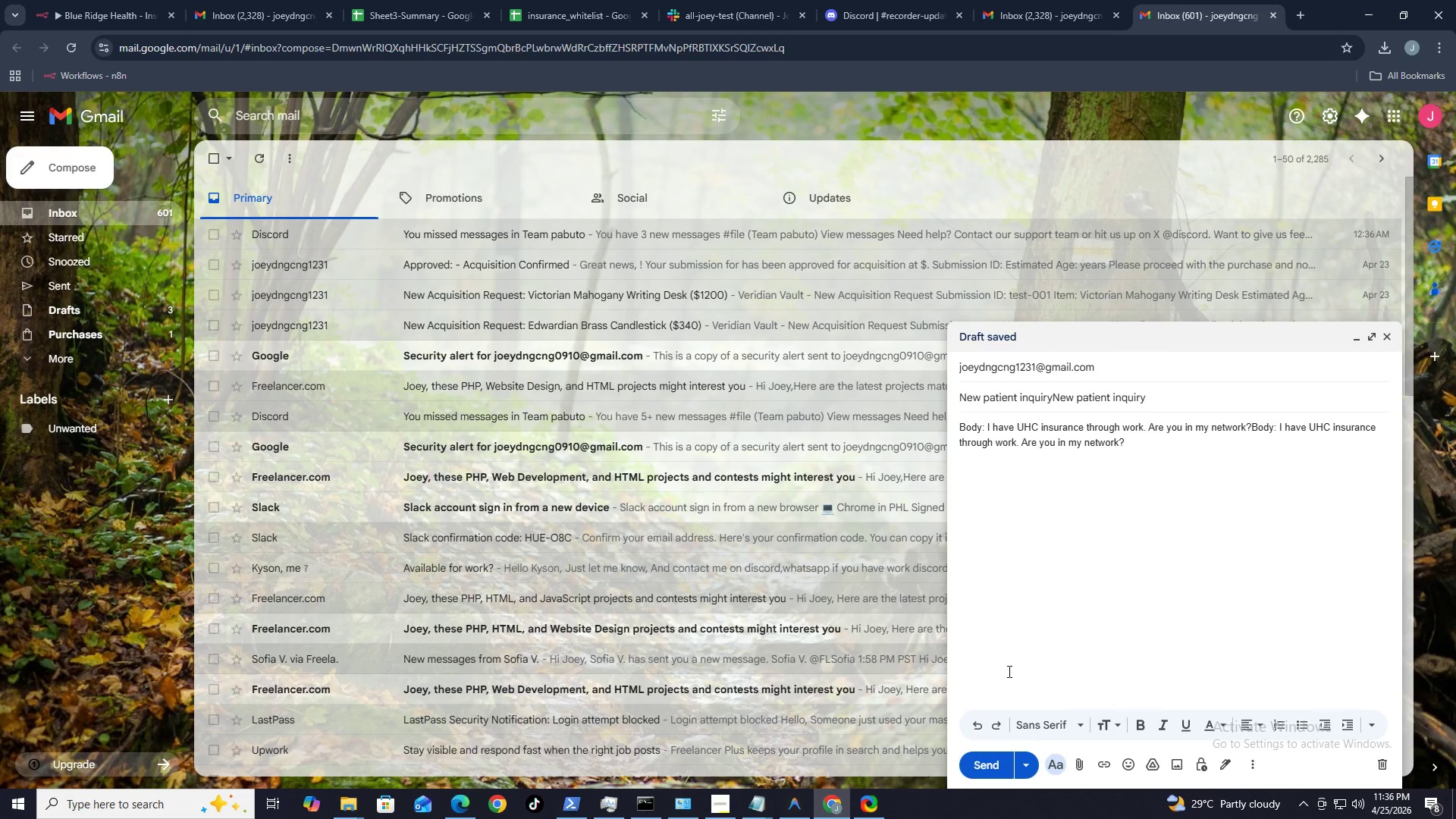 
left_click([988, 767])
 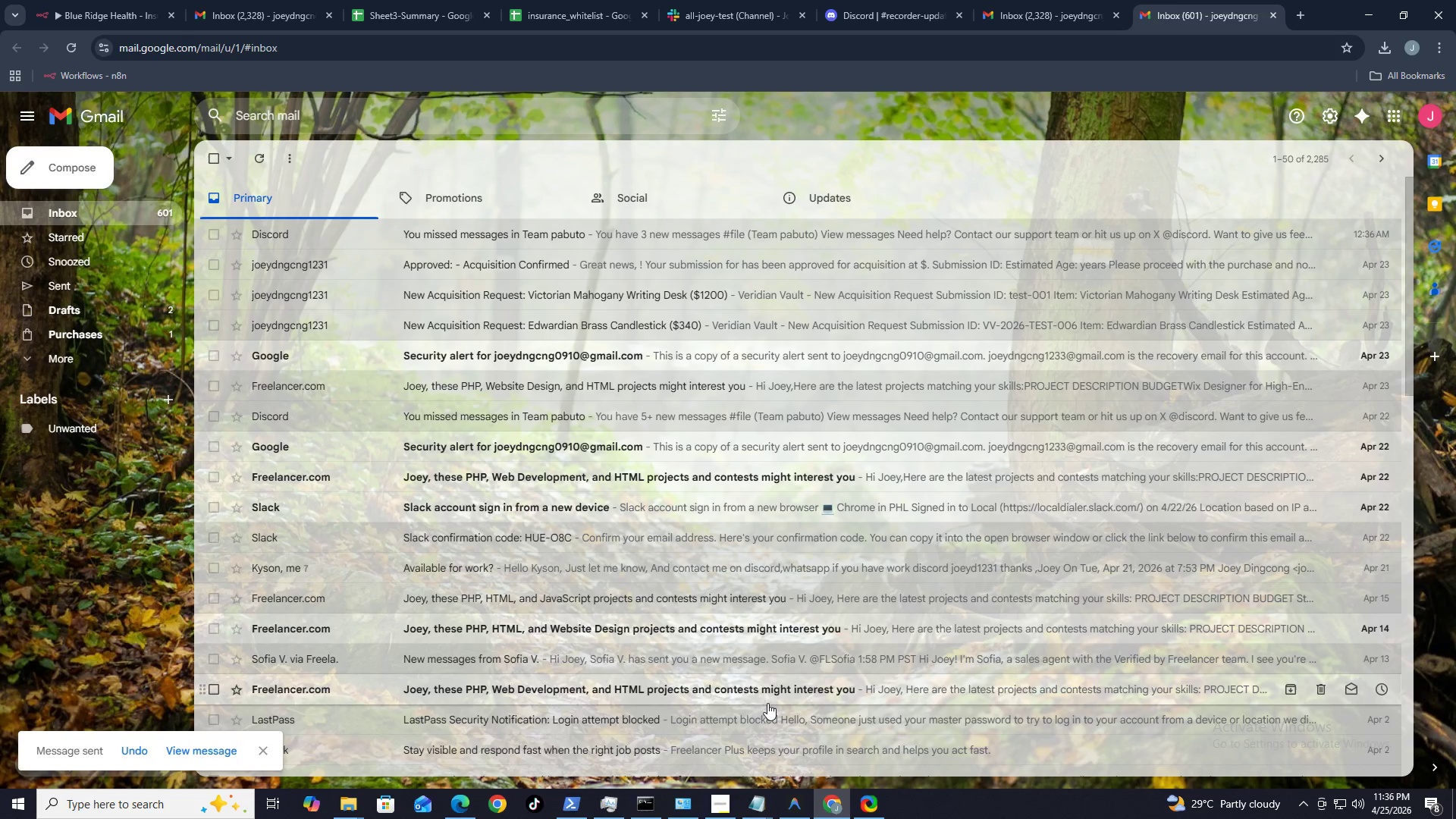 
wait(5.56)
 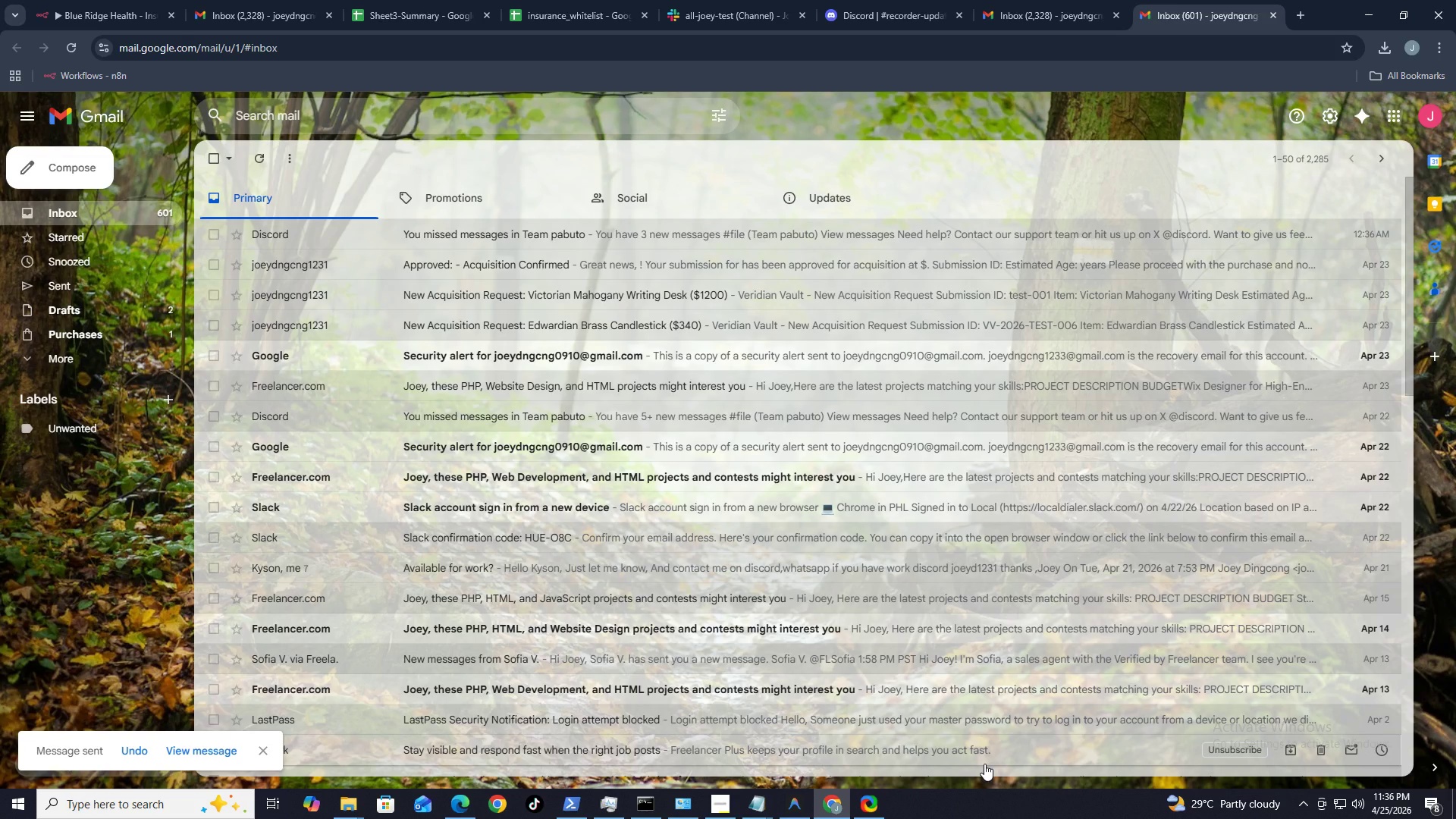 
left_click([839, 800])
 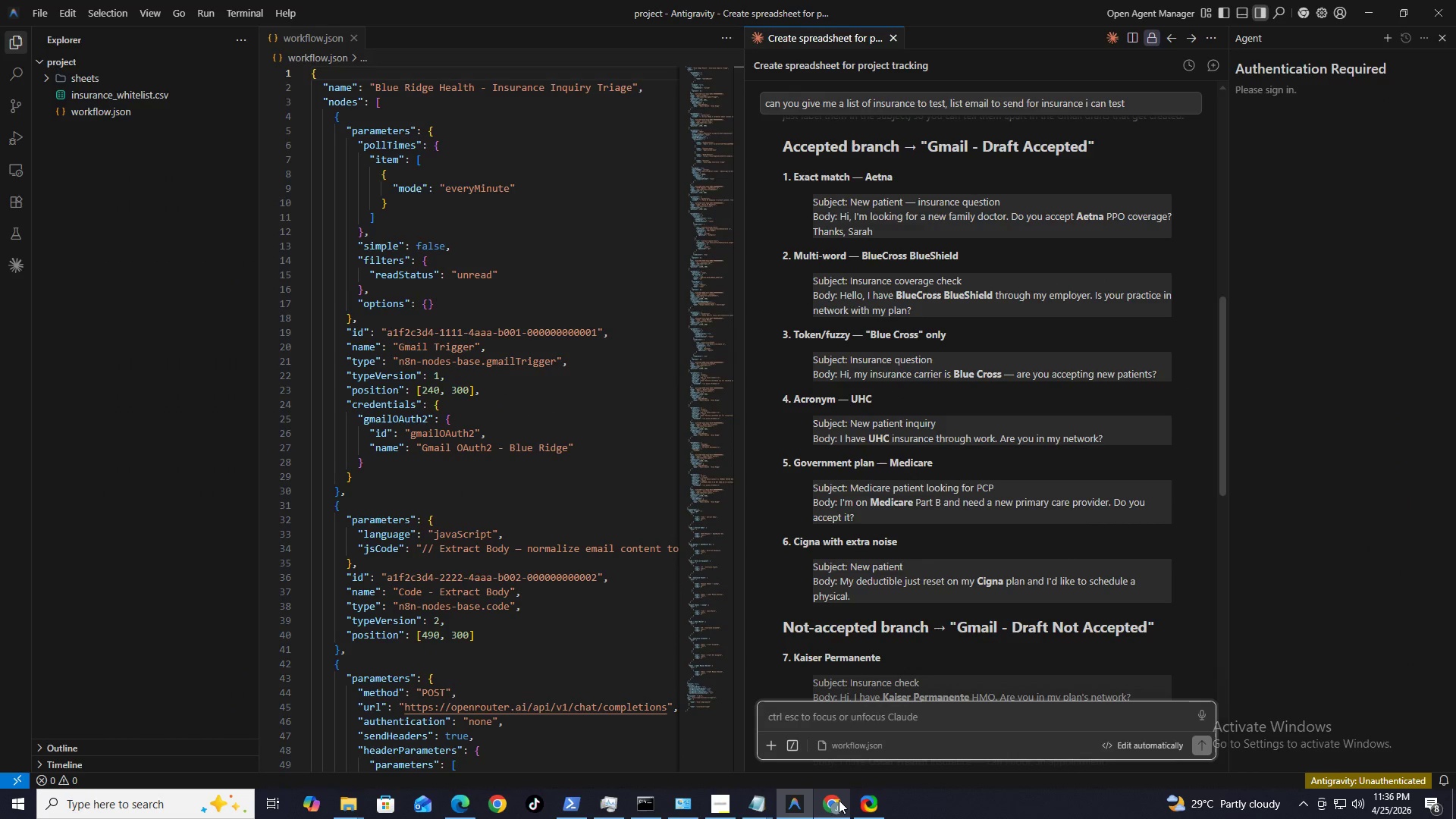 
left_click([838, 802])
 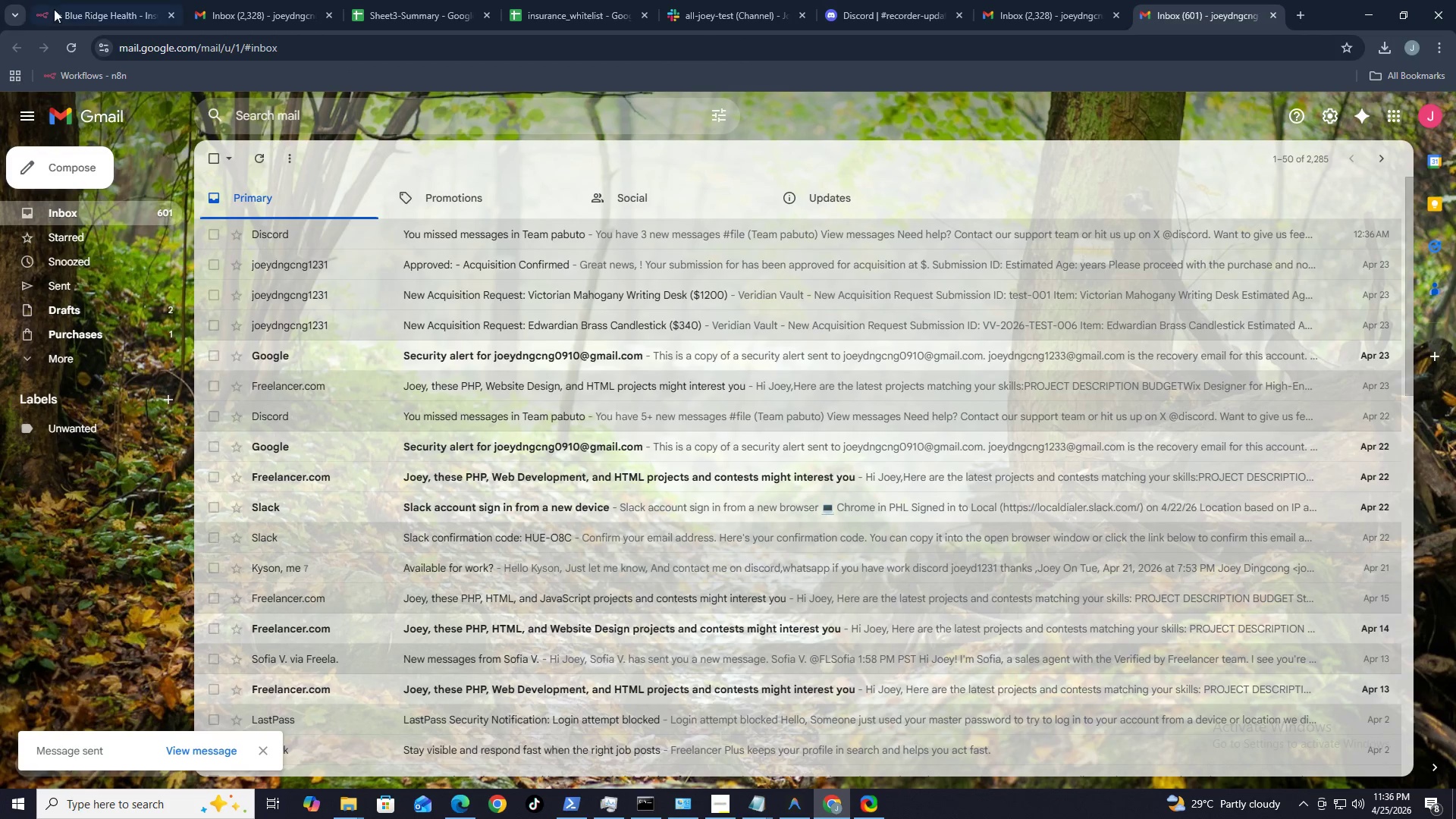 
left_click([71, 18])
 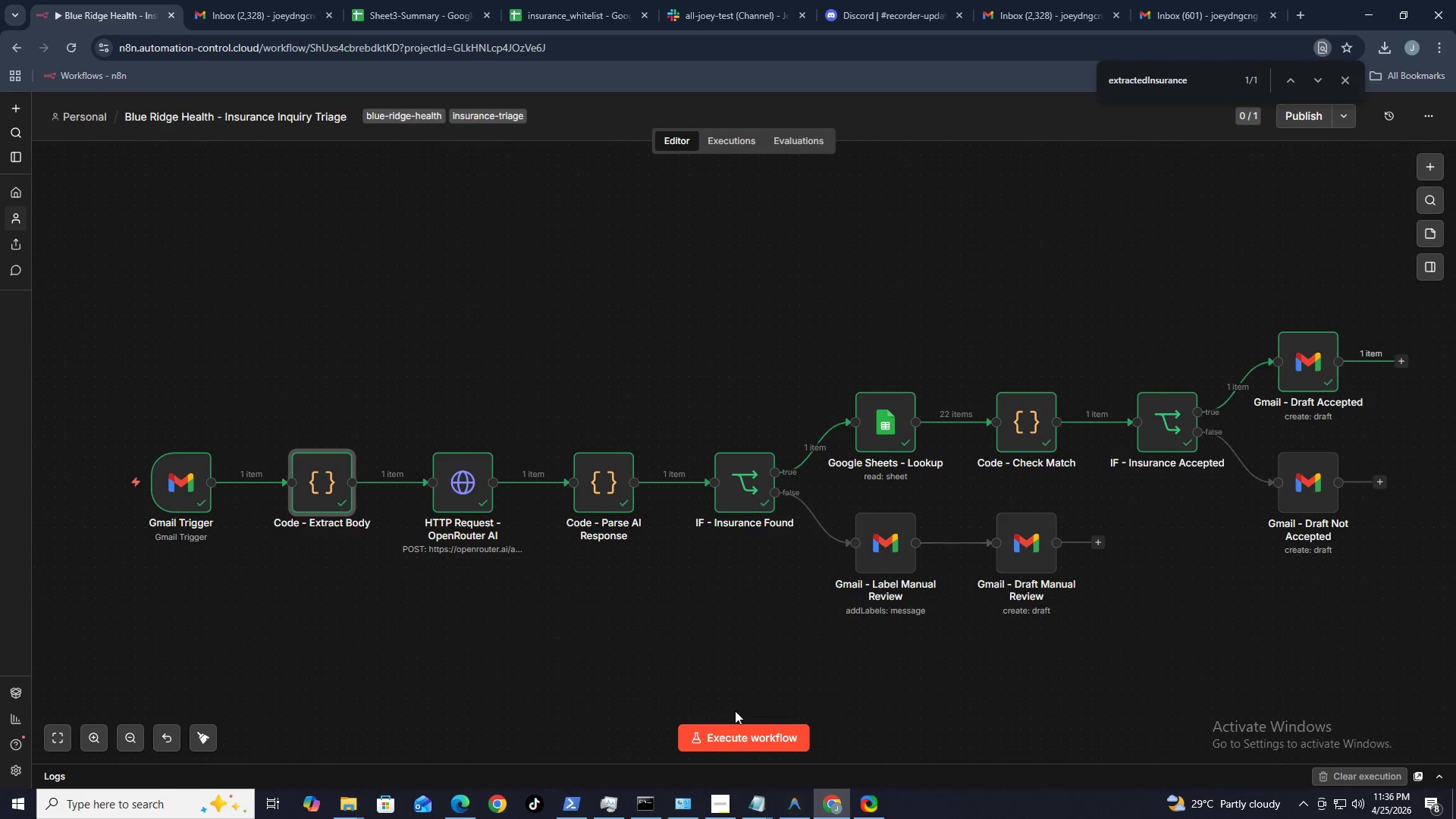 
left_click_drag(start_coordinate=[741, 727], to_coordinate=[736, 729])
 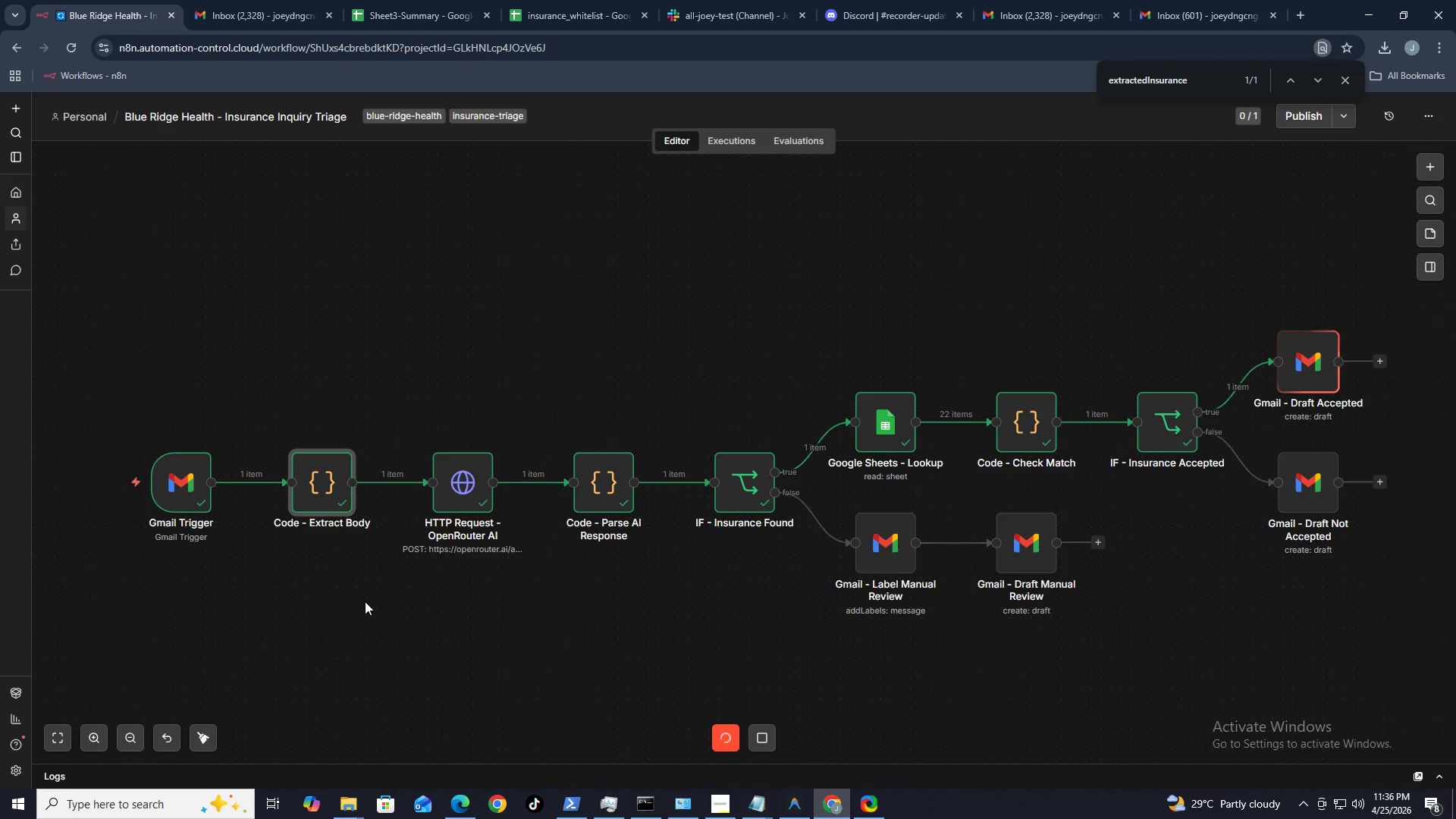 
wait(9.56)
 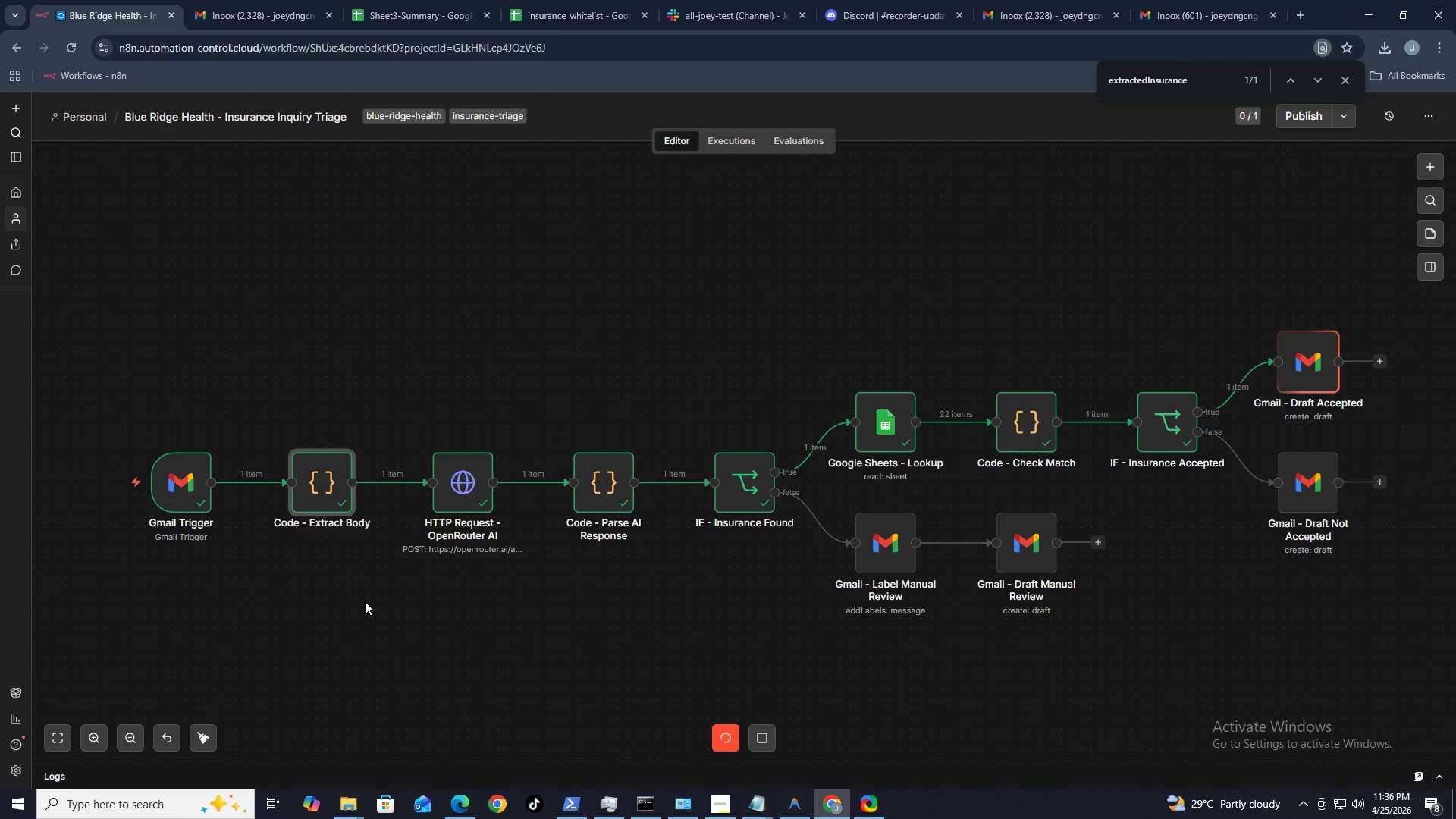 
double_click([322, 482])
 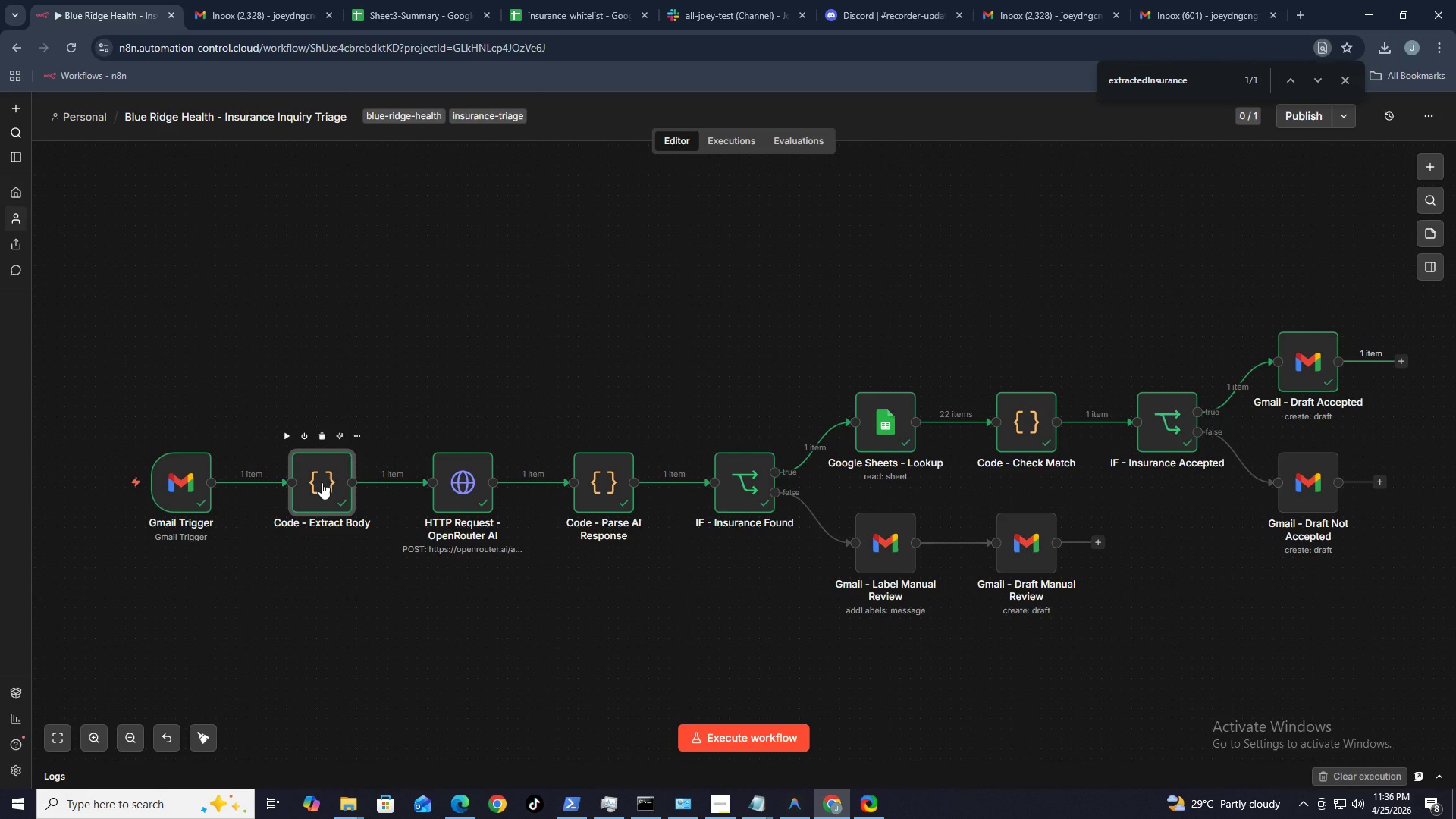 
triple_click([322, 482])
 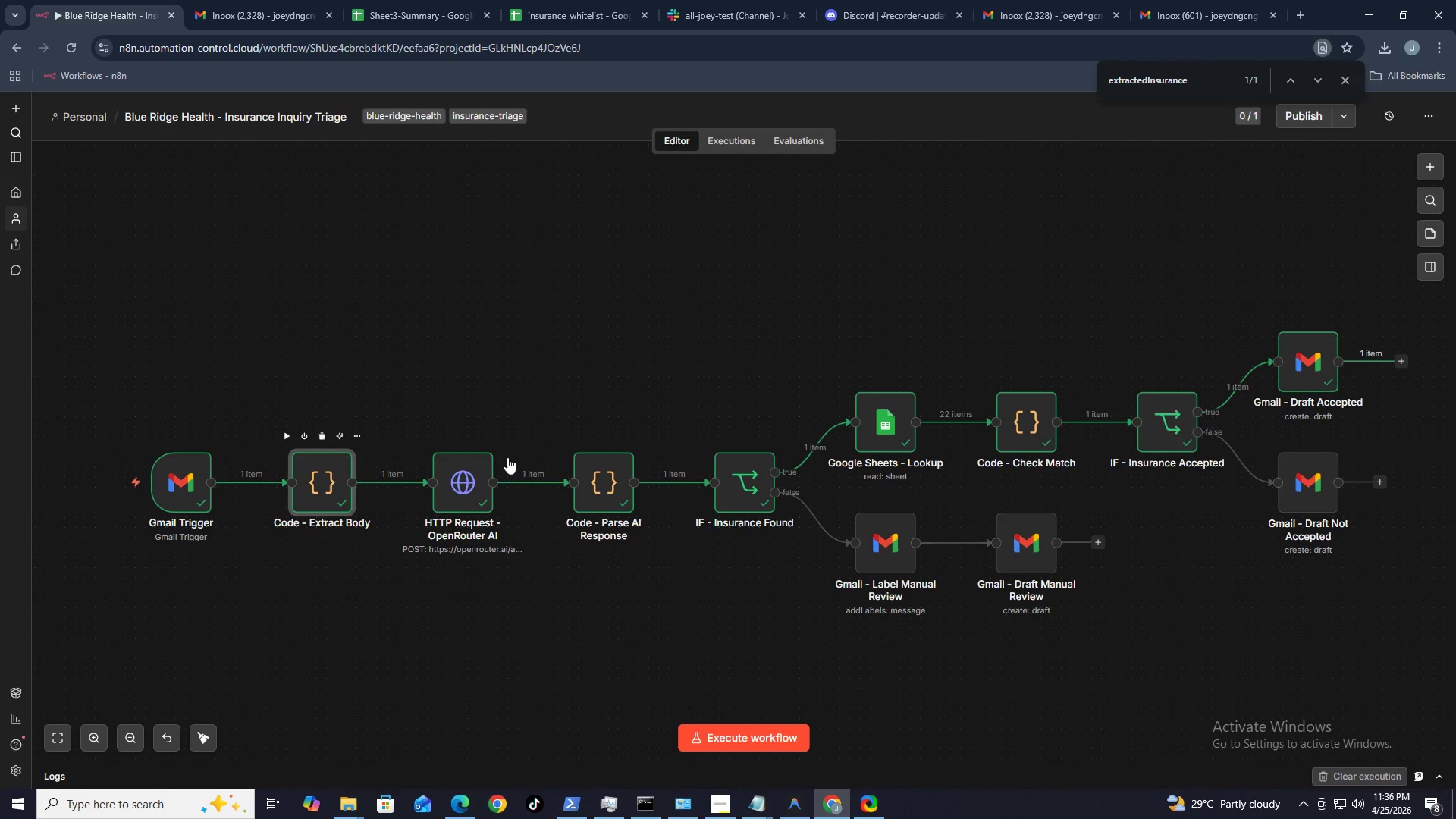 
triple_click([322, 482])
 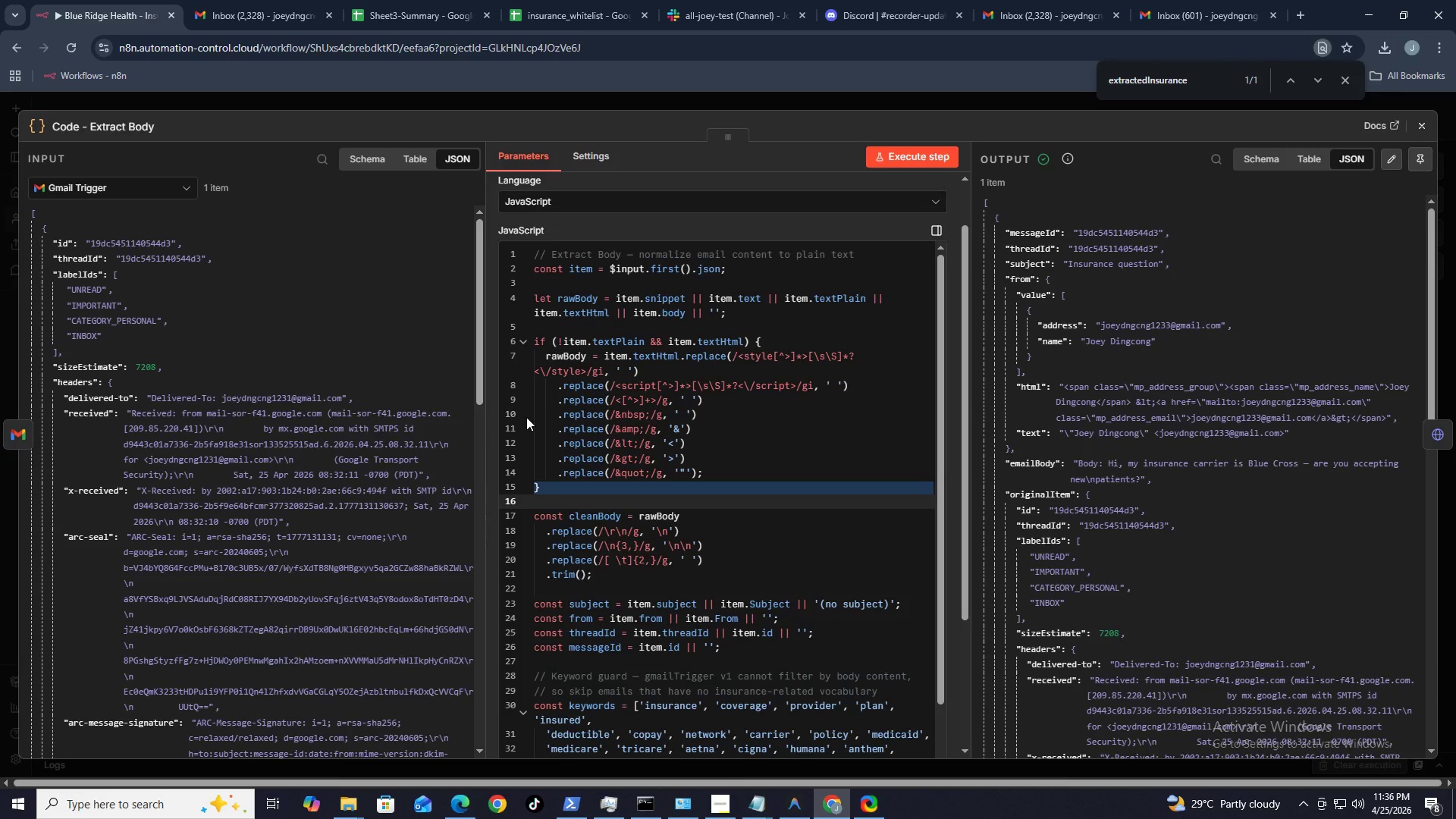 
wait(8.31)
 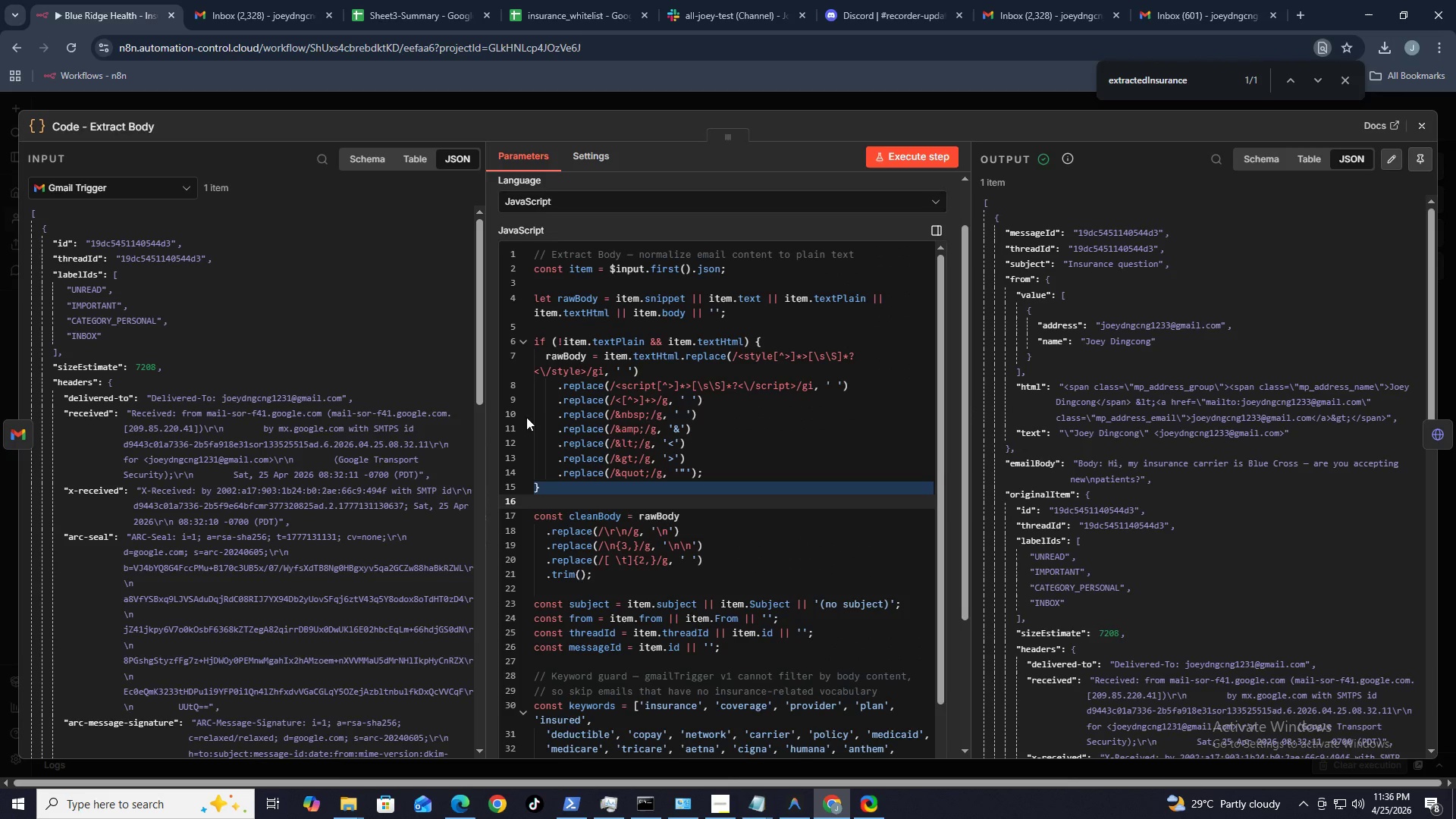 
left_click([611, 156])
 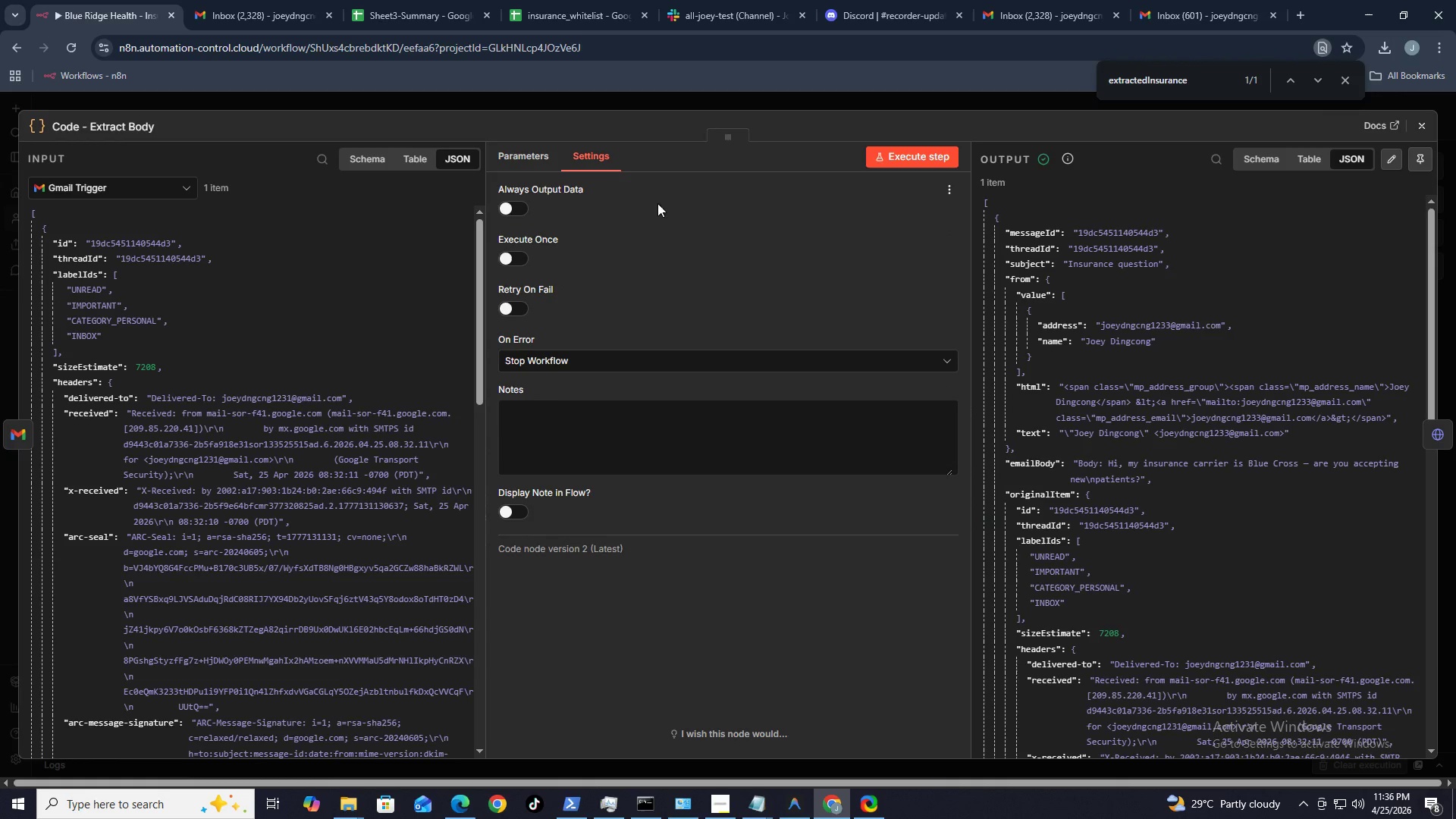 
wait(5.91)
 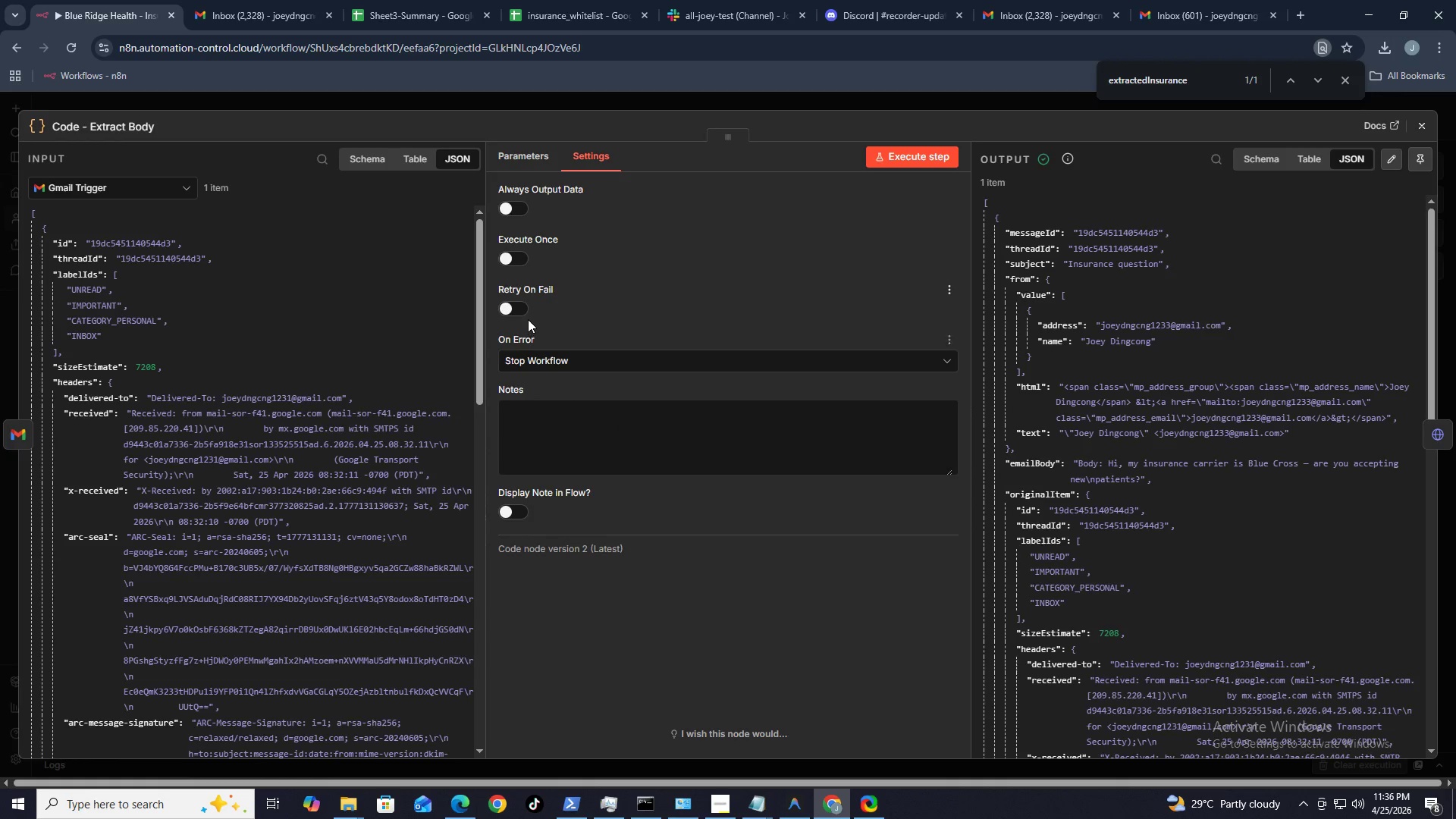 
left_click([1424, 128])
 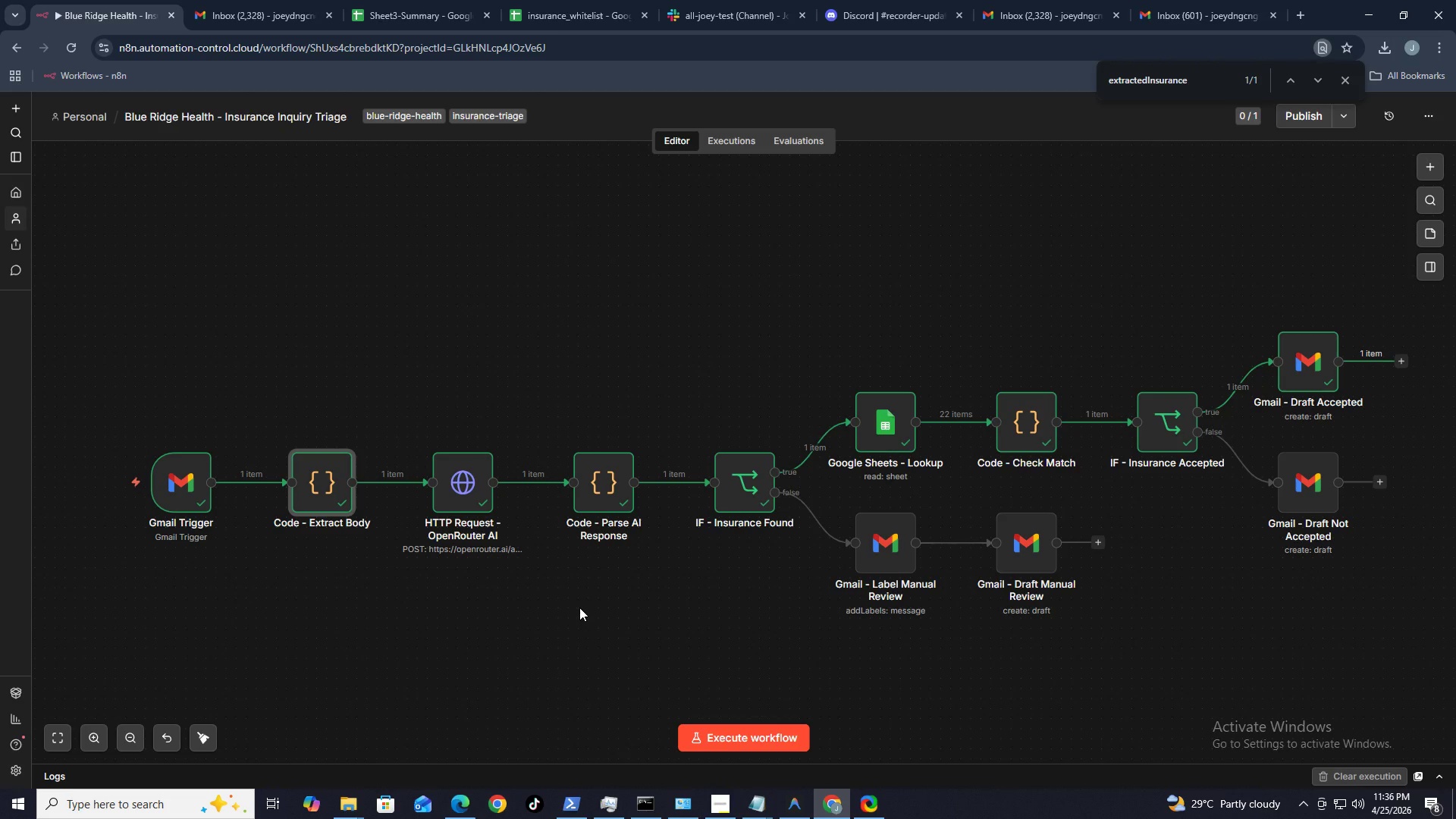 
wait(7.39)
 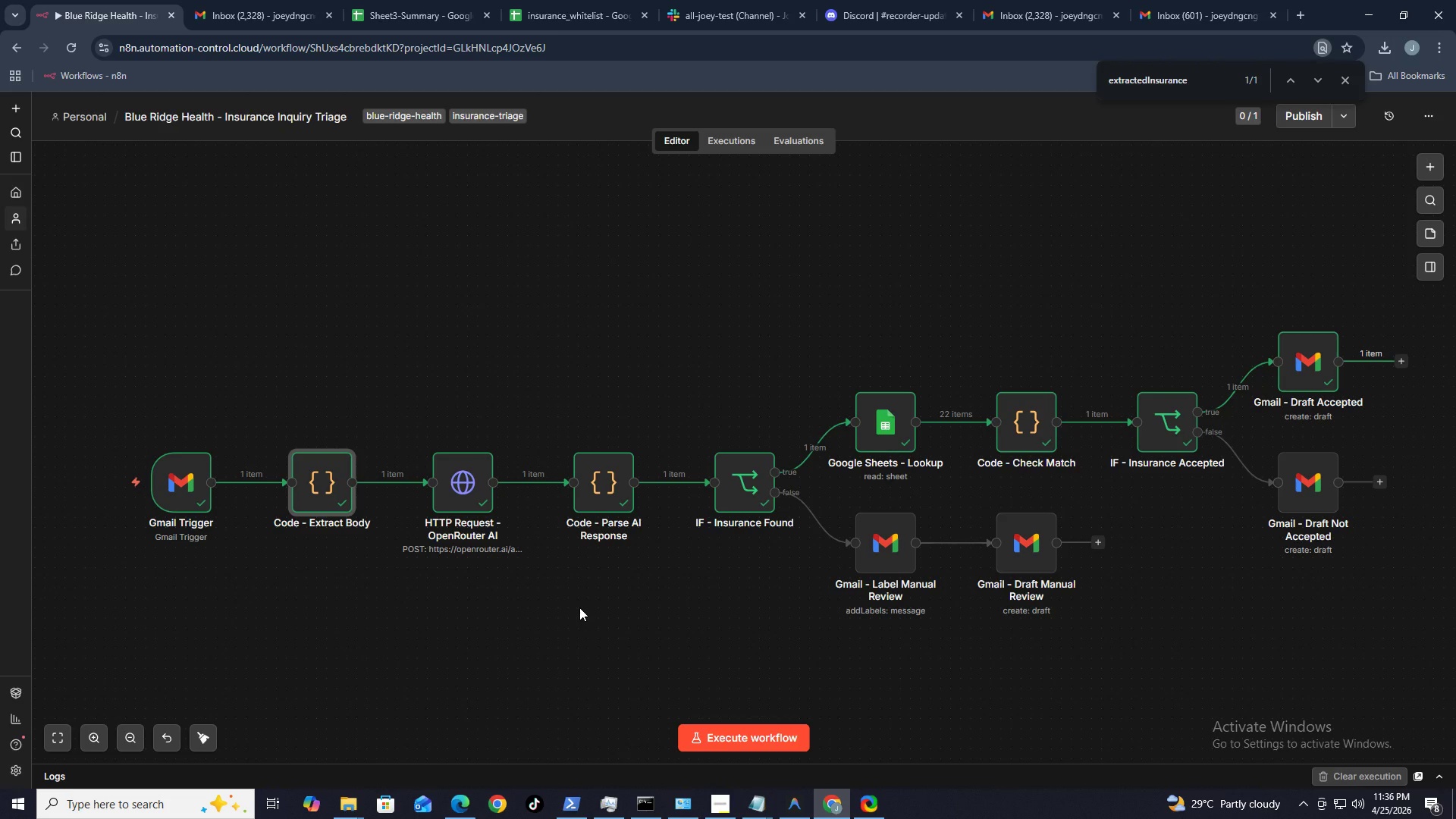 
hold_key(key=AltLeft, duration=19.09)
 